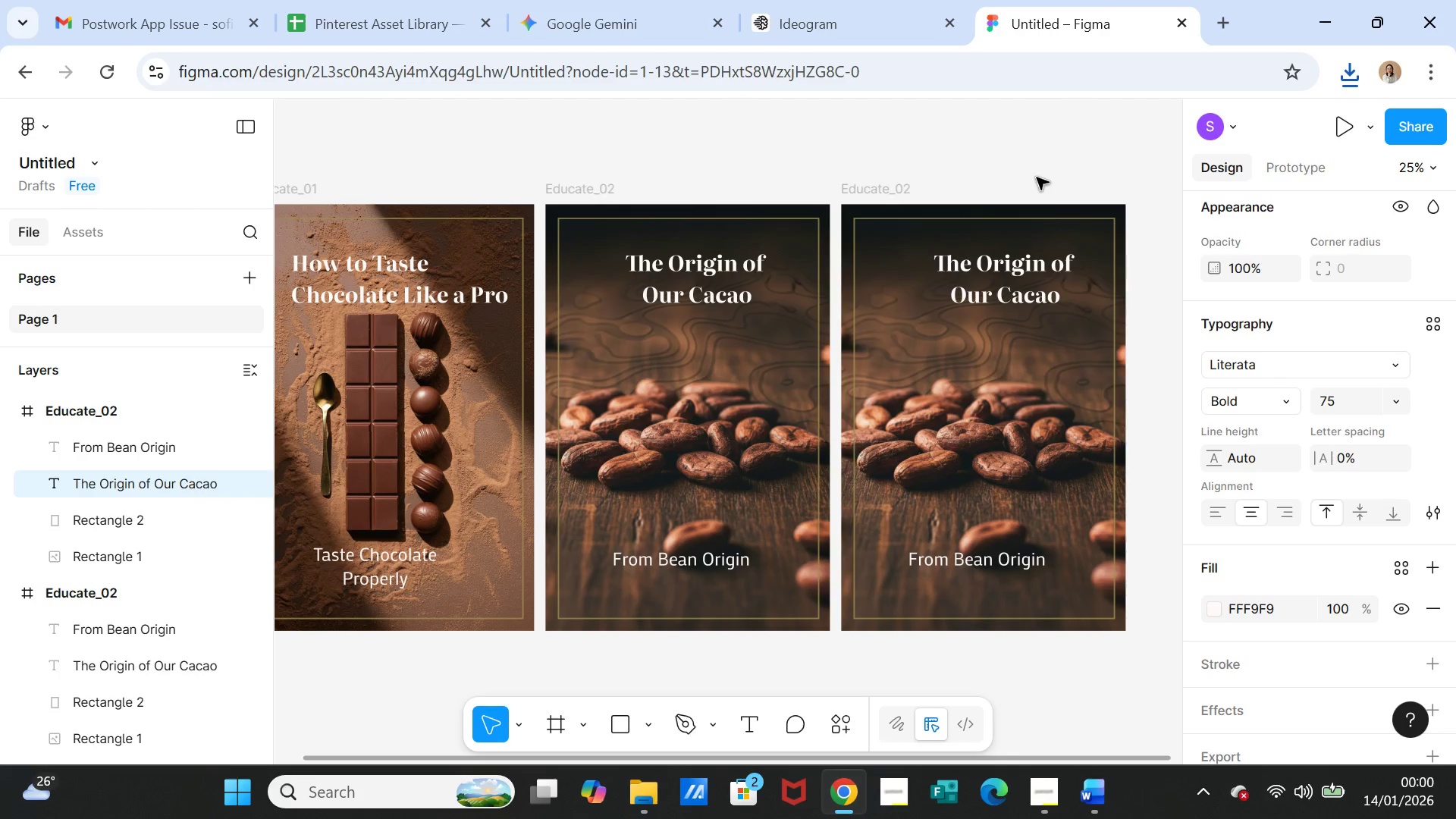 
left_click([1035, 166])
 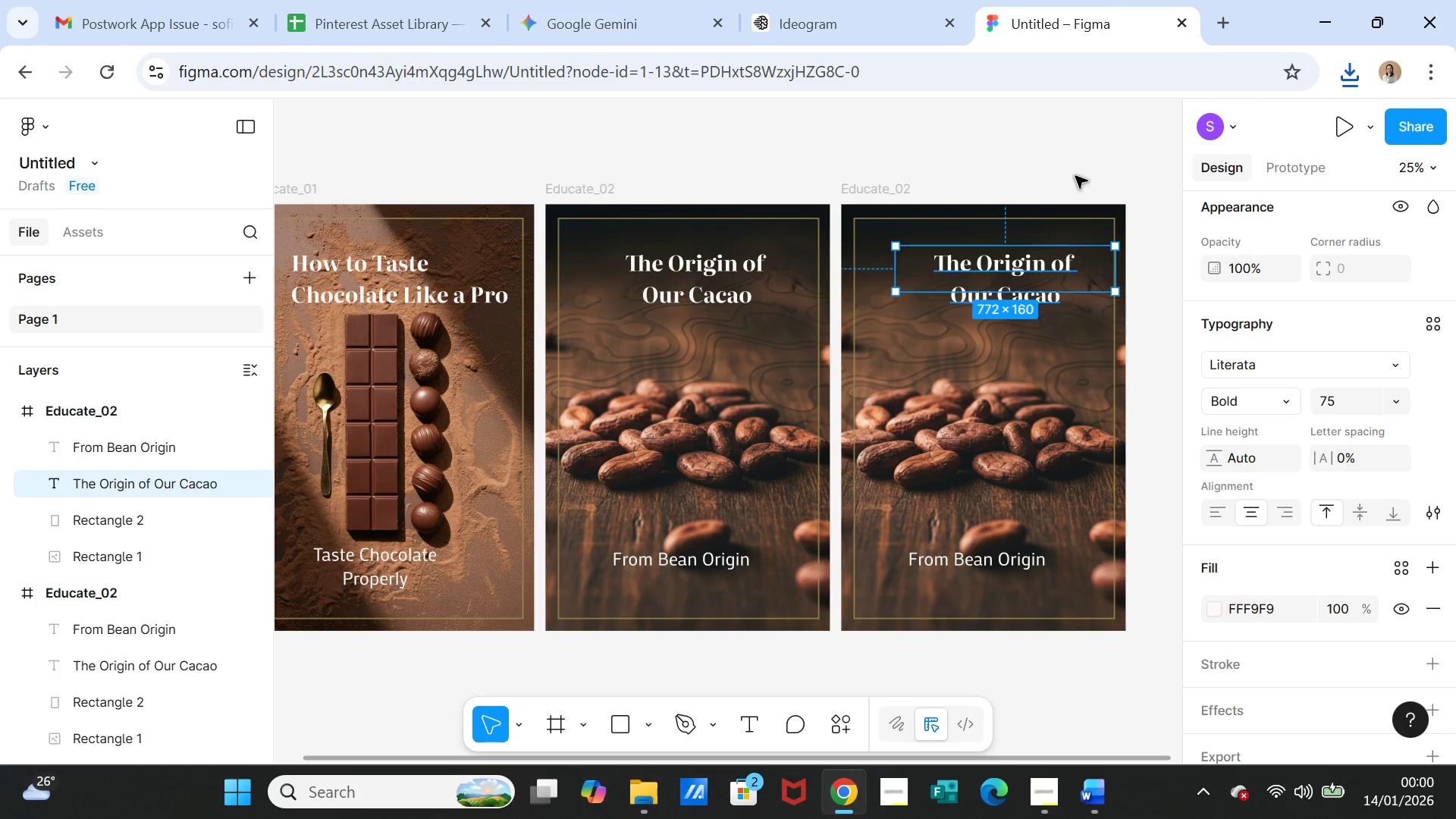 
left_click([1075, 151])
 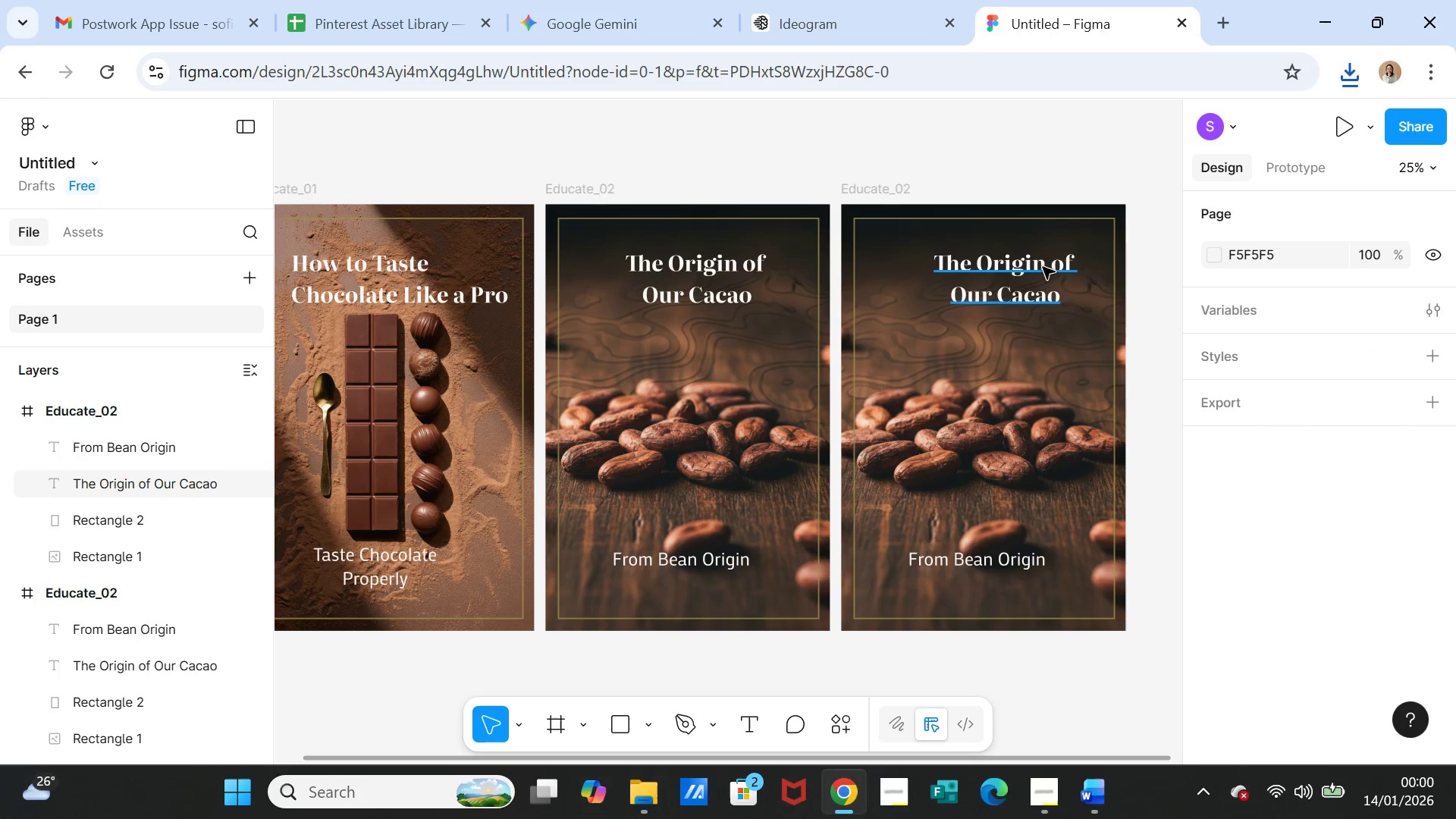 
left_click_drag(start_coordinate=[1043, 267], to_coordinate=[1021, 270])
 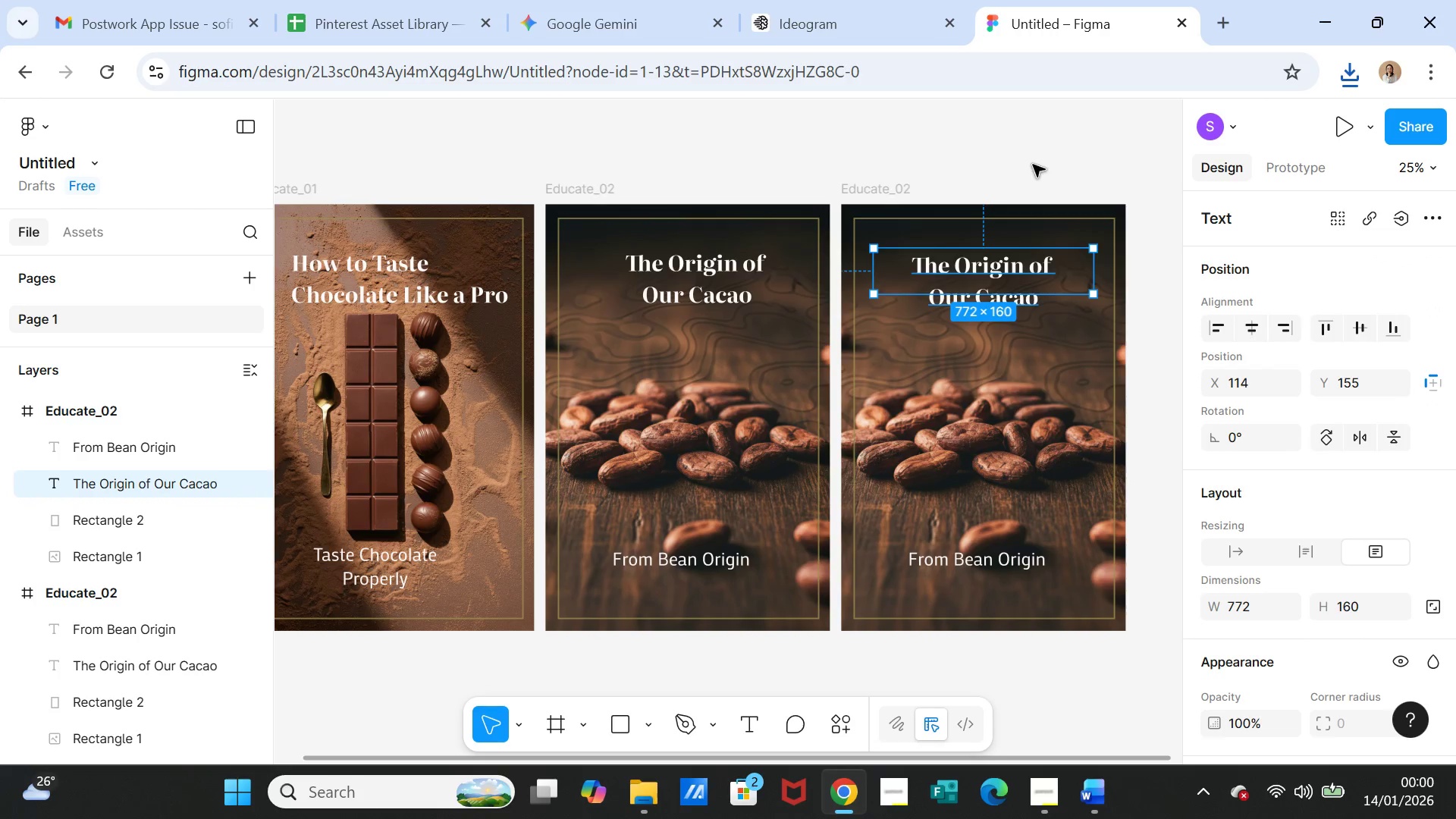 
left_click([1033, 165])
 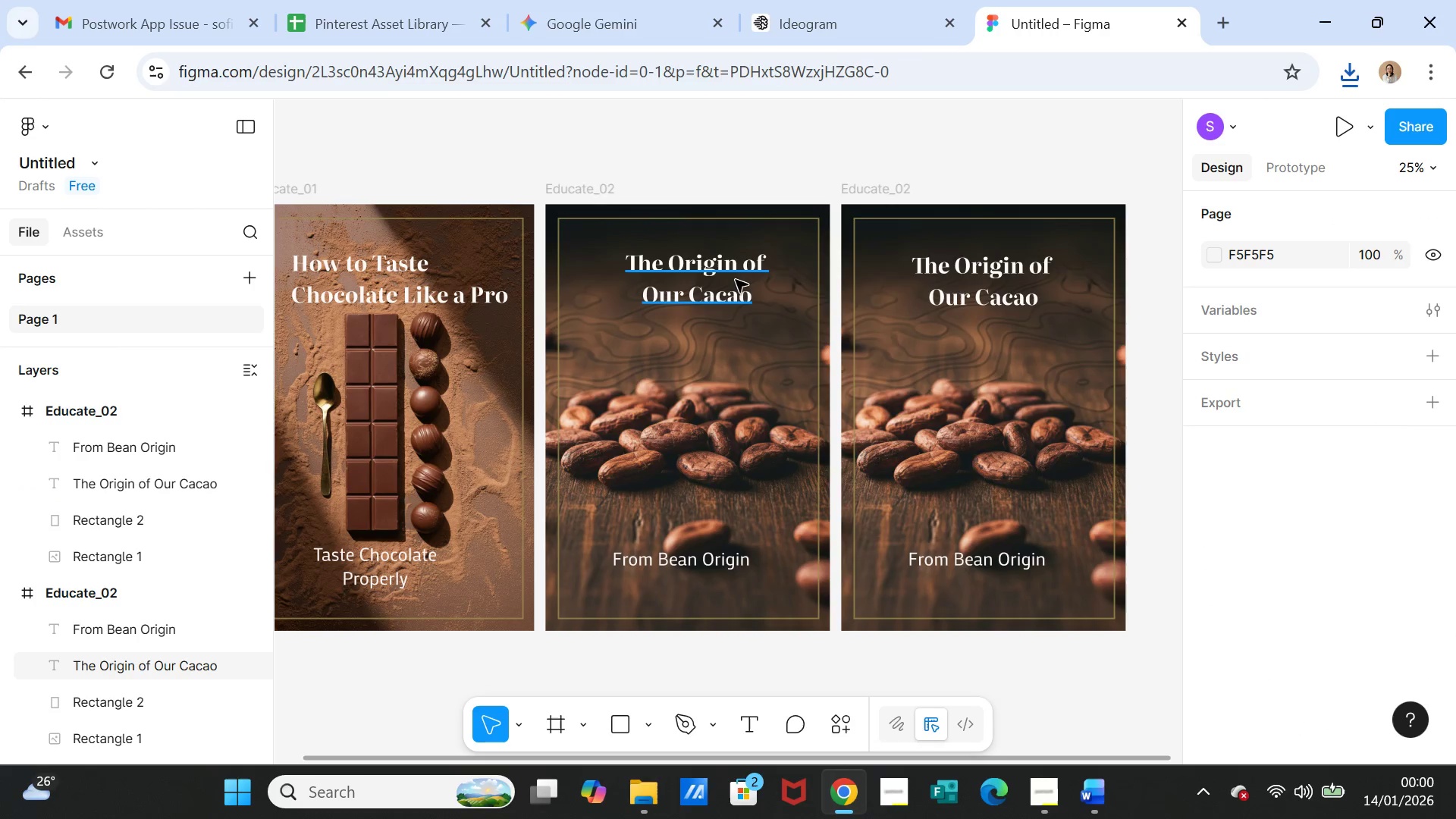 
left_click_drag(start_coordinate=[734, 278], to_coordinate=[722, 278])
 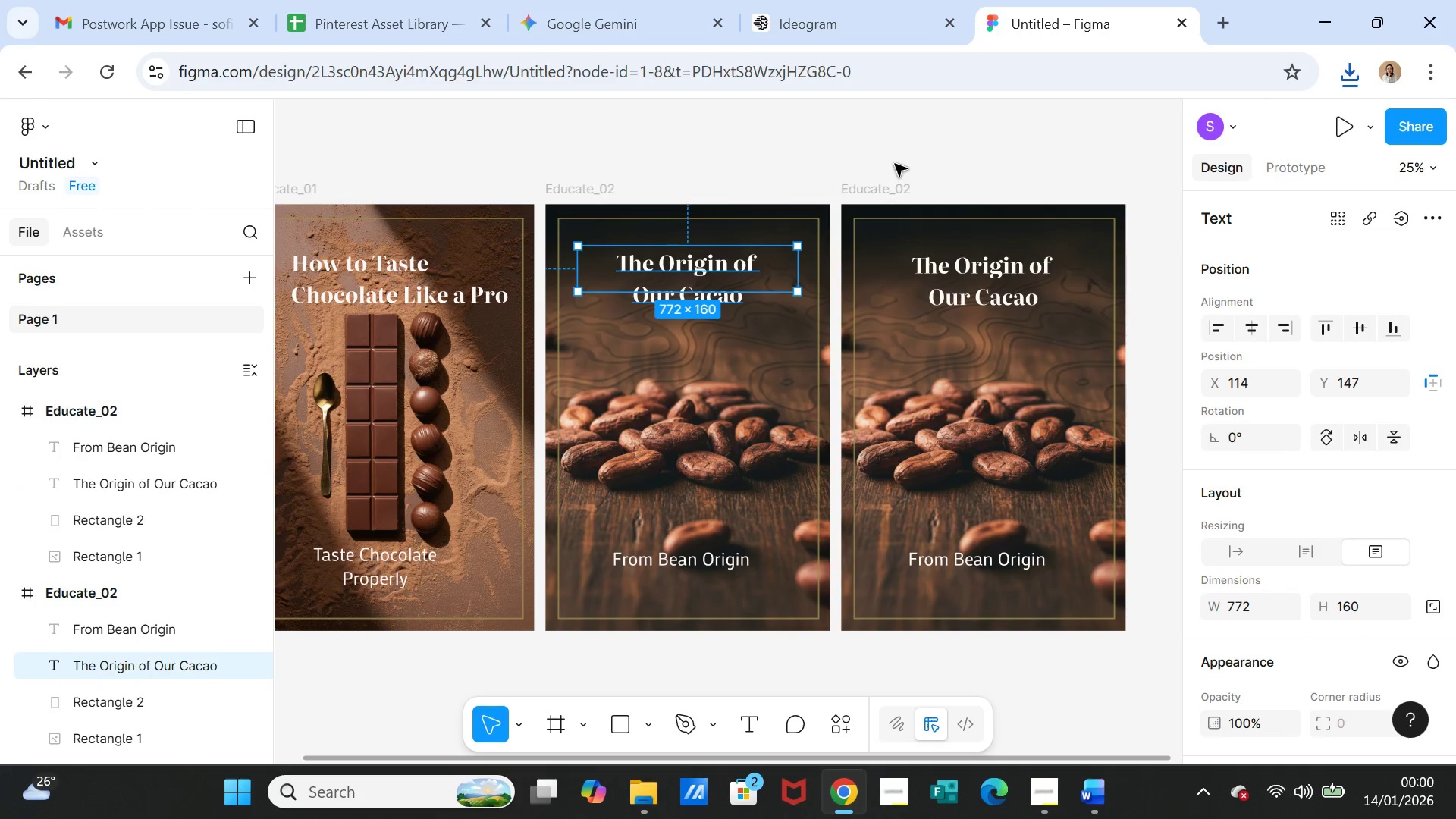 
left_click([895, 164])
 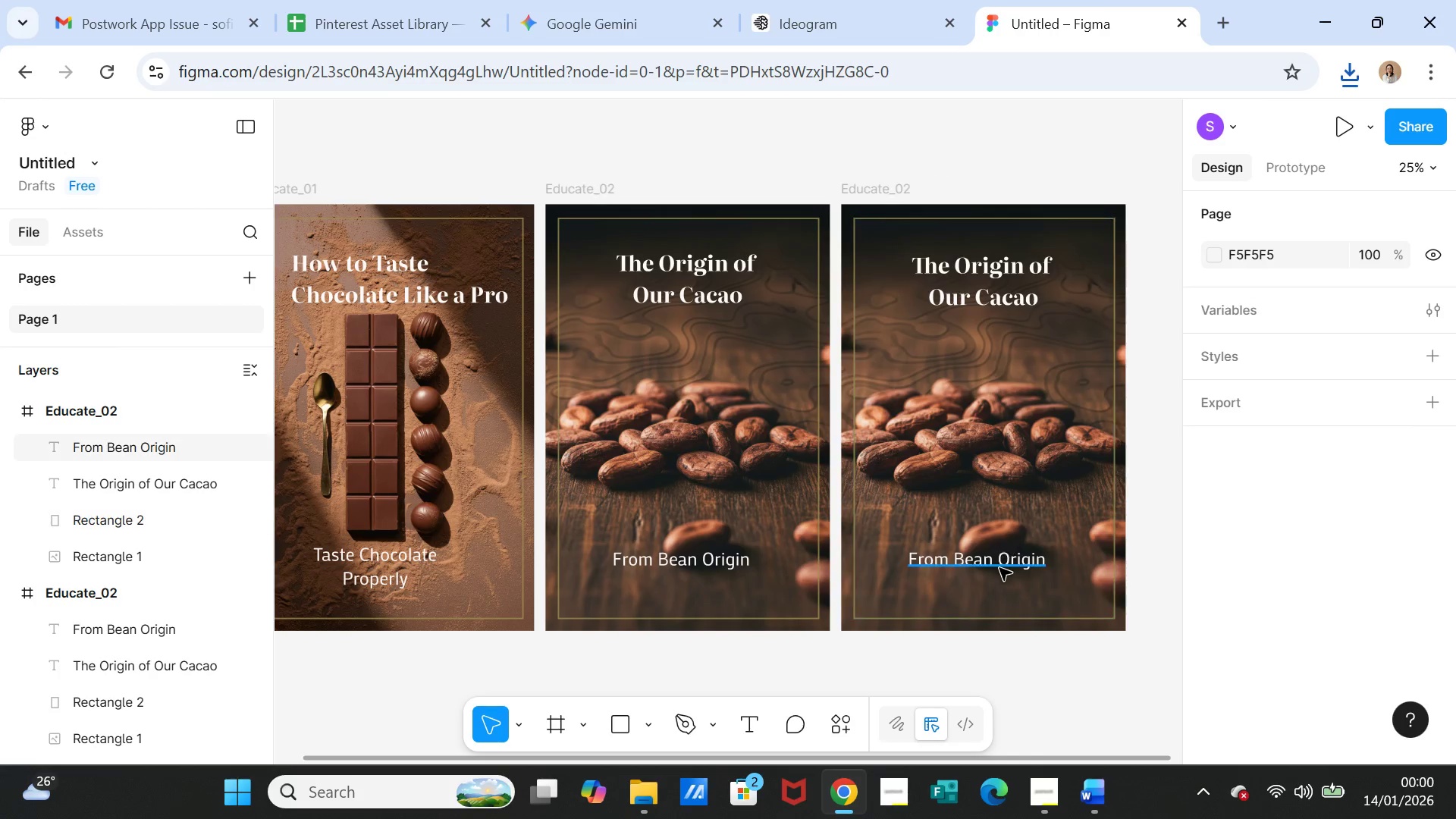 
left_click_drag(start_coordinate=[999, 568], to_coordinate=[1009, 571])
 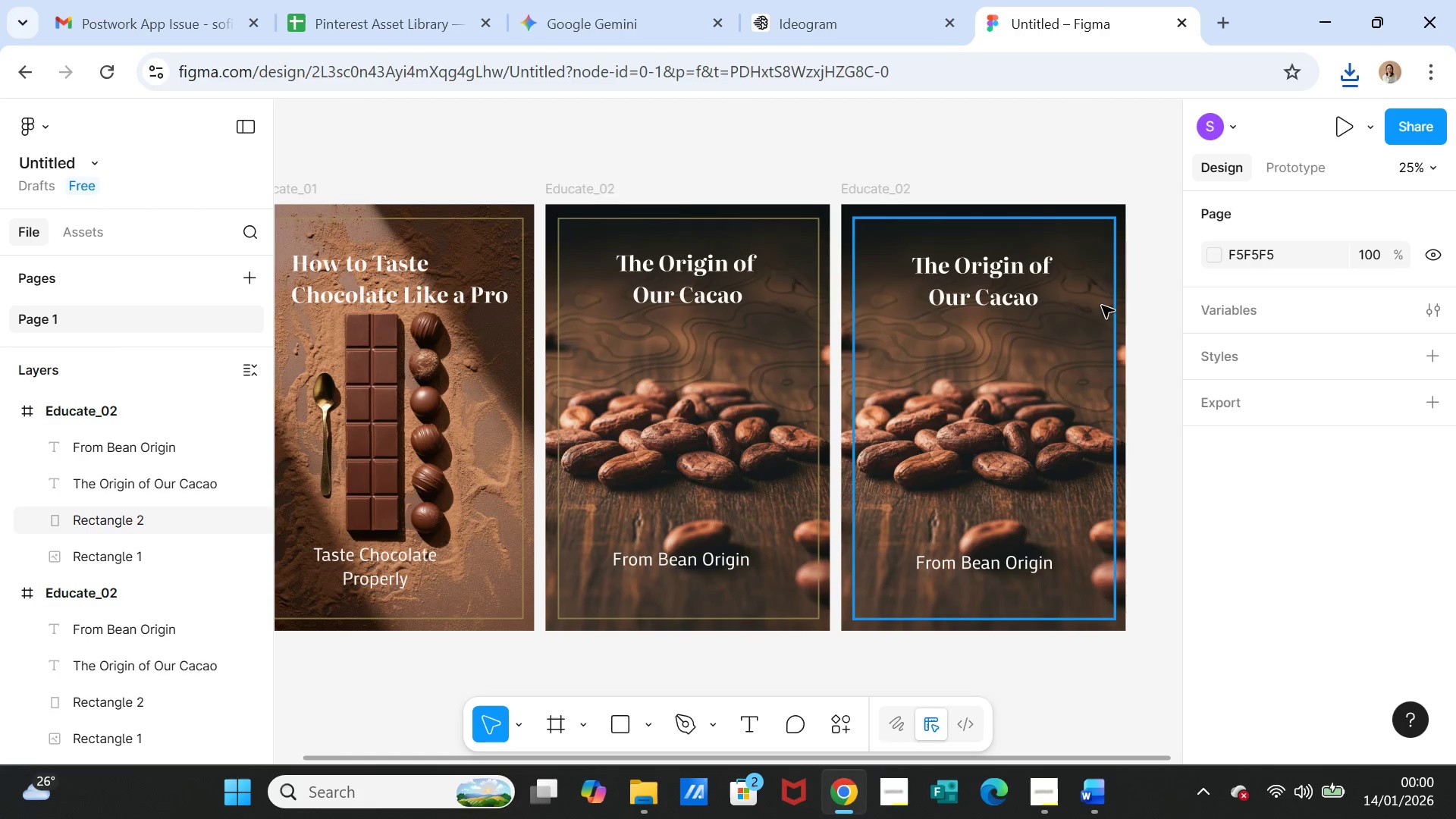 
left_click_drag(start_coordinate=[977, 565], to_coordinate=[980, 558])
 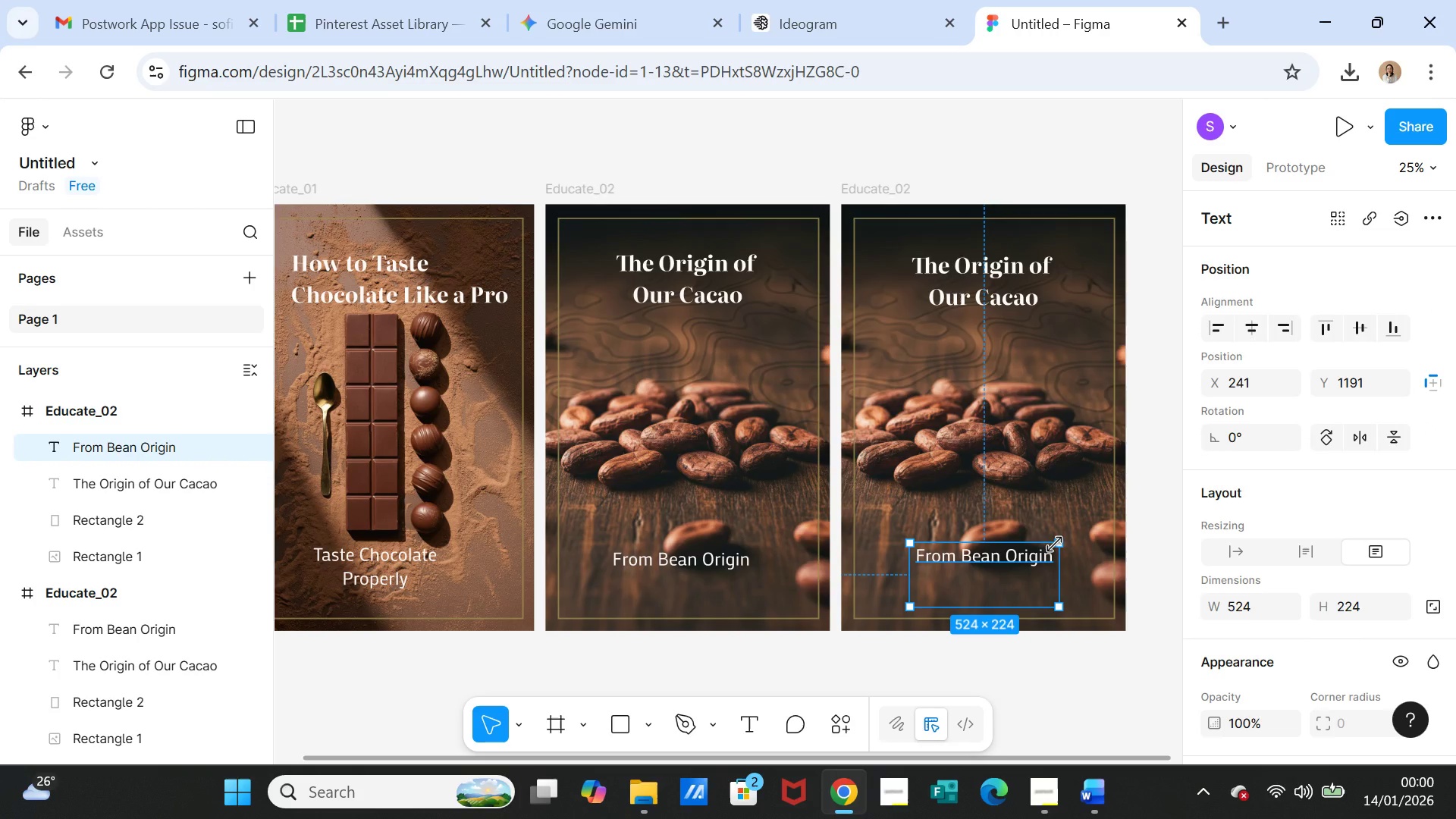 
key(Control+Z)
 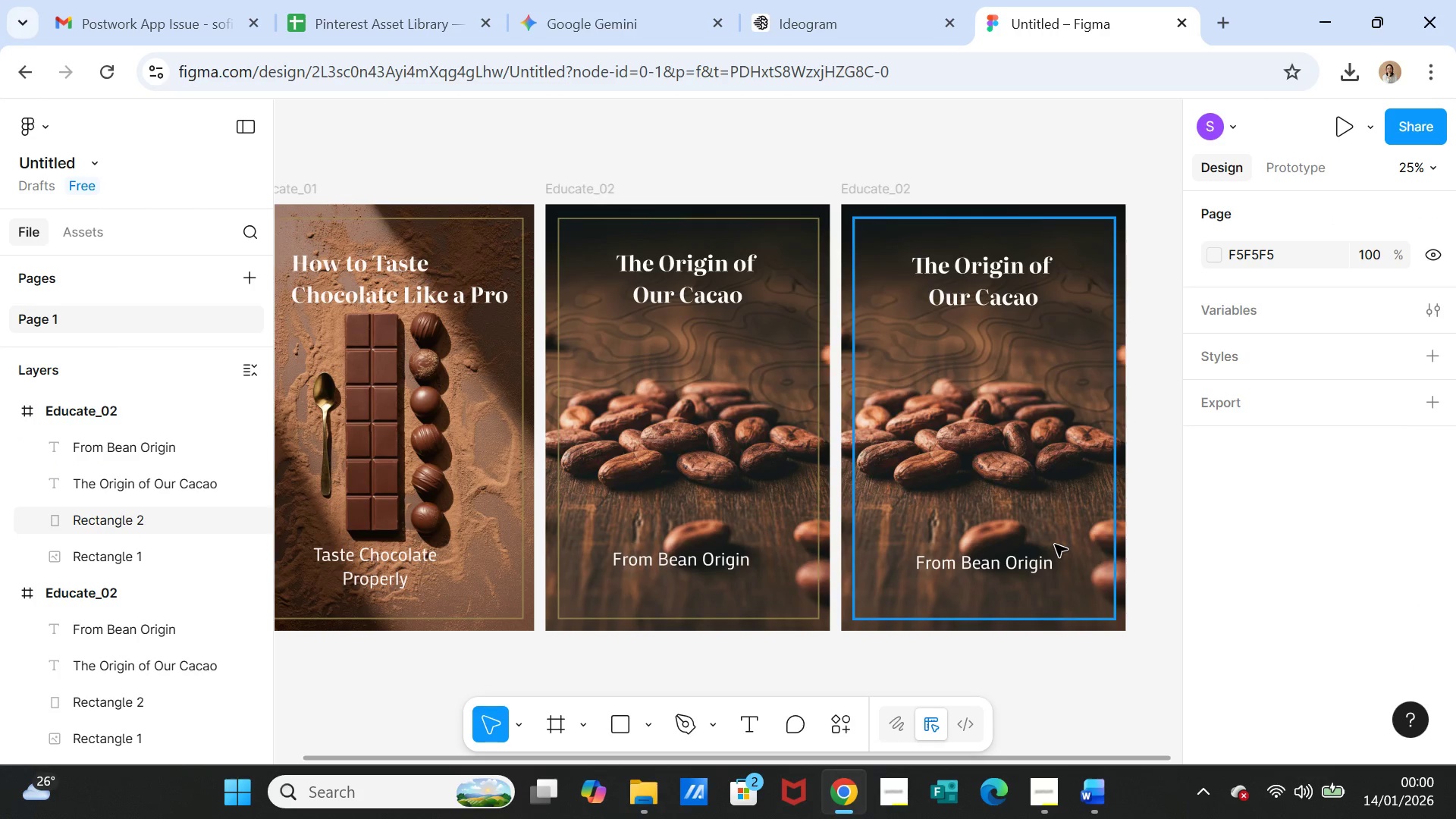 
key(Control+Z)
 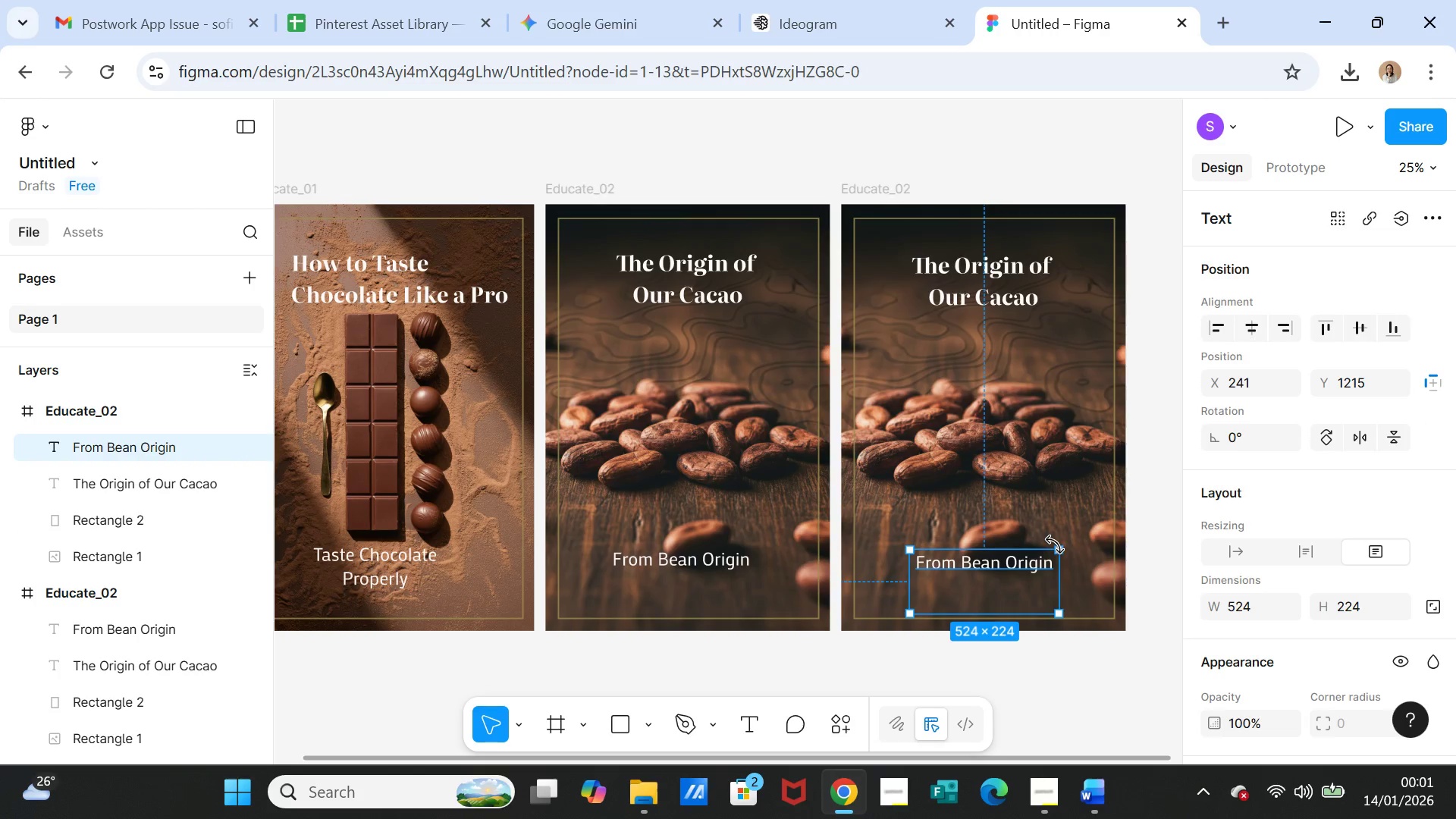 
key(Control+Z)
 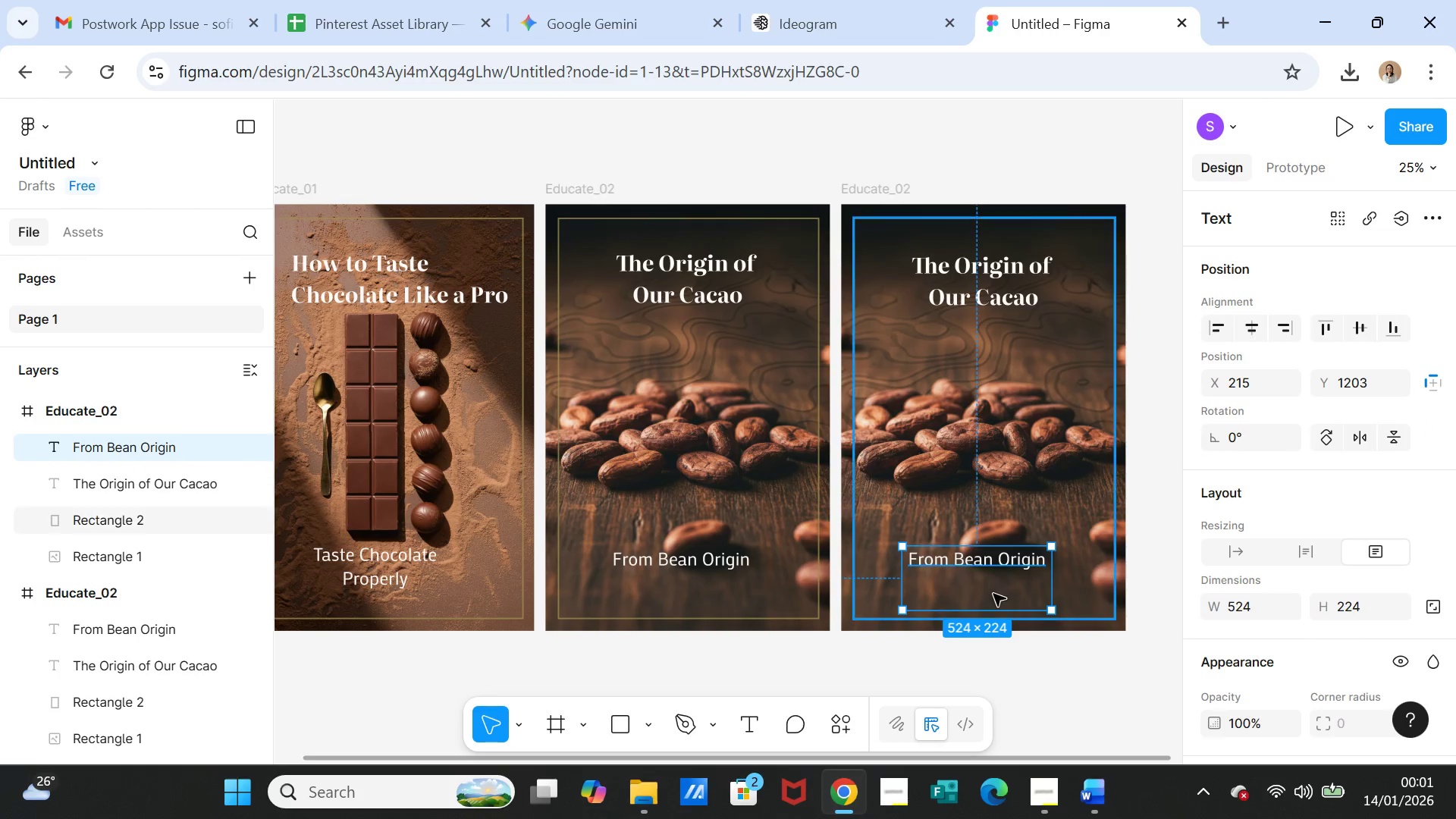 
wait(6.31)
 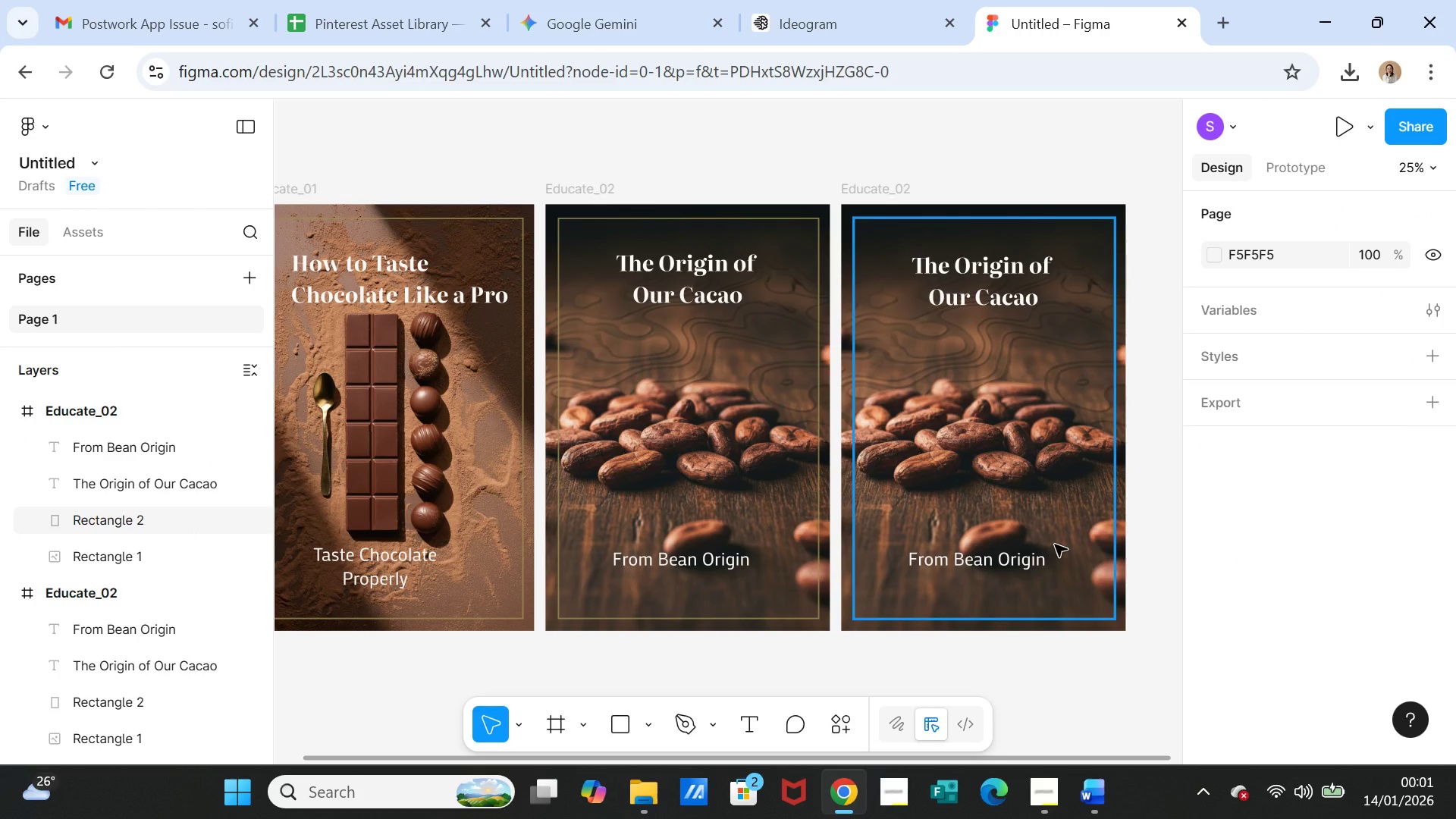 
left_click_drag(start_coordinate=[984, 614], to_coordinate=[989, 583])
 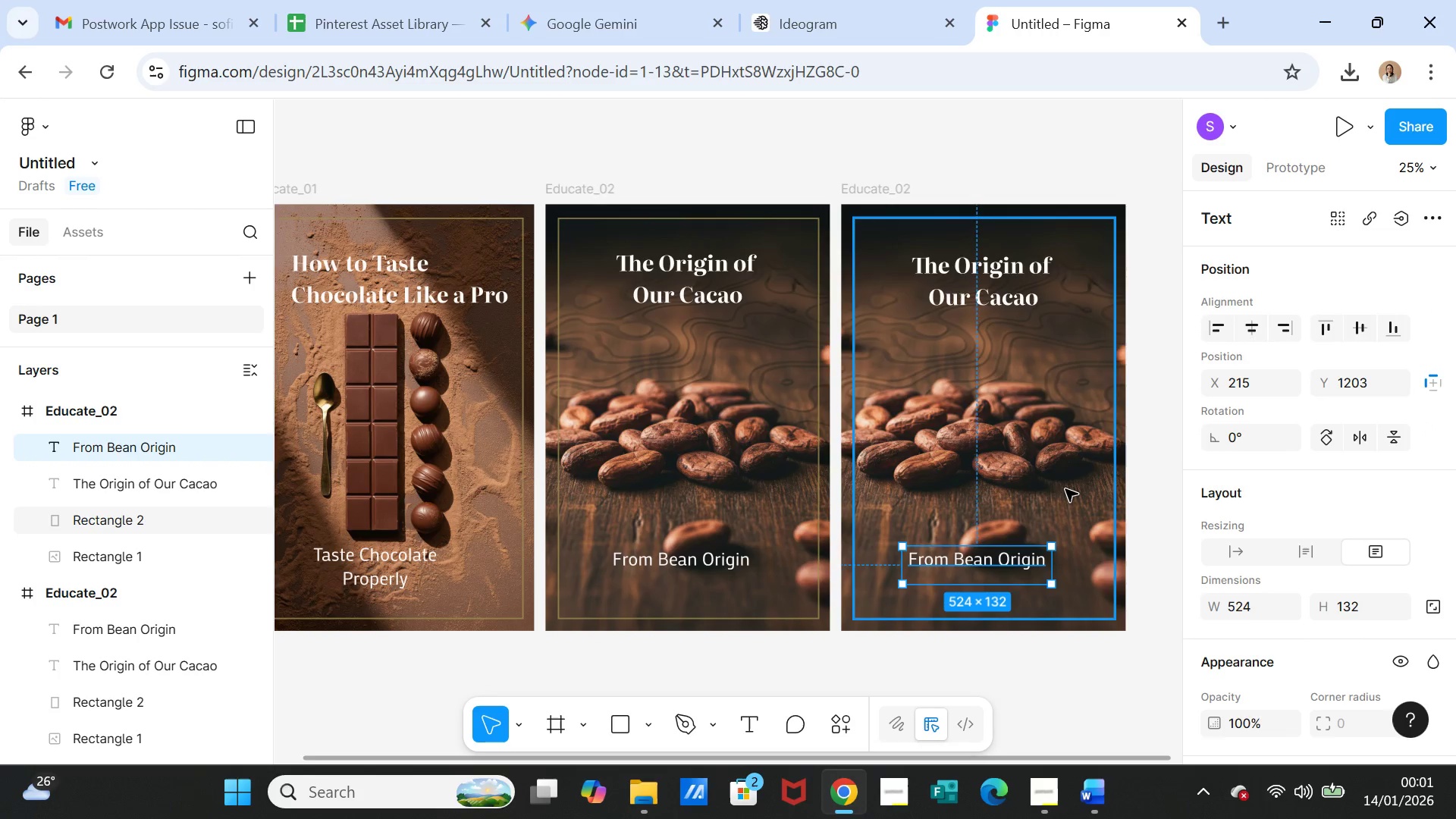 
left_click([1065, 499])
 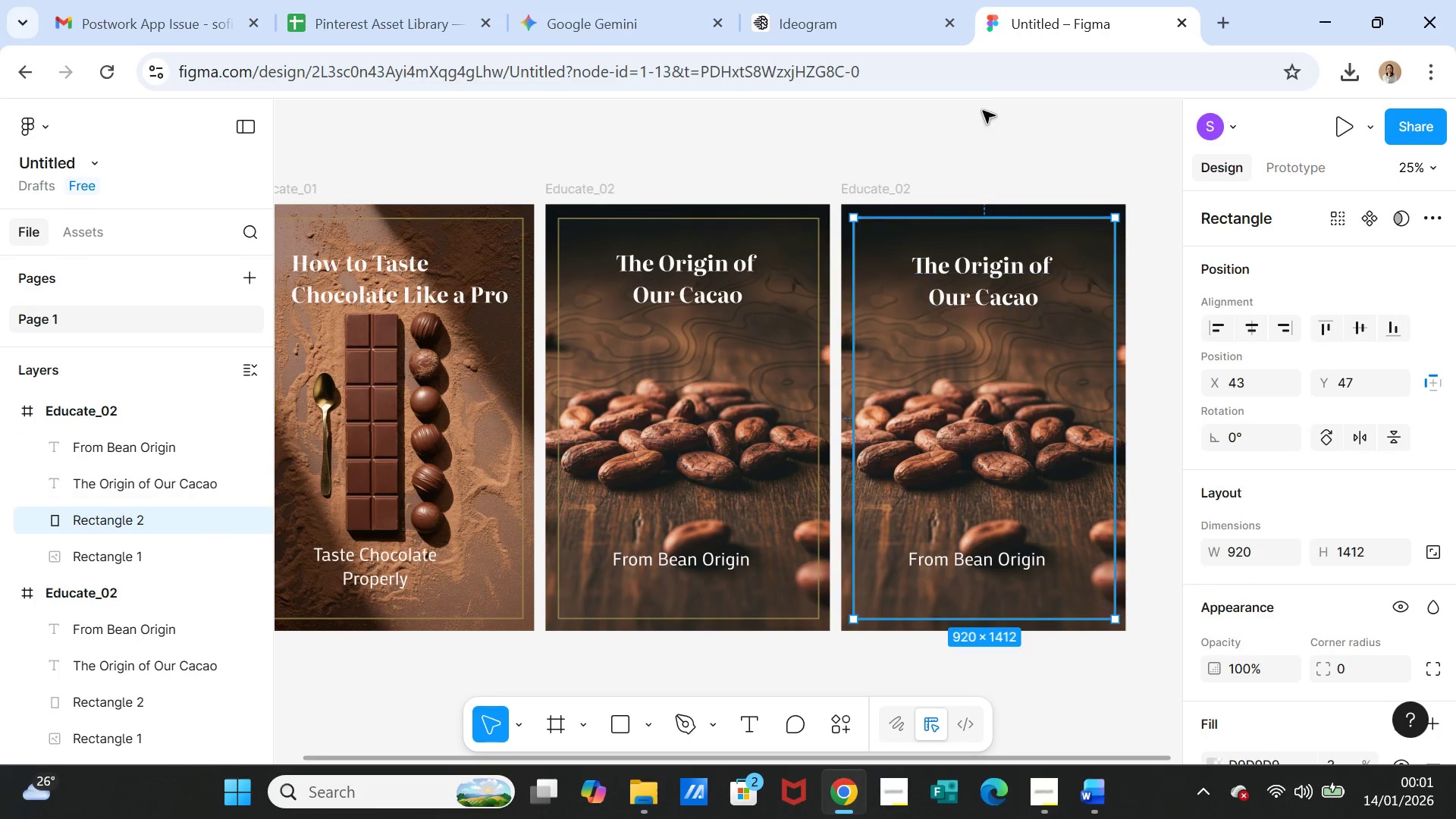 
left_click([978, 144])
 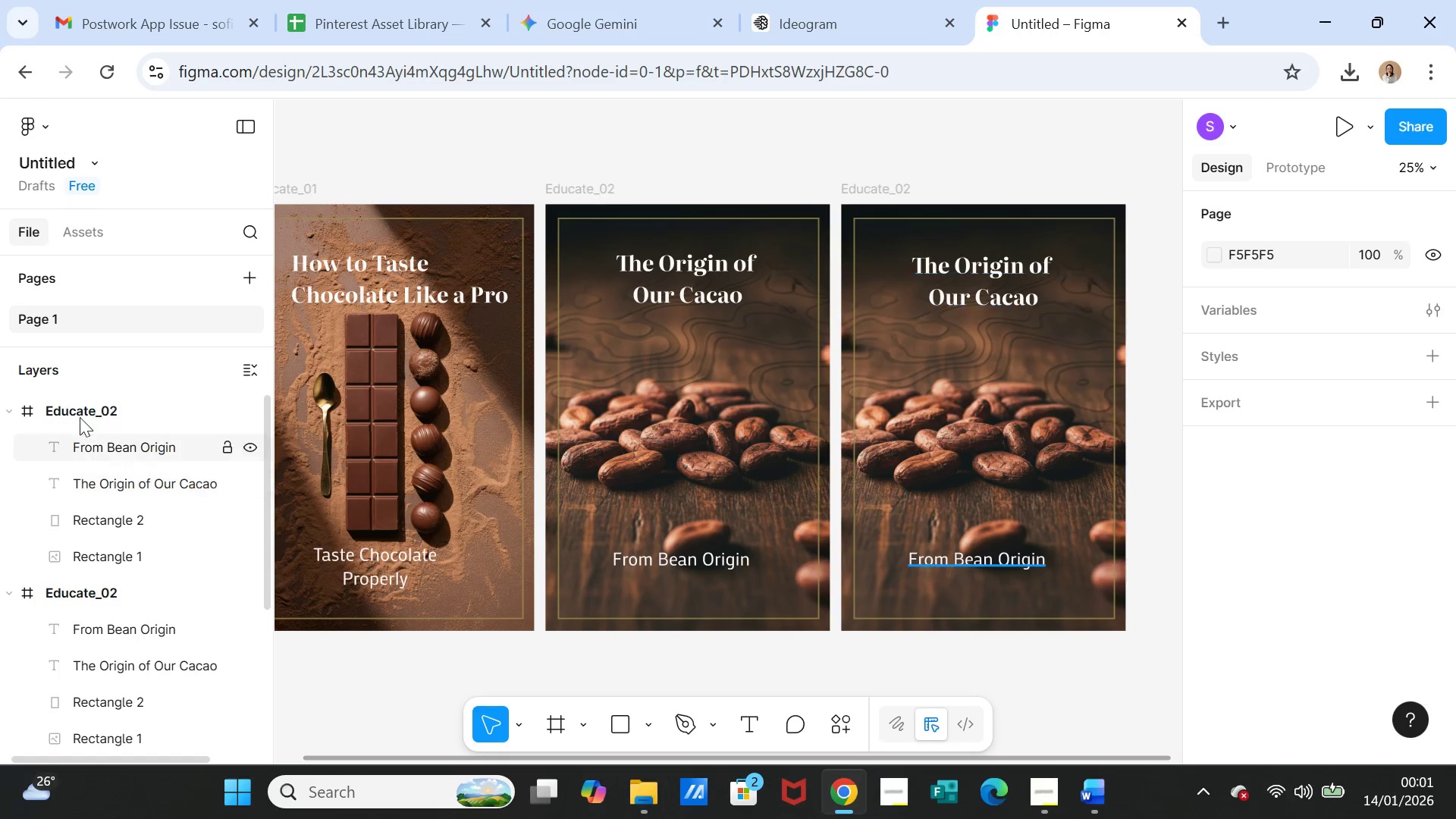 
wait(5.16)
 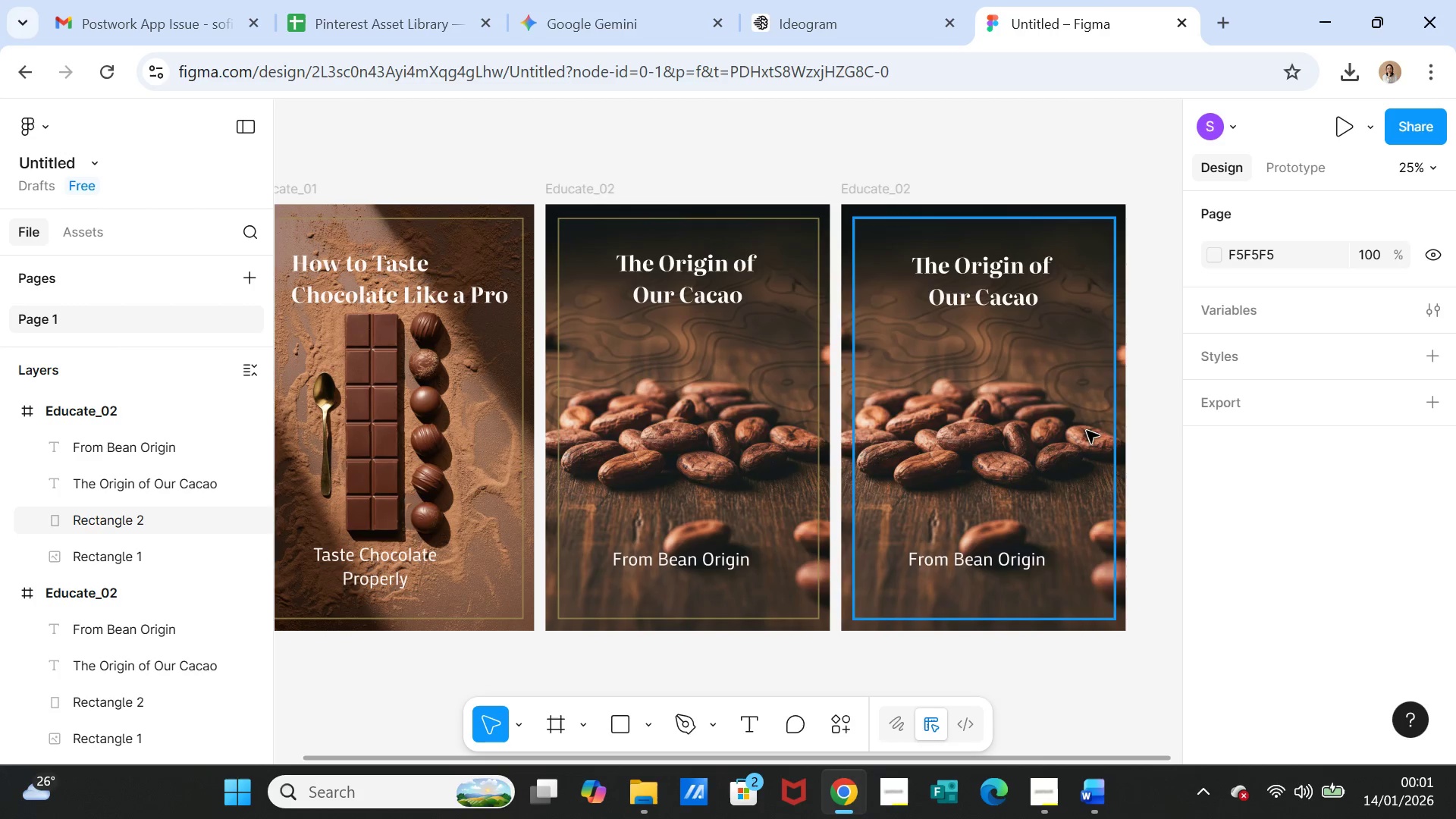 
left_click([77, 402])
 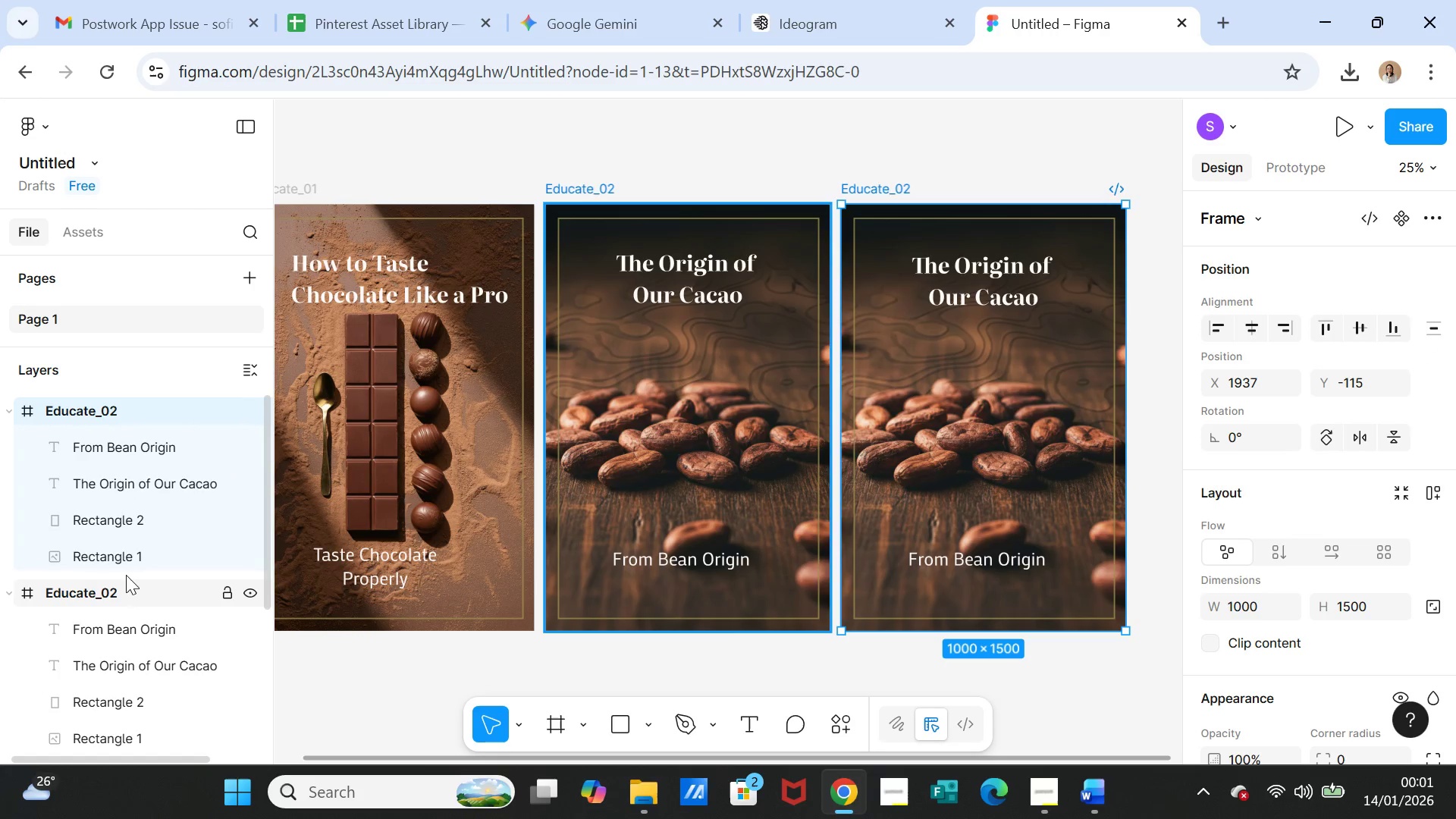 
left_click([127, 562])
 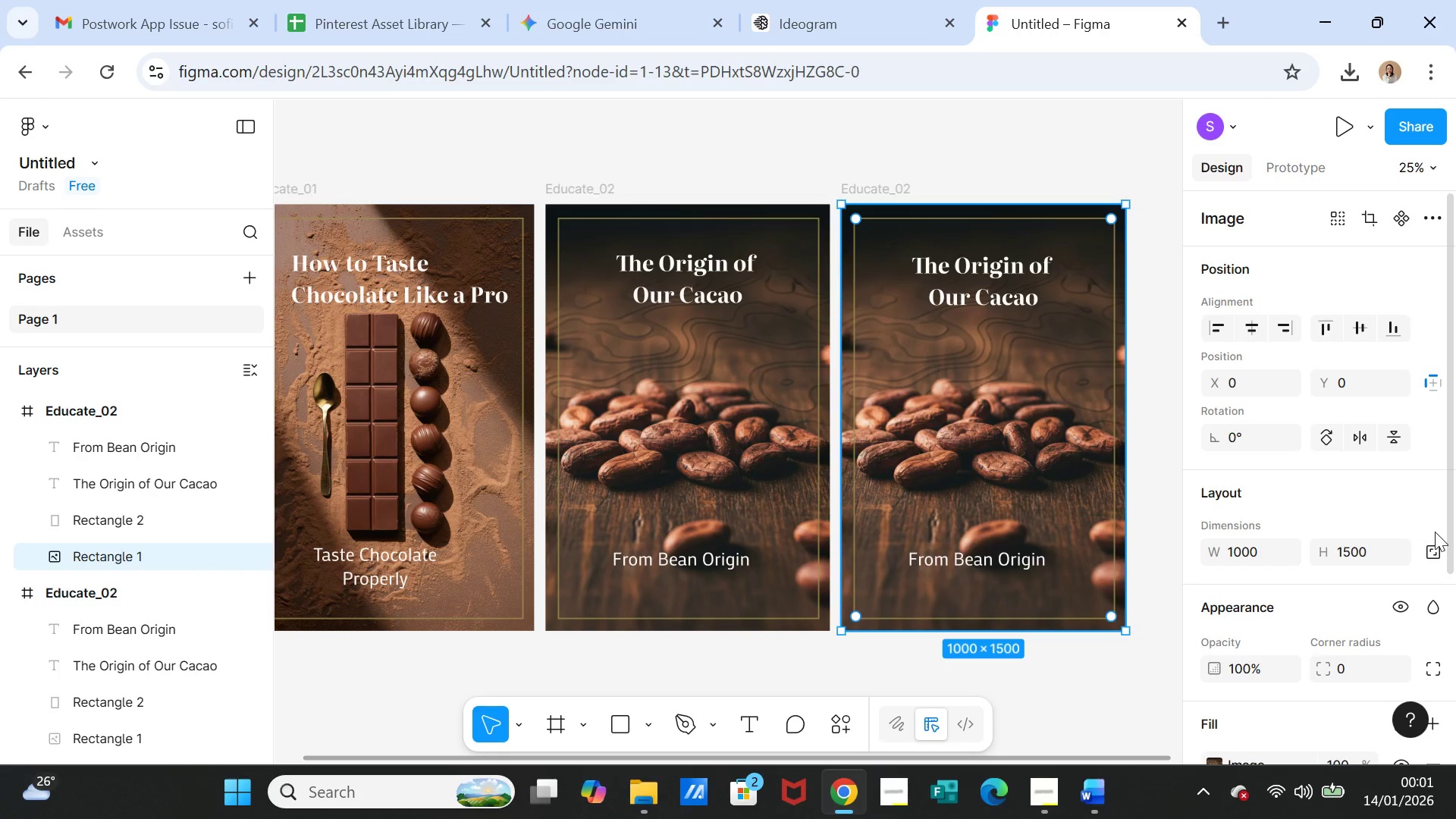 
scroll: coordinate [1426, 558], scroll_direction: down, amount: 2.0
 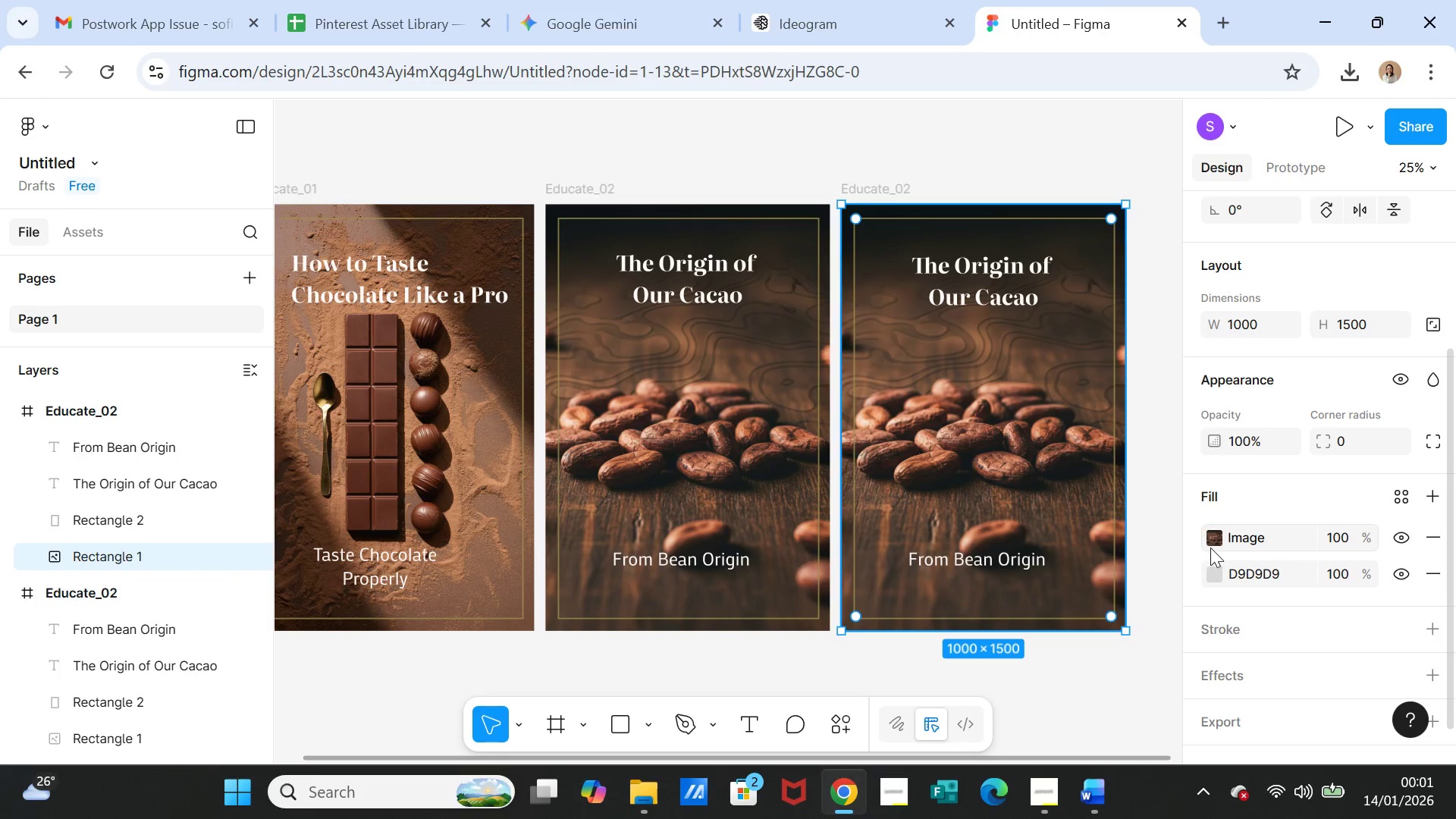 
left_click([1210, 548])
 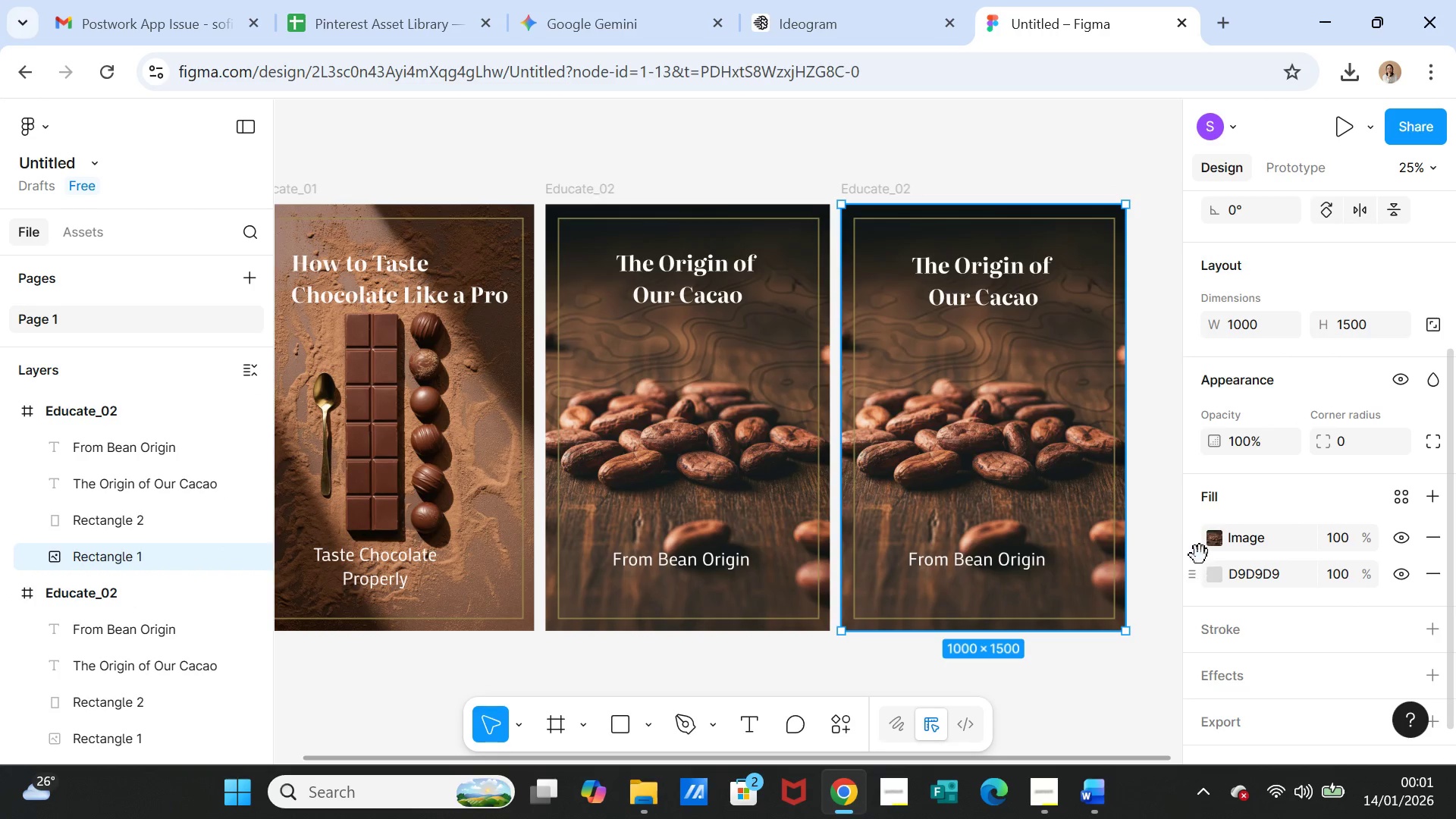 
left_click([1219, 544])
 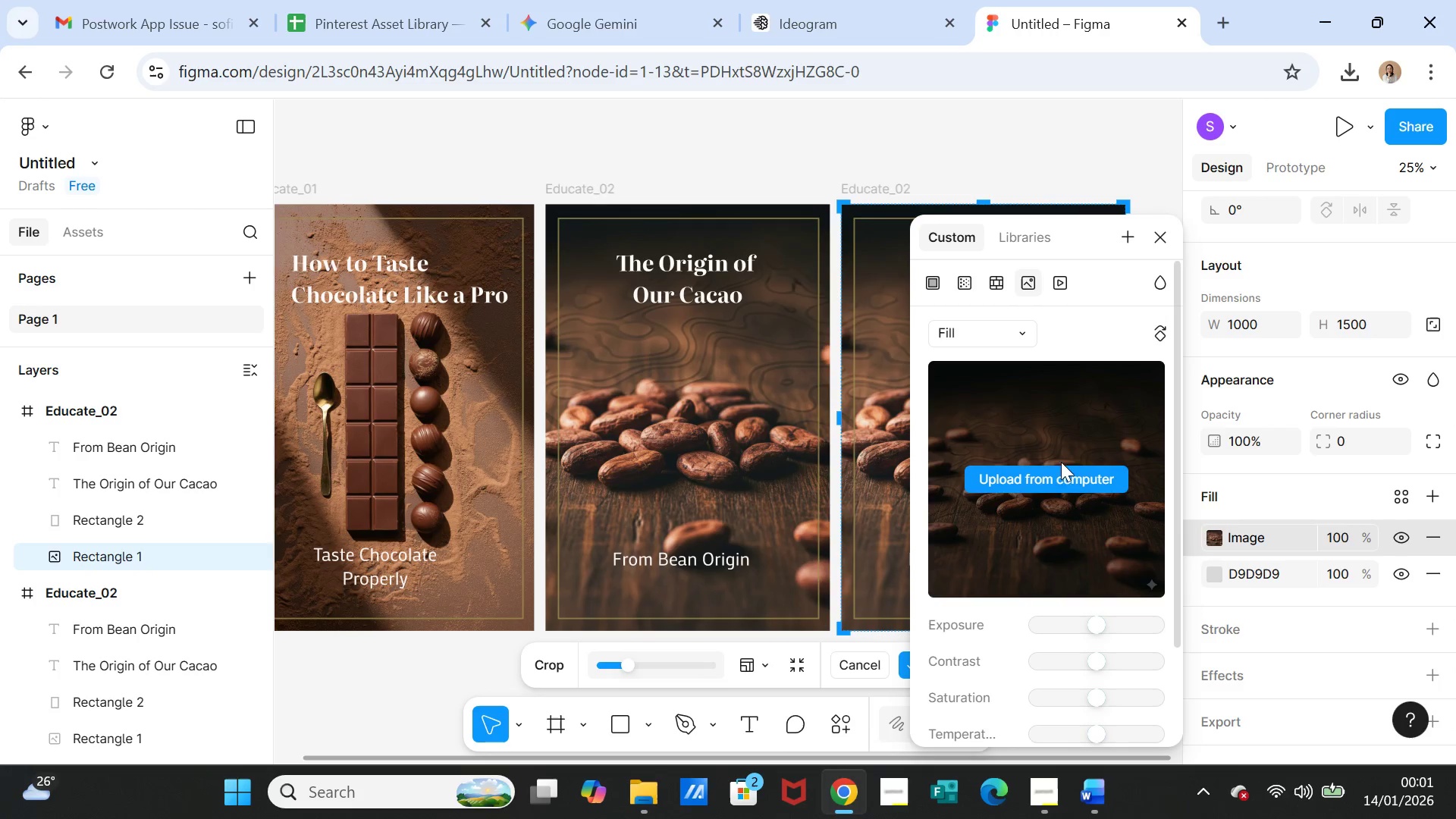 
left_click([1056, 481])
 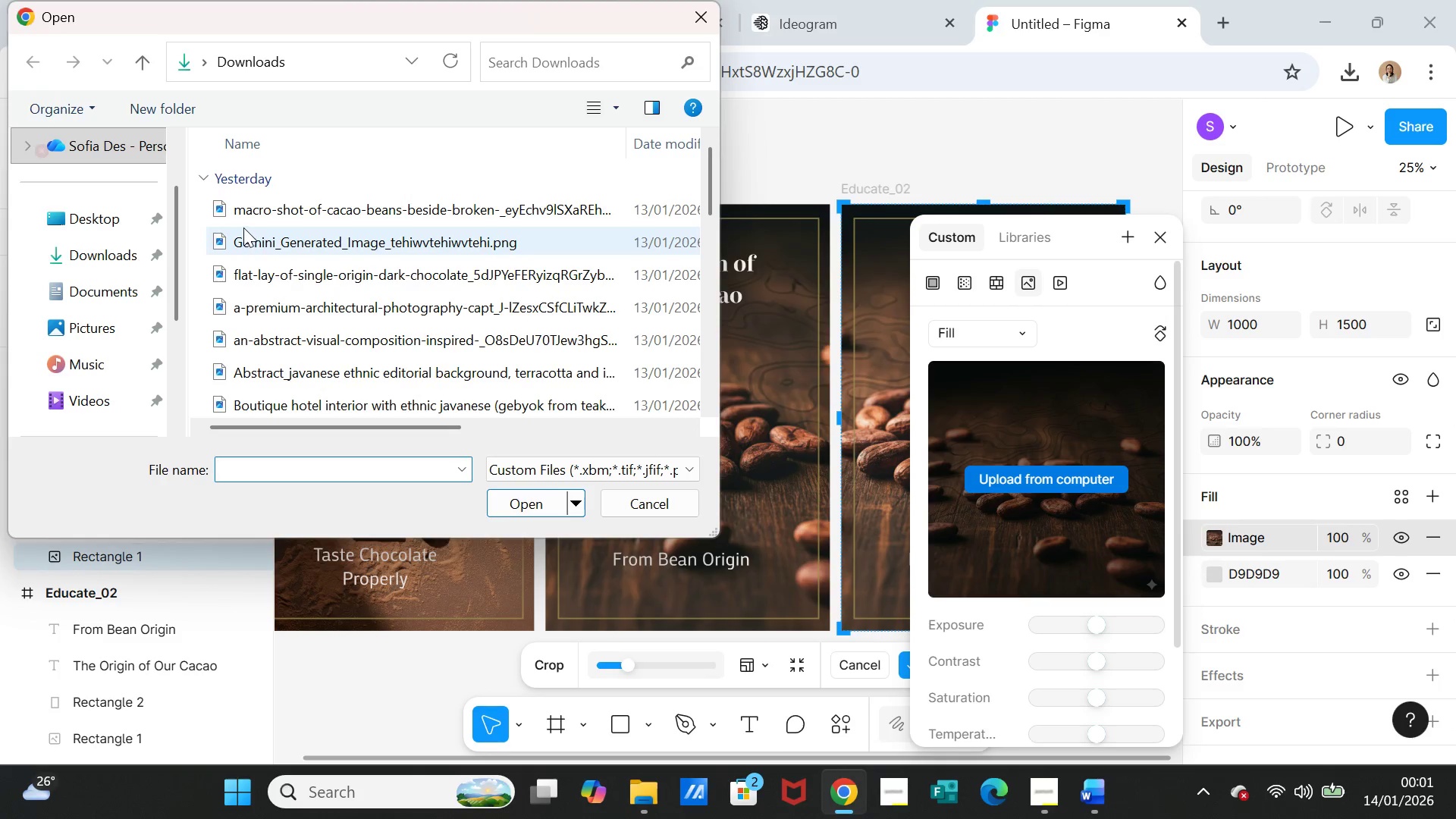 
left_click([253, 208])
 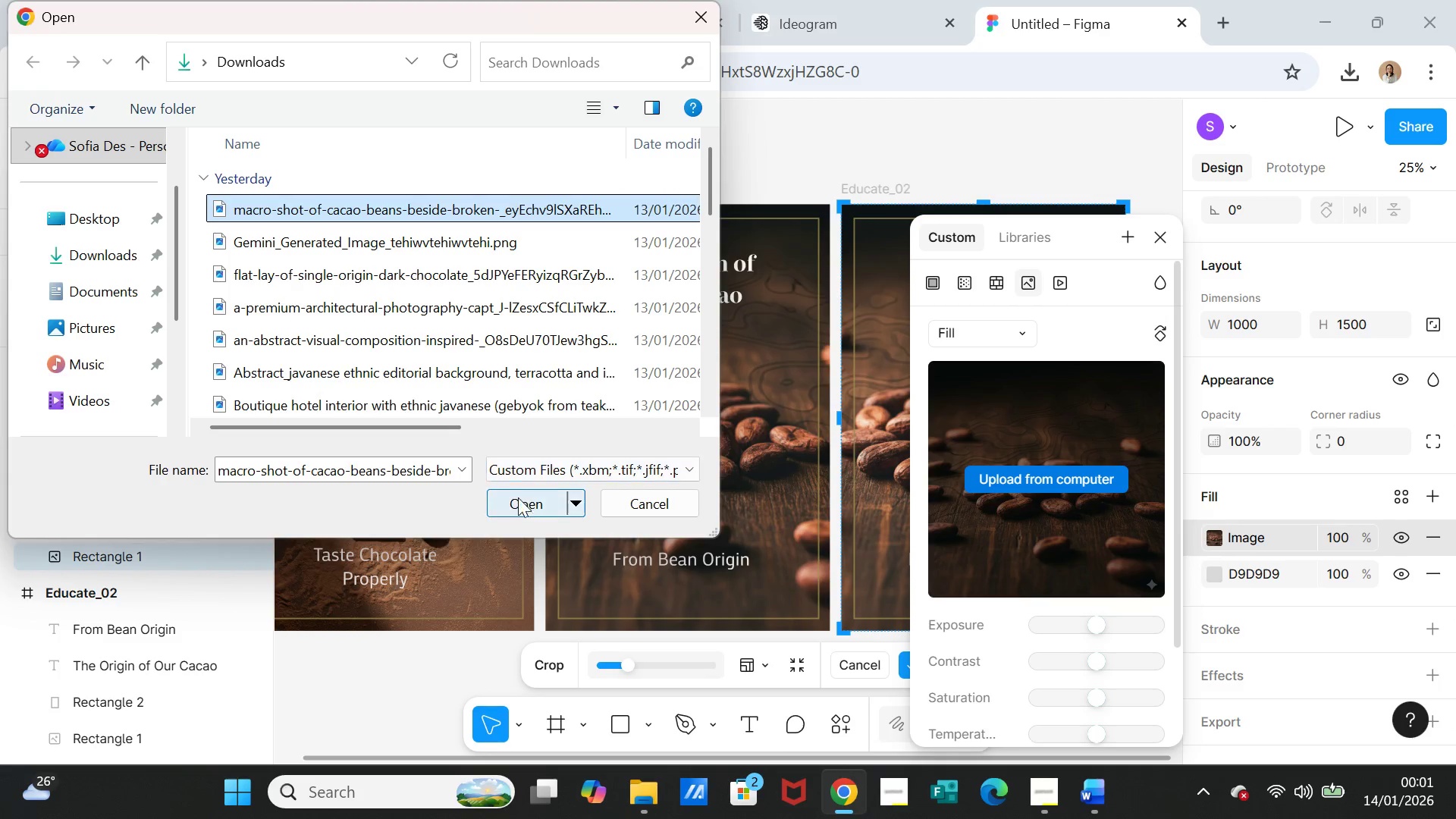 
left_click([518, 501])
 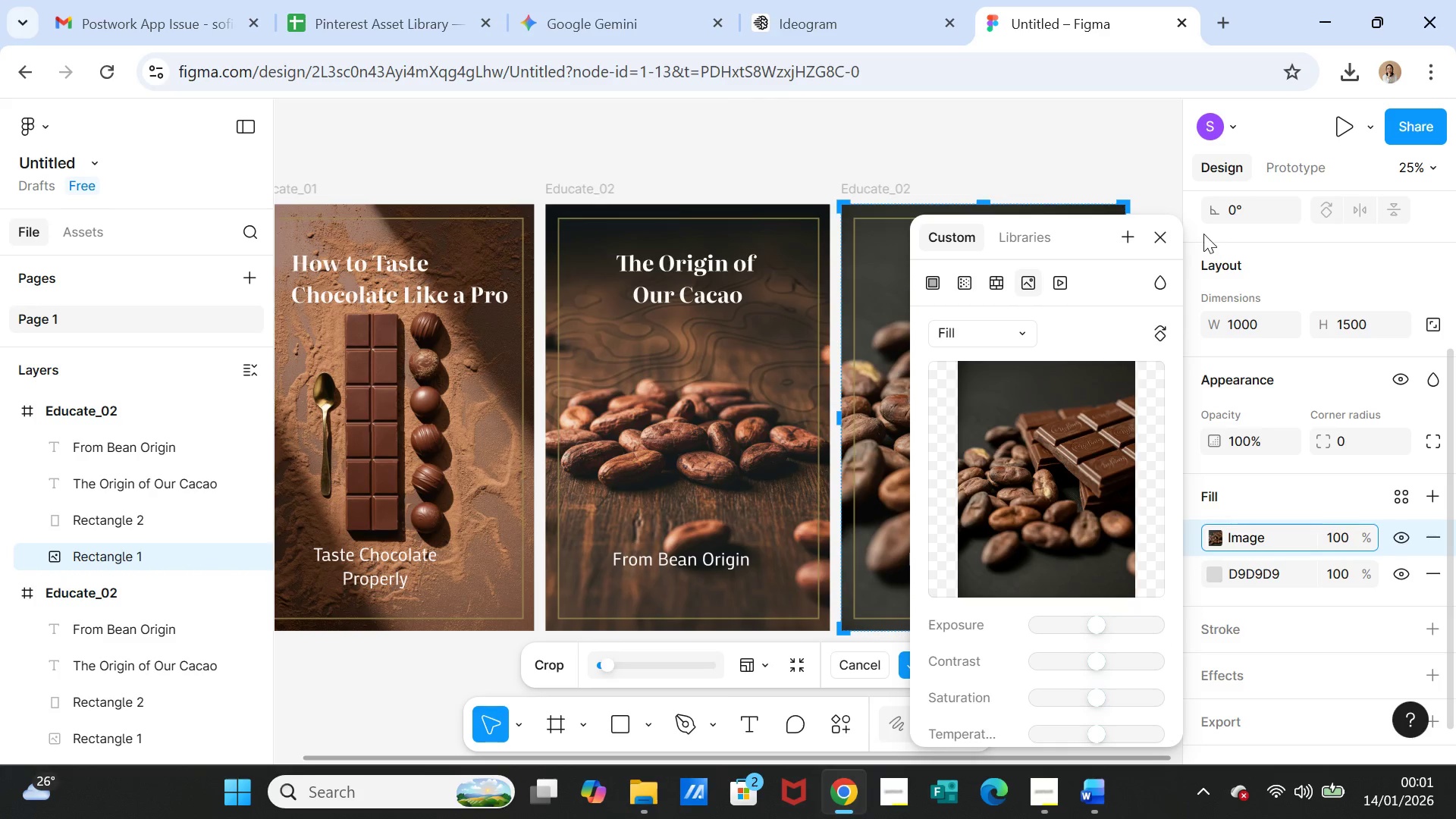 
left_click([1163, 237])
 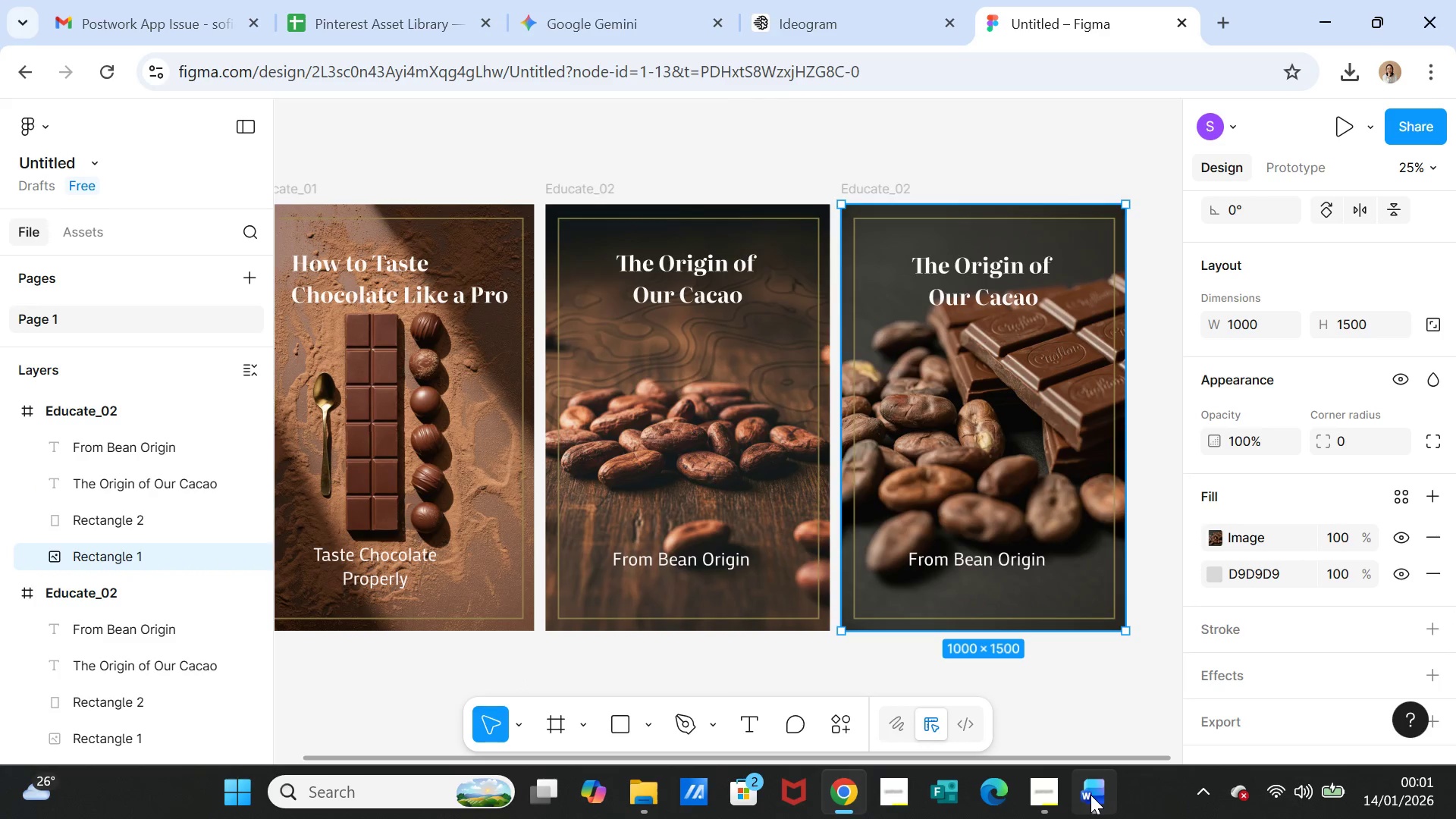 
left_click([1095, 797])
 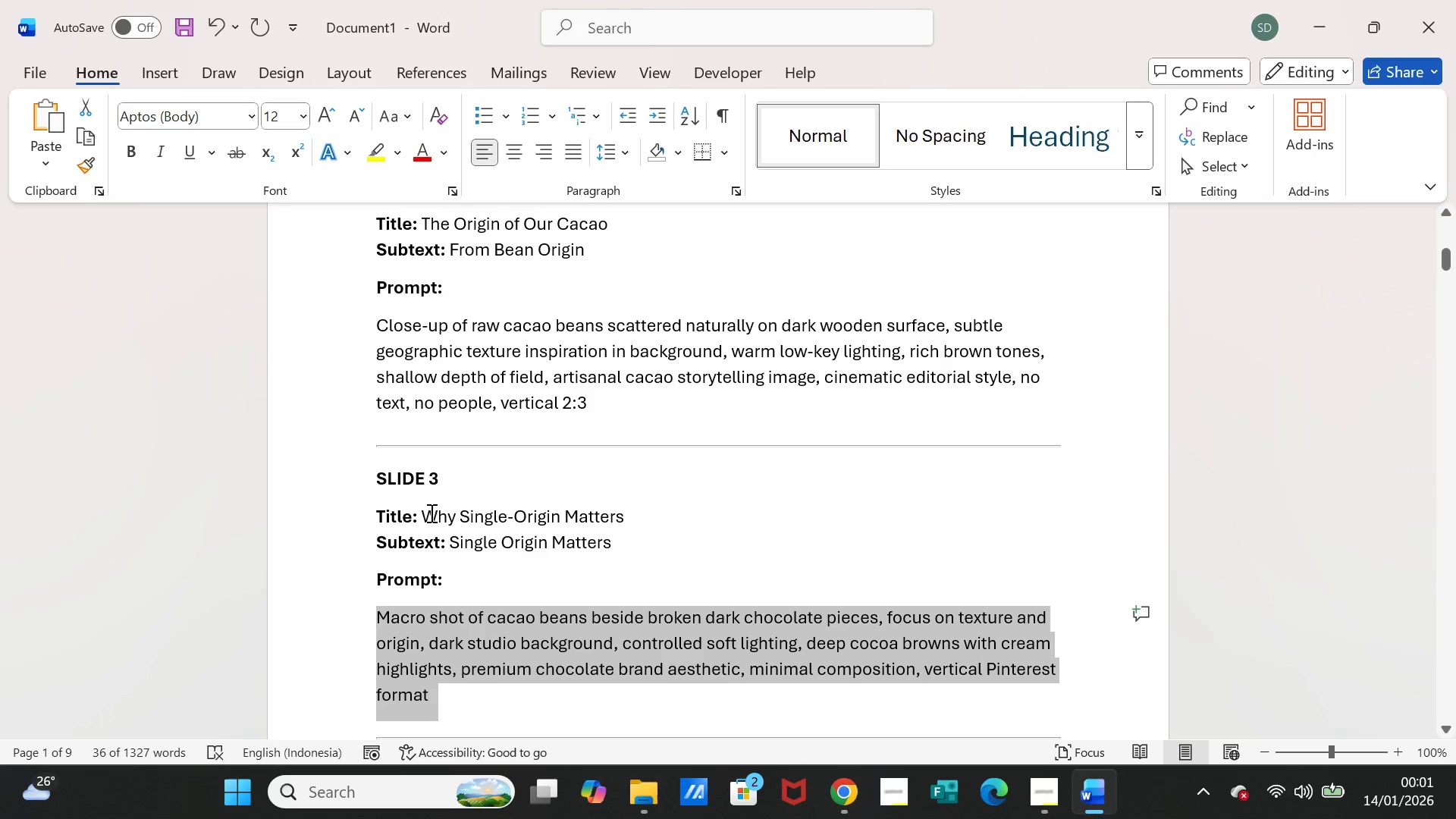 
left_click_drag(start_coordinate=[427, 513], to_coordinate=[626, 508])
 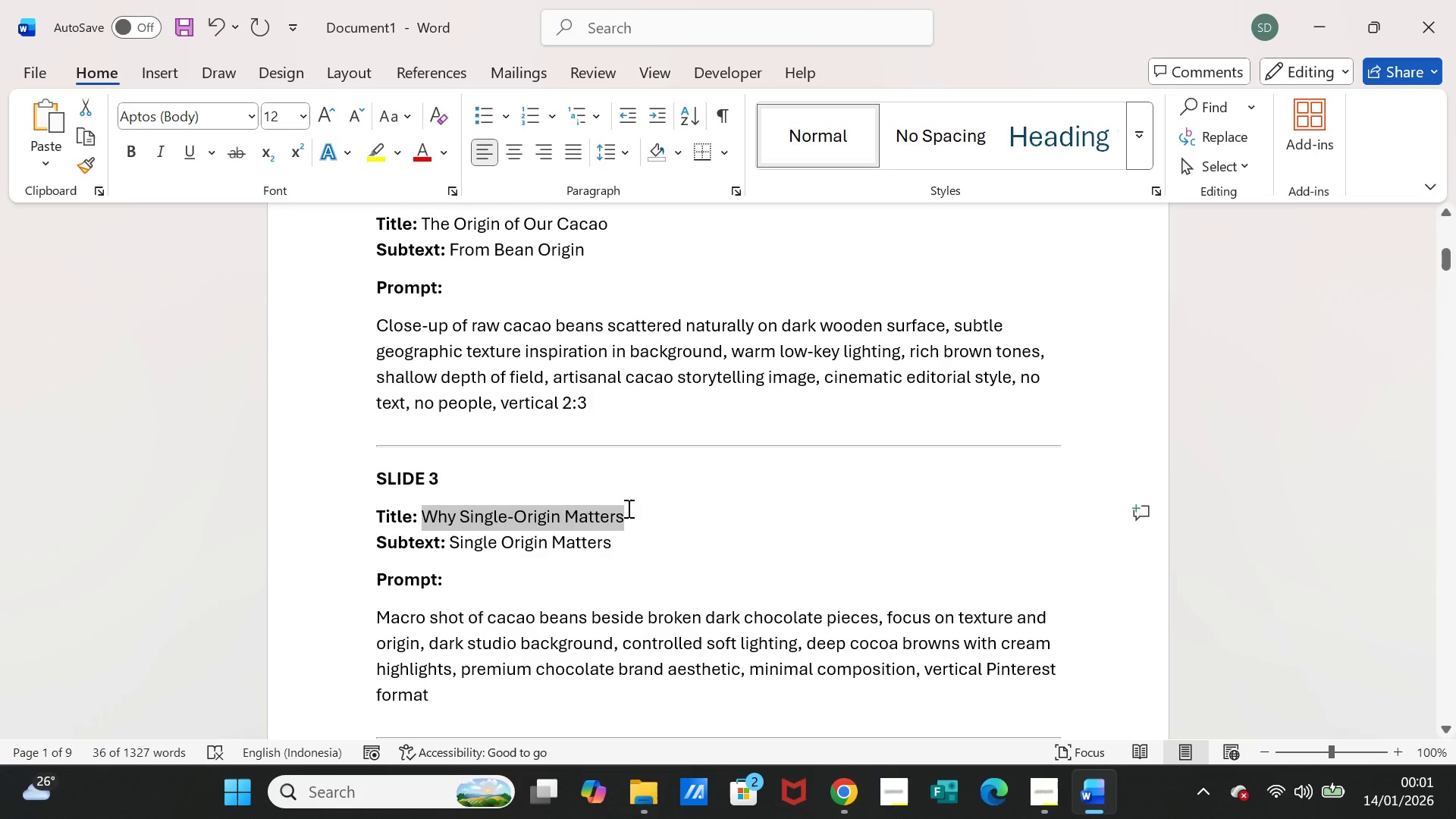 
key(Control+C)
 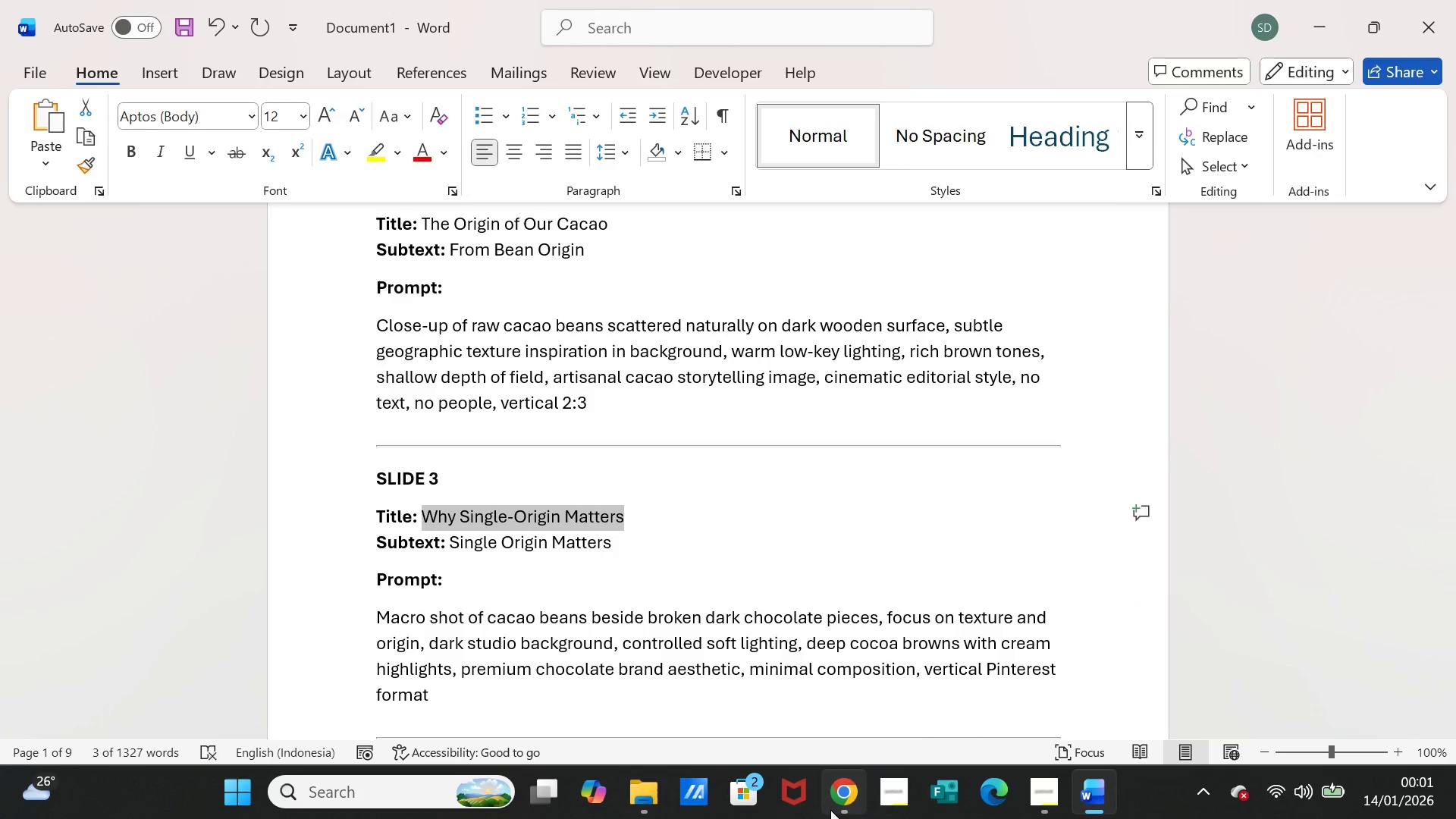 
left_click([830, 810])
 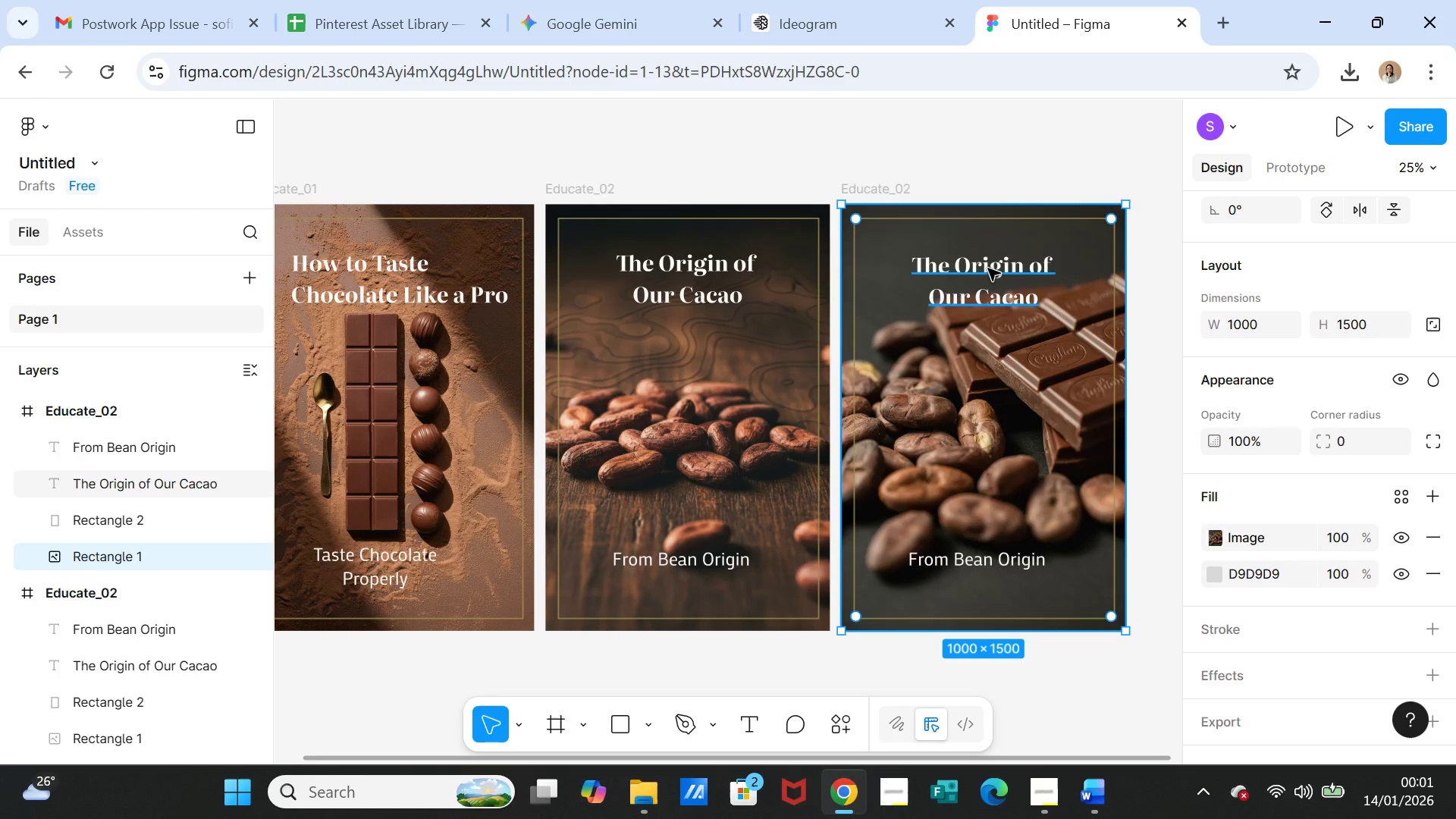 
double_click([988, 268])
 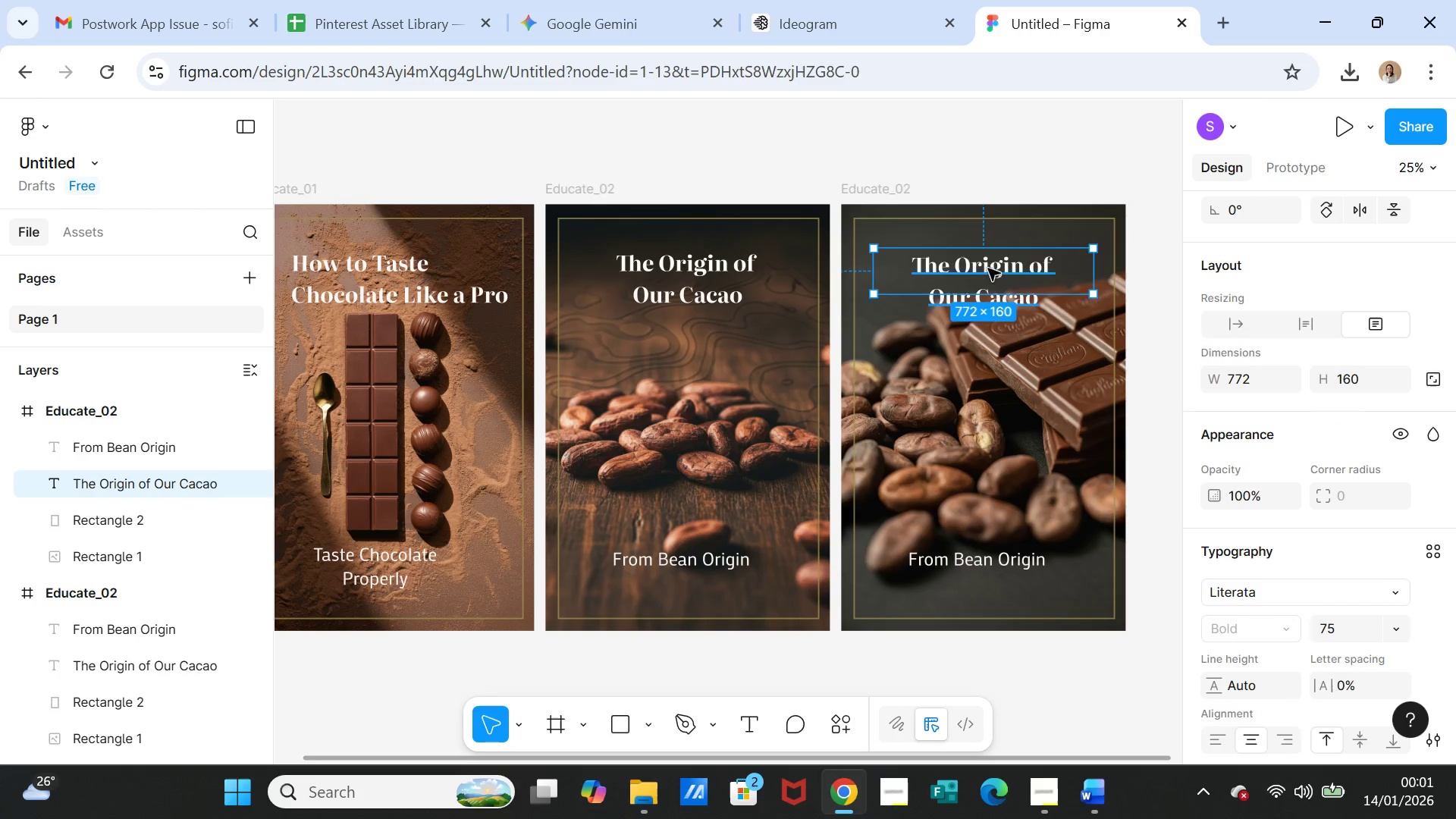 
triple_click([988, 268])
 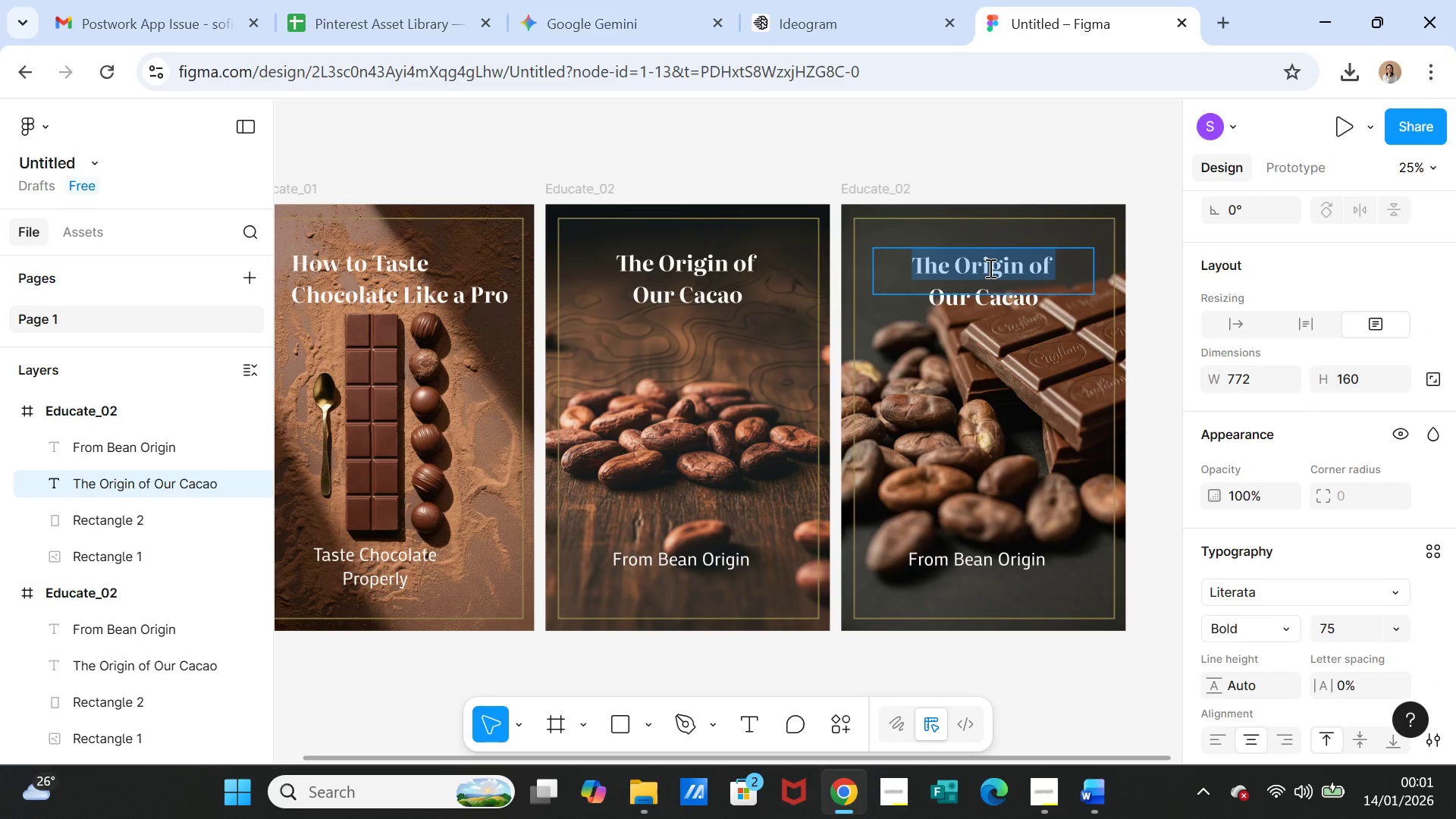 
hold_key(key=ControlLeft, duration=0.66)
 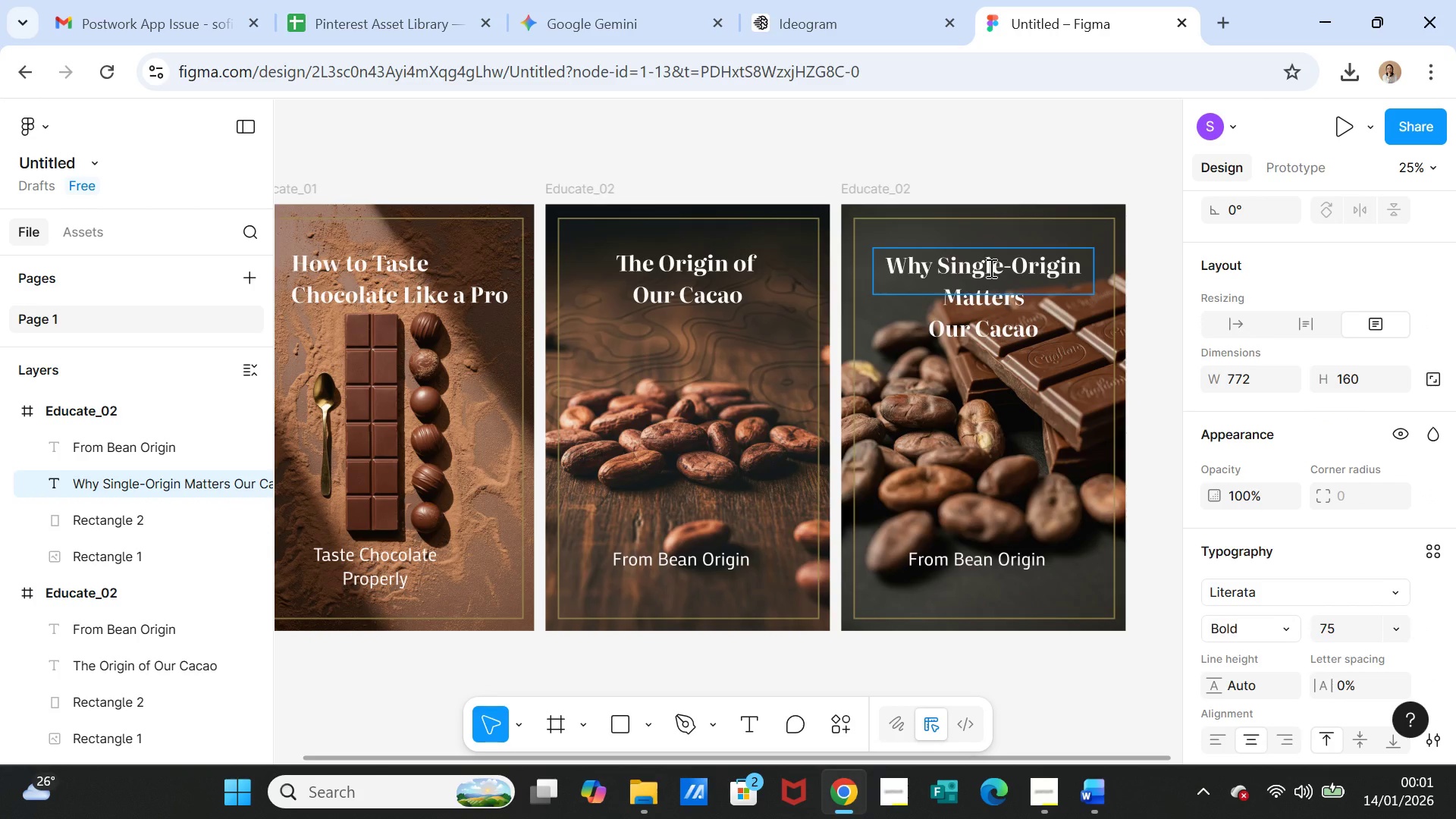 
hold_key(key=V, duration=0.31)
 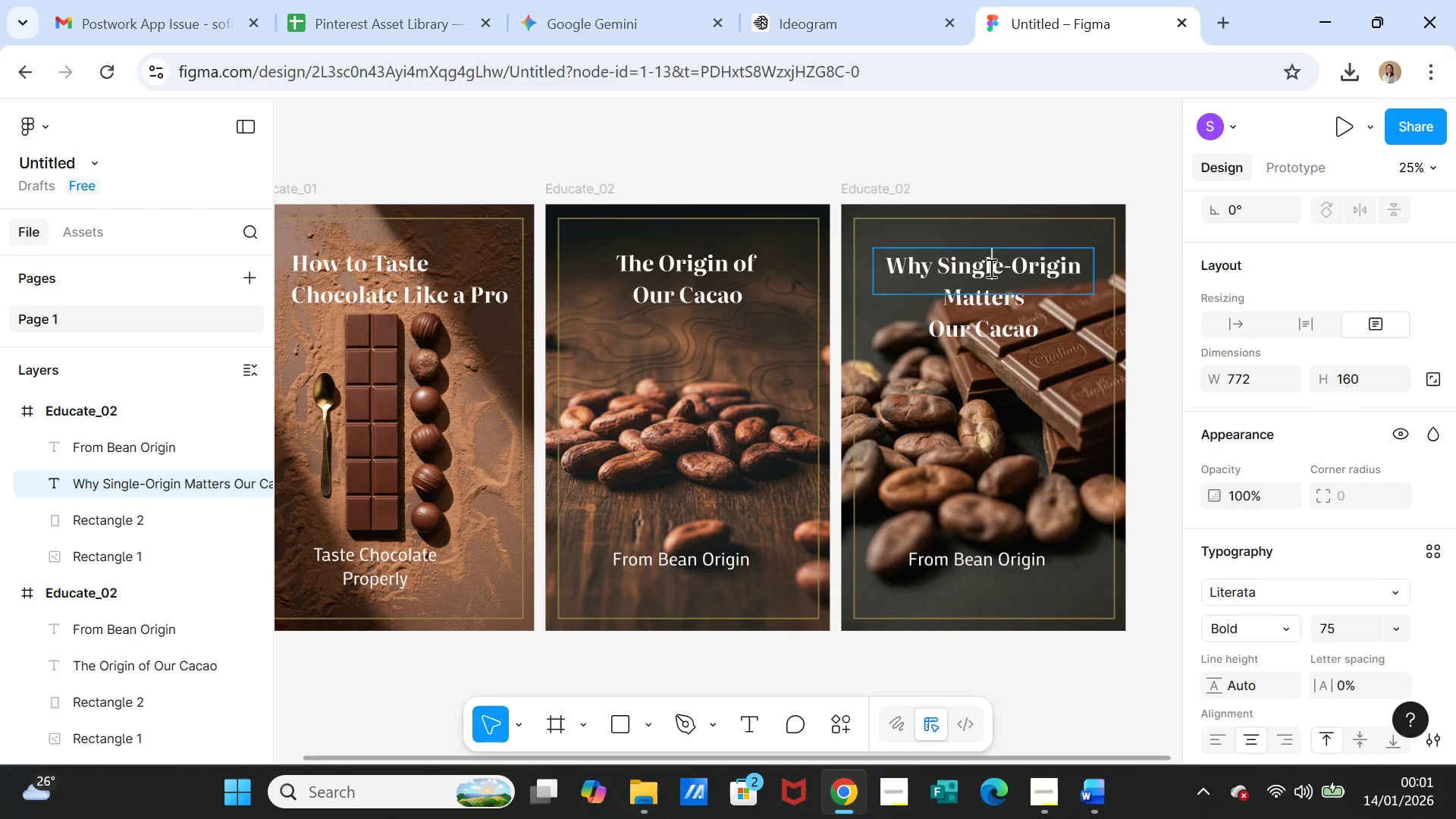 
double_click([990, 268])
 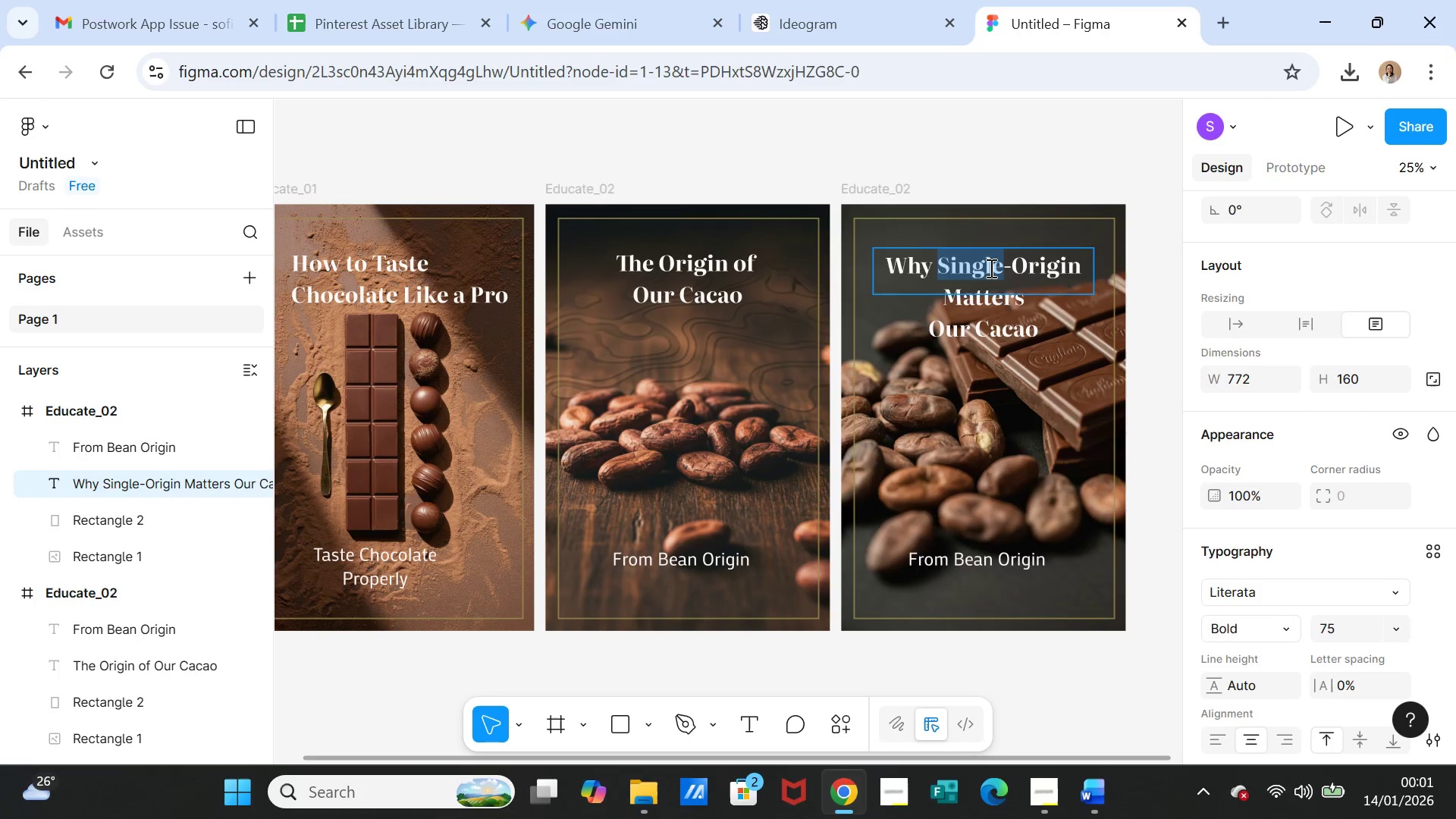 
triple_click([990, 268])
 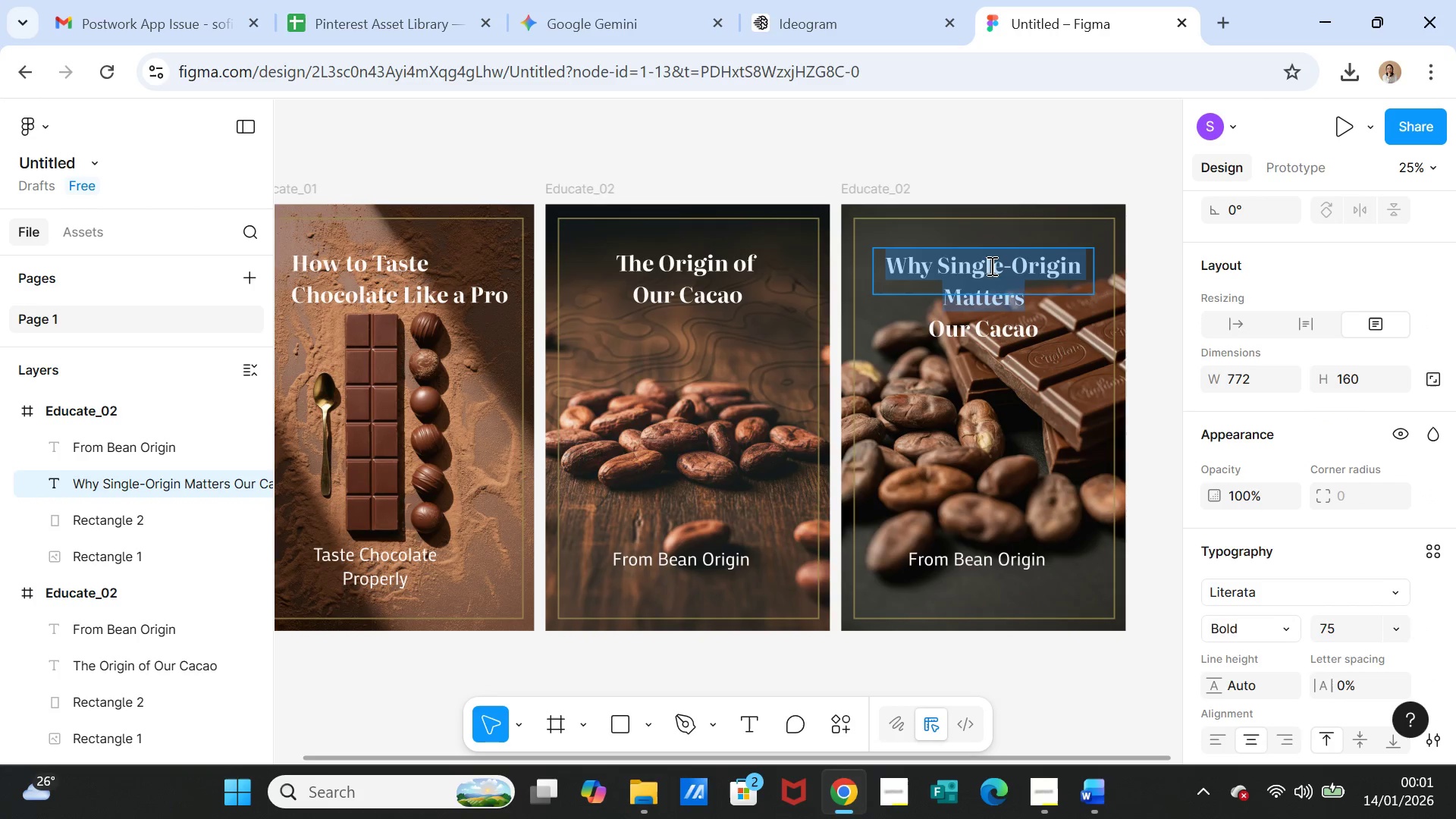 
key(Shift+ArrowDown)
 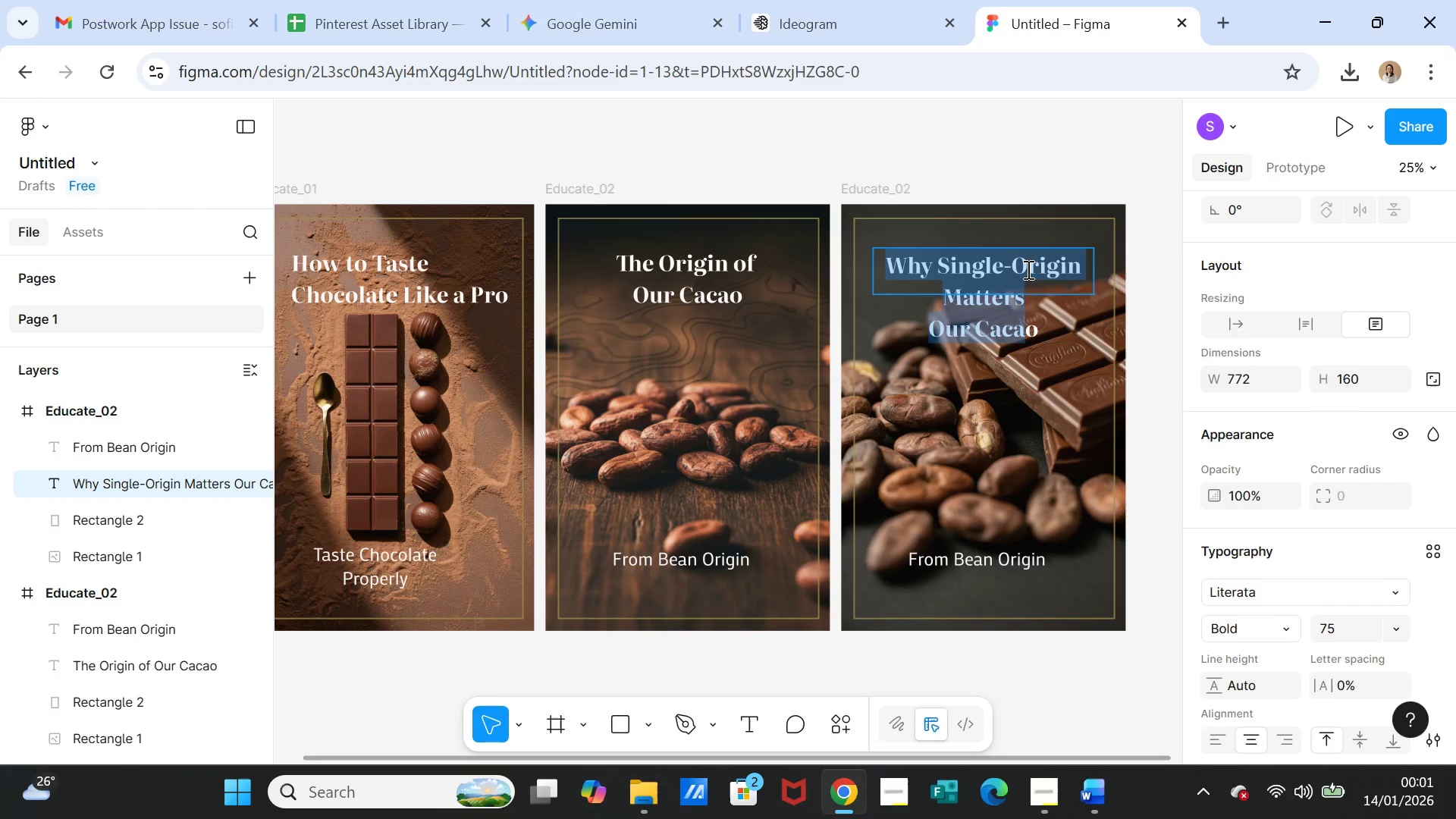 
key(Shift+ArrowDown)
 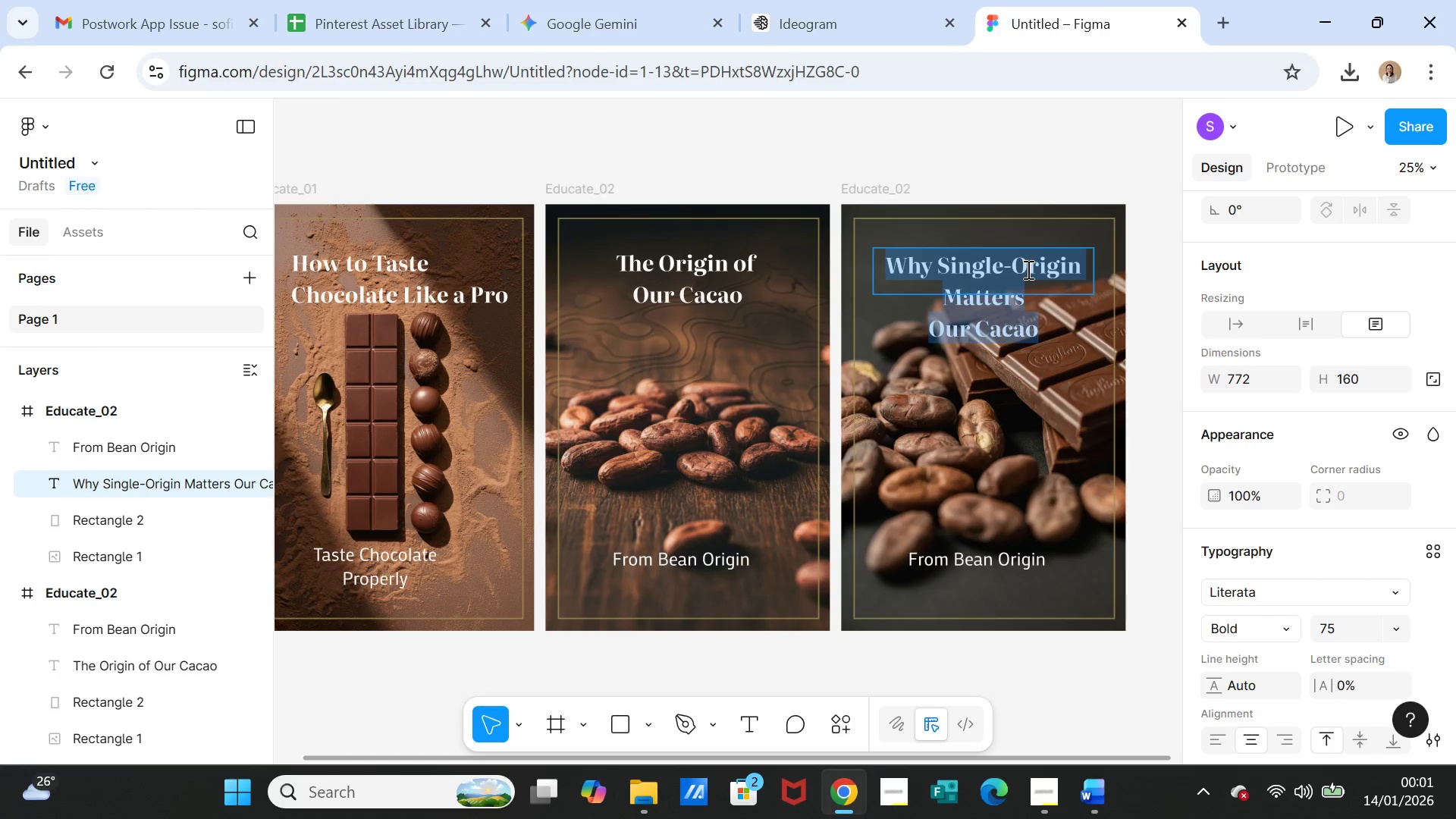 
key(Control+V)
 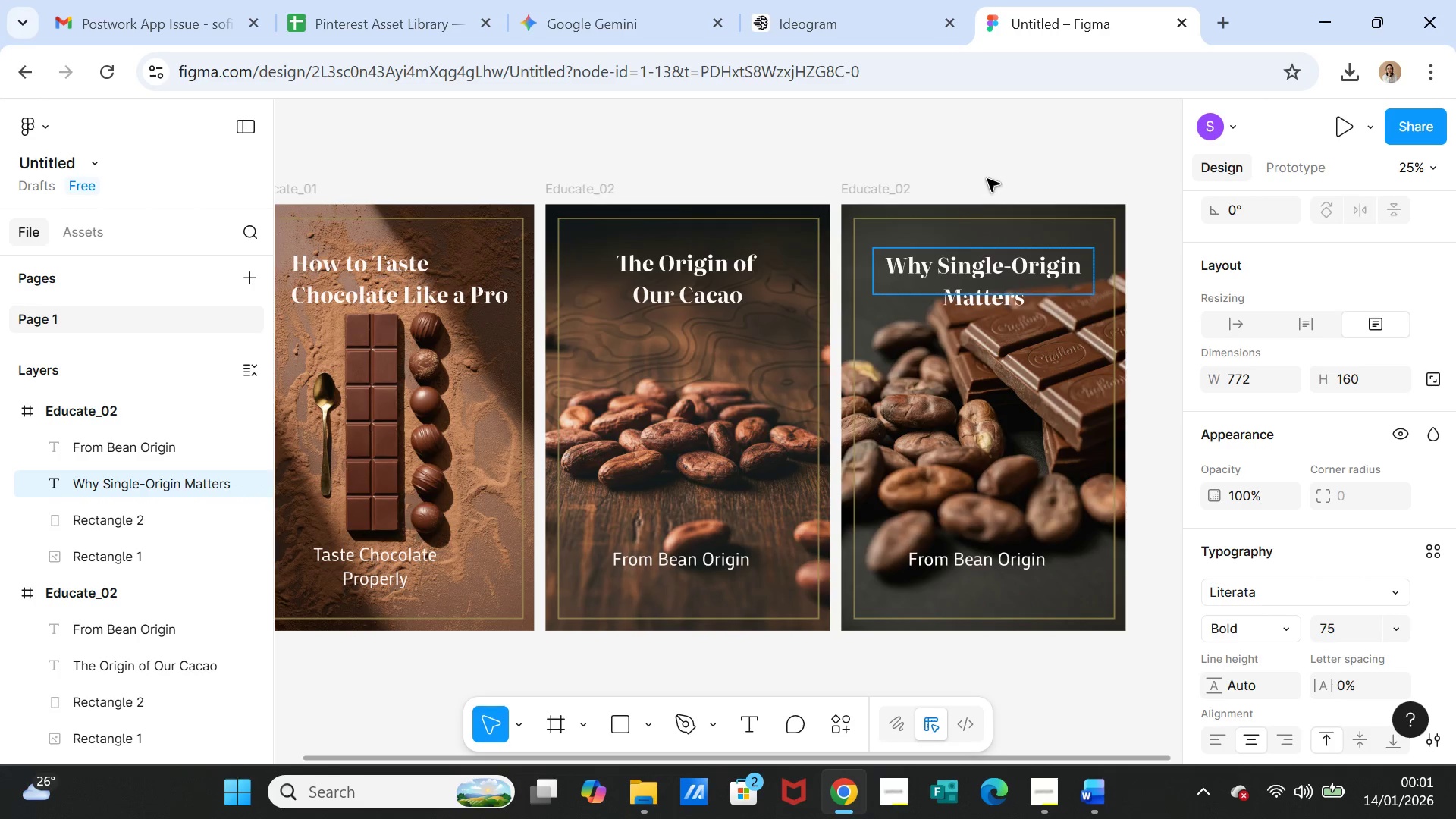 
left_click([985, 165])
 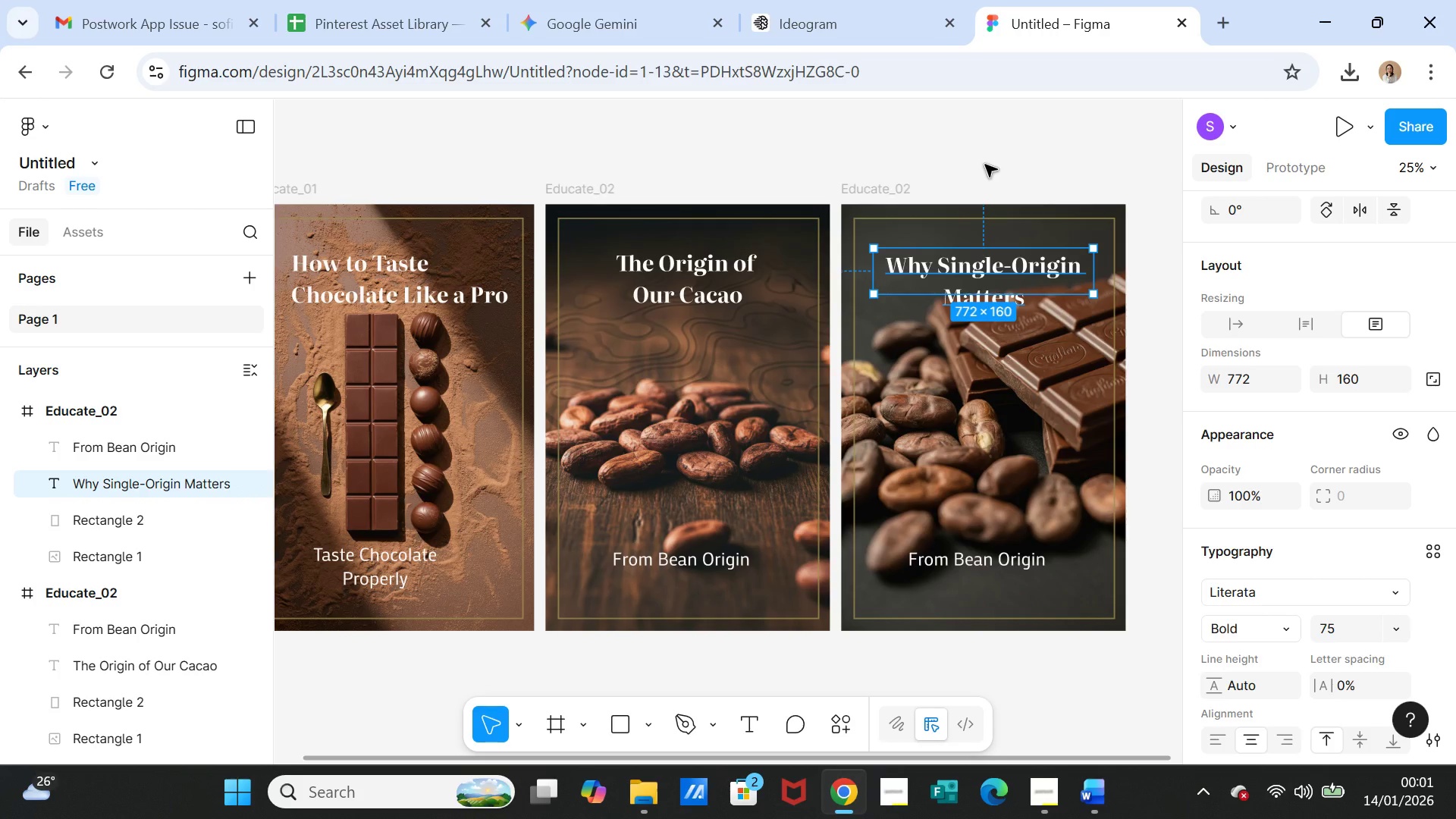 
left_click([985, 165])
 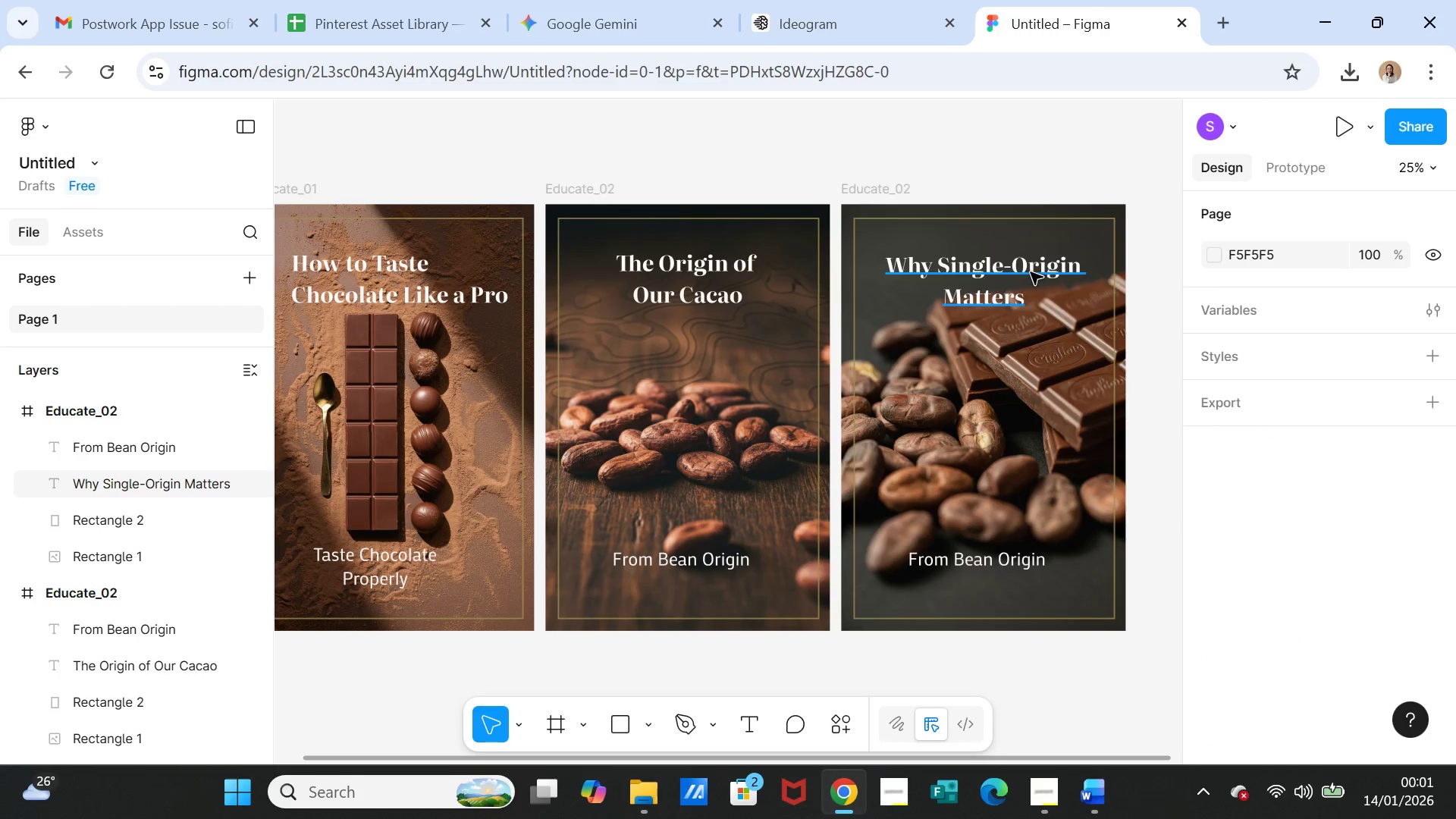 
left_click([1021, 273])
 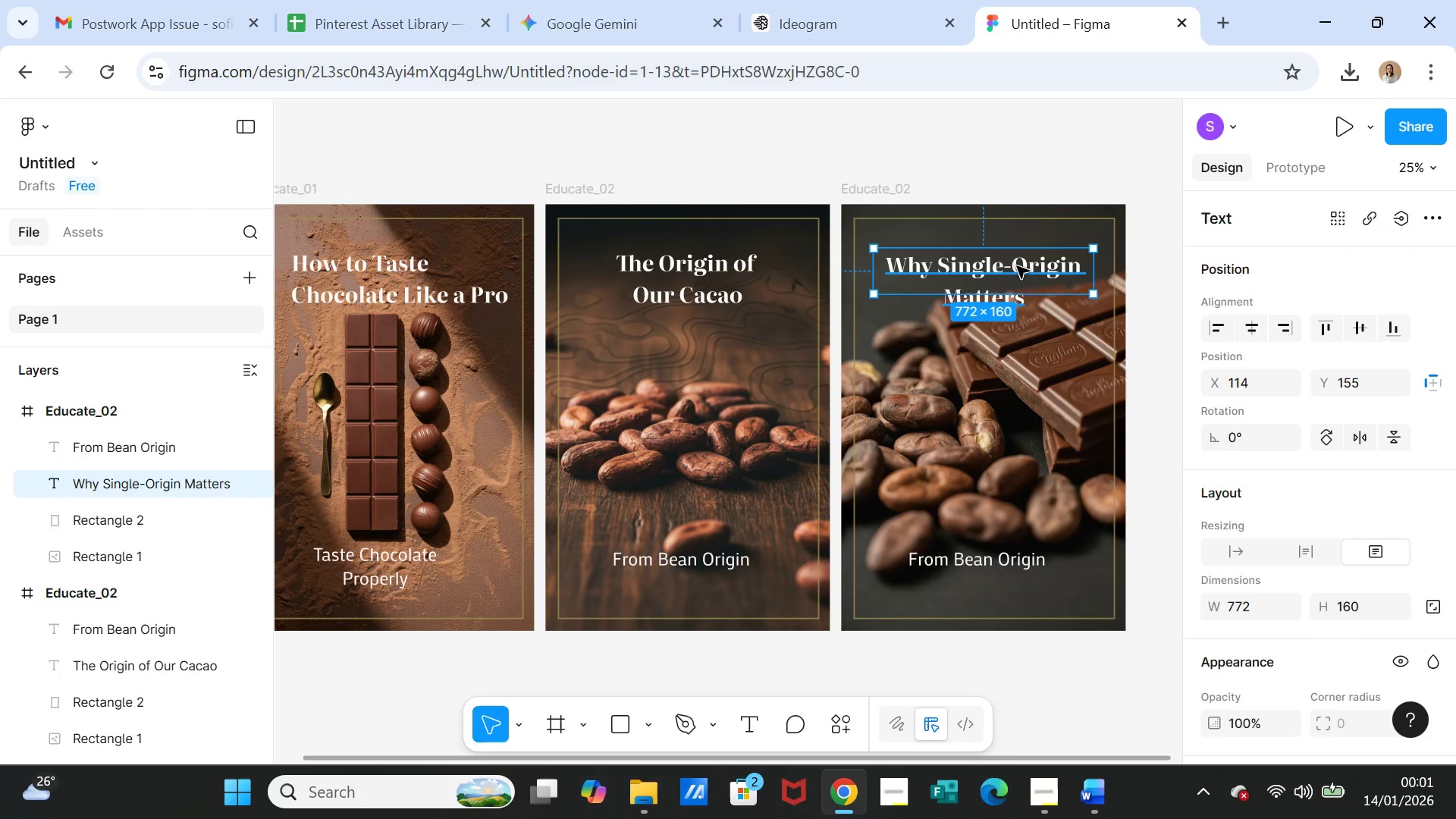 
left_click([1017, 266])
 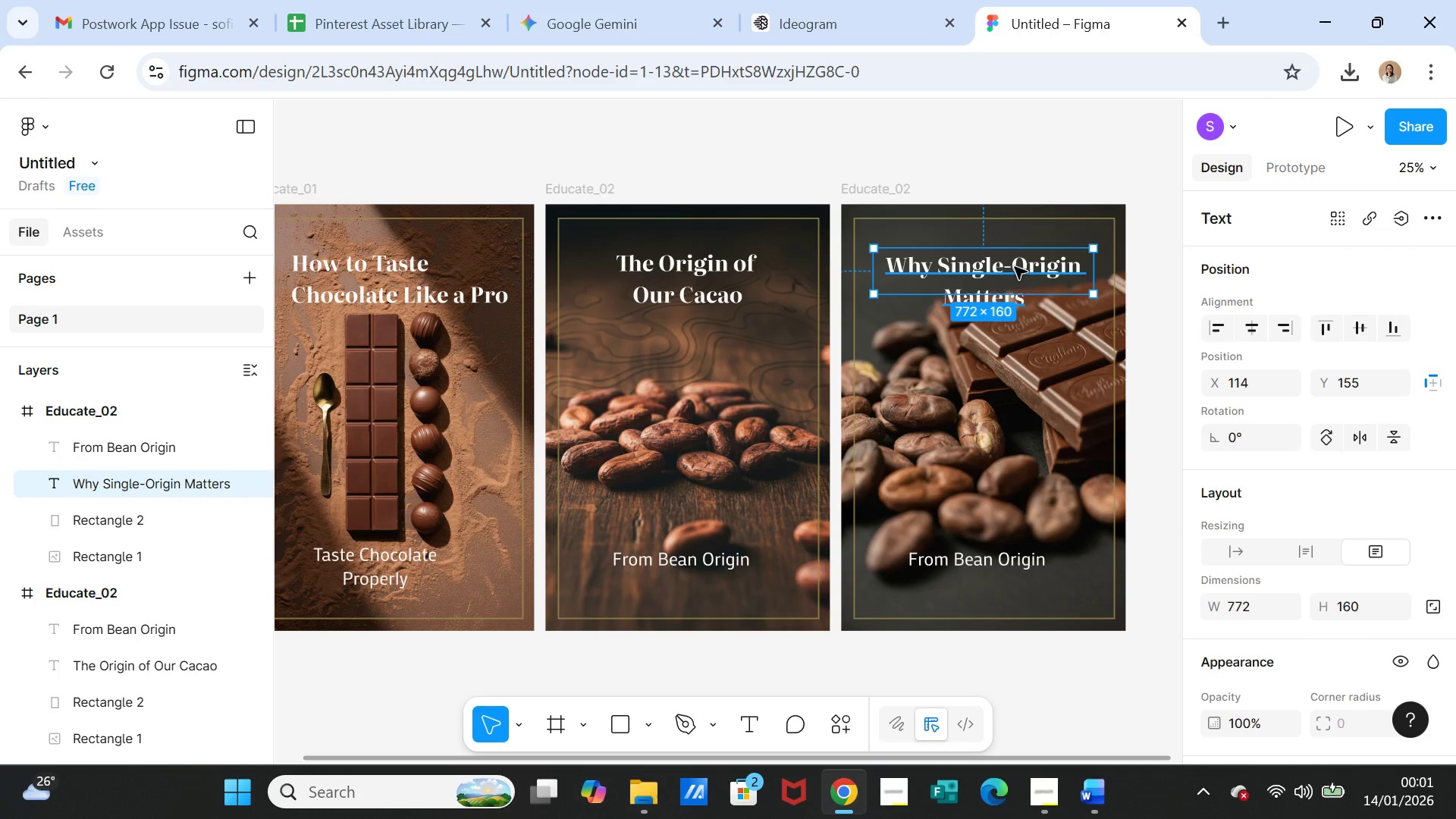 
double_click([1015, 267])
 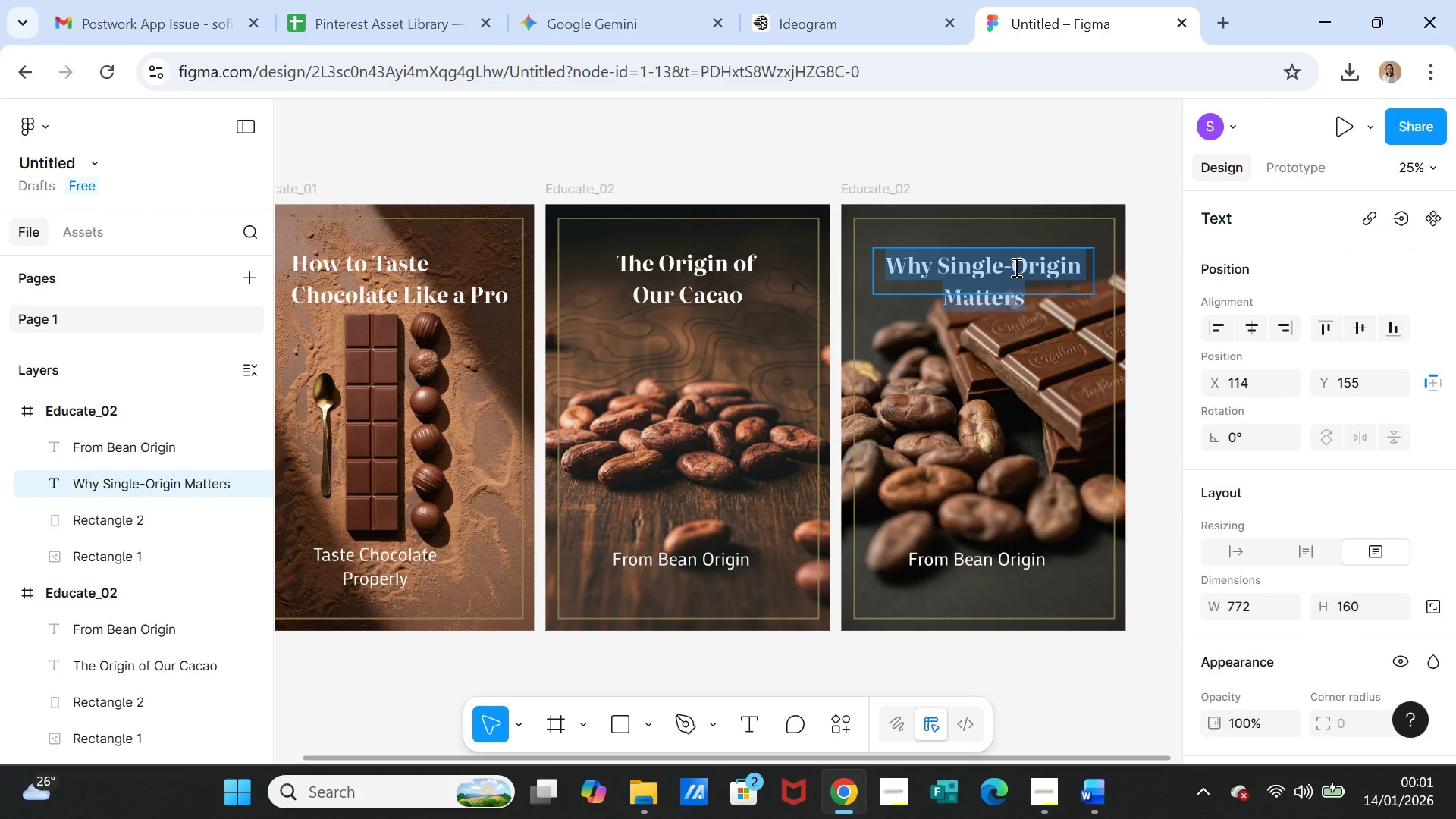 
left_click([1015, 267])
 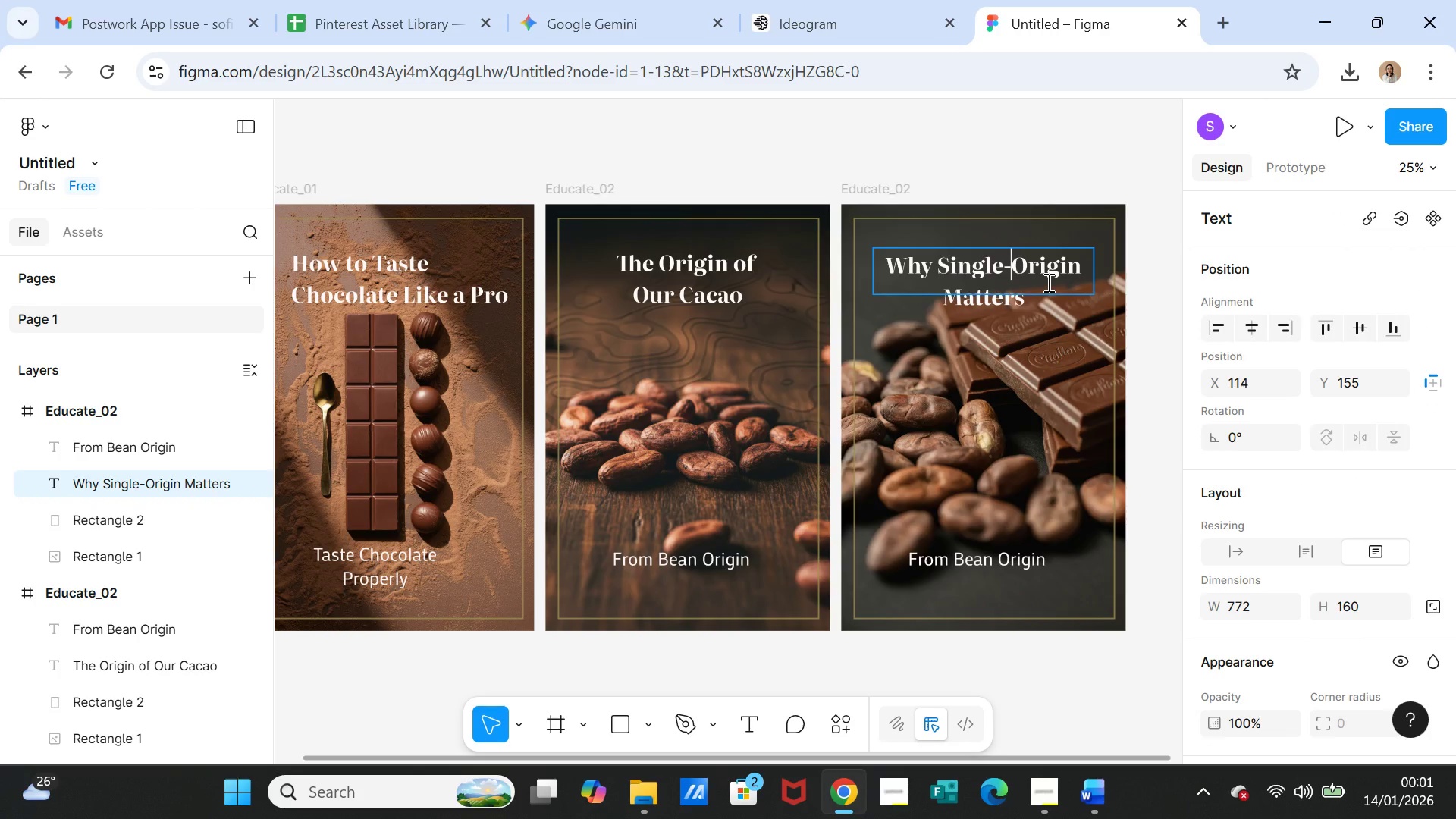 
key(Backslash)
 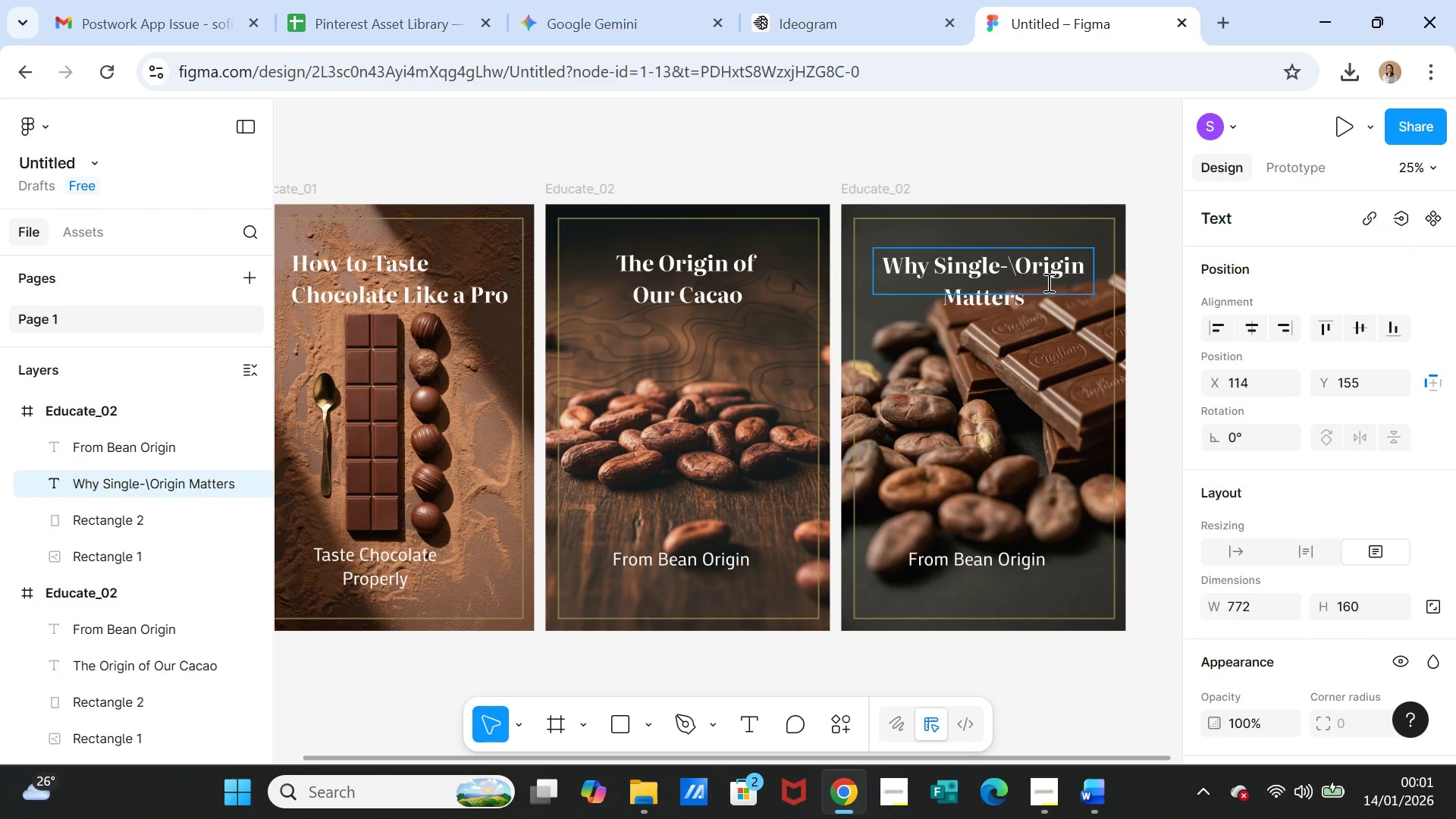 
key(Backspace)
 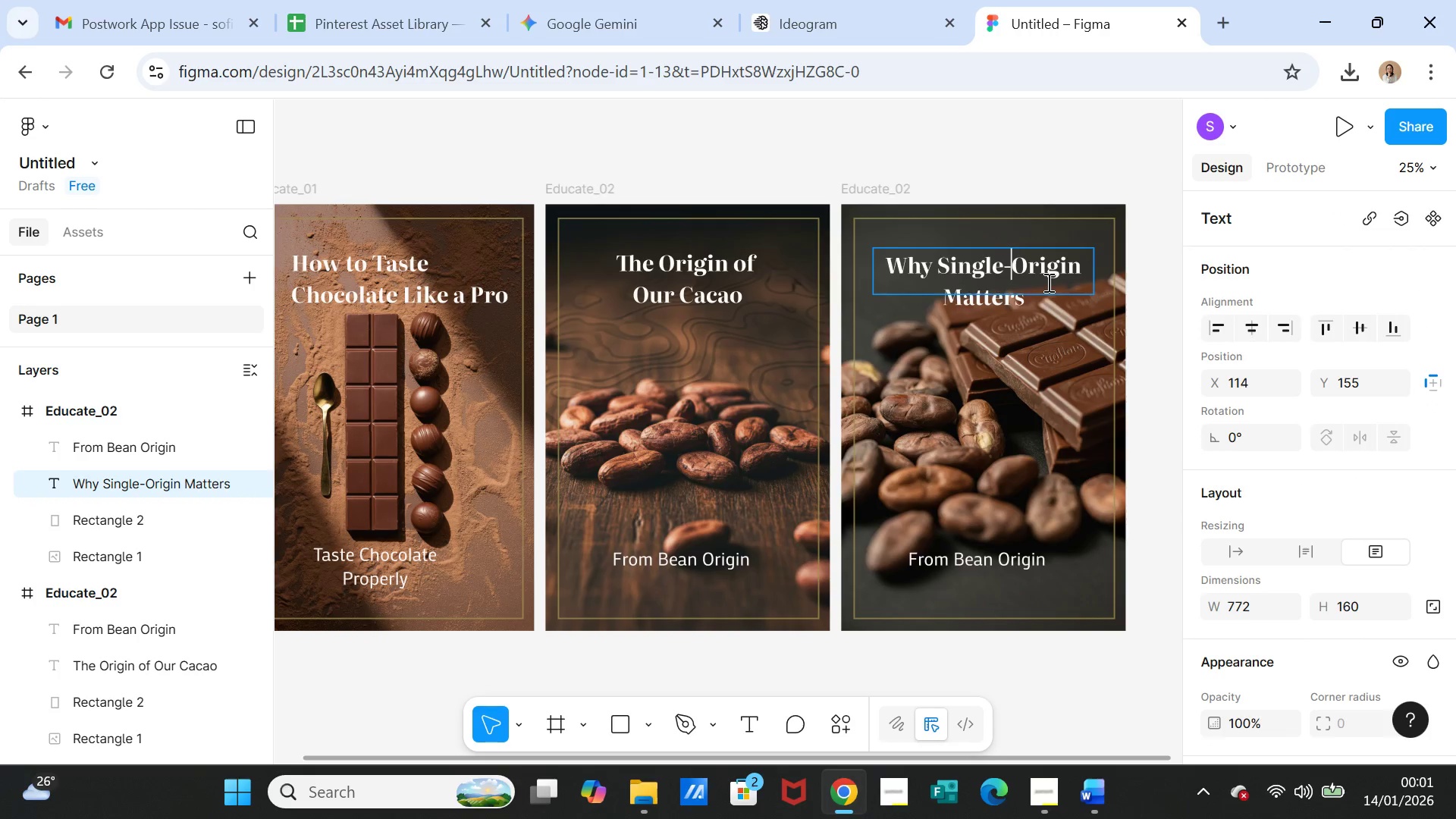 
key(Backspace)
 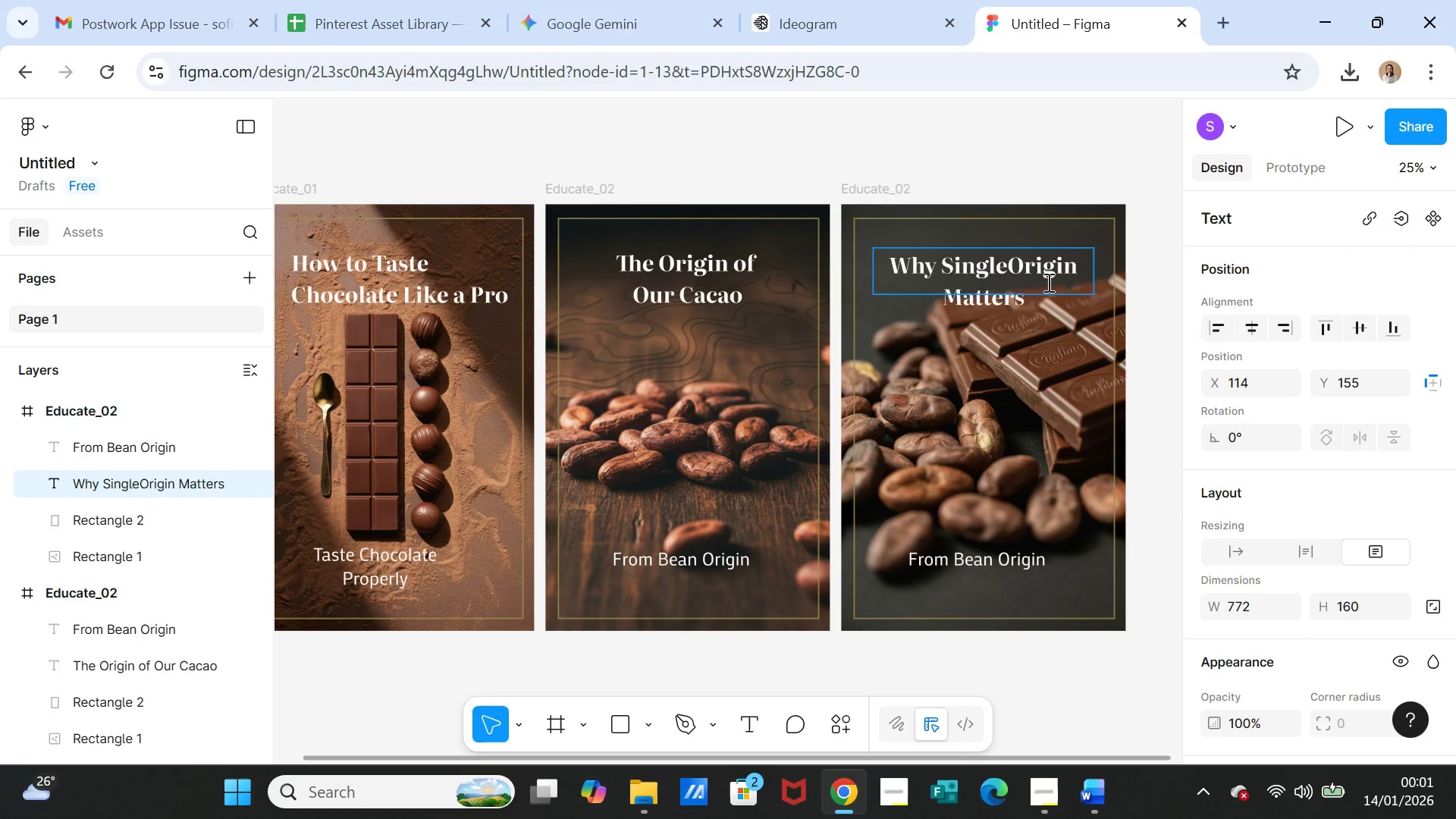 
key(Space)
 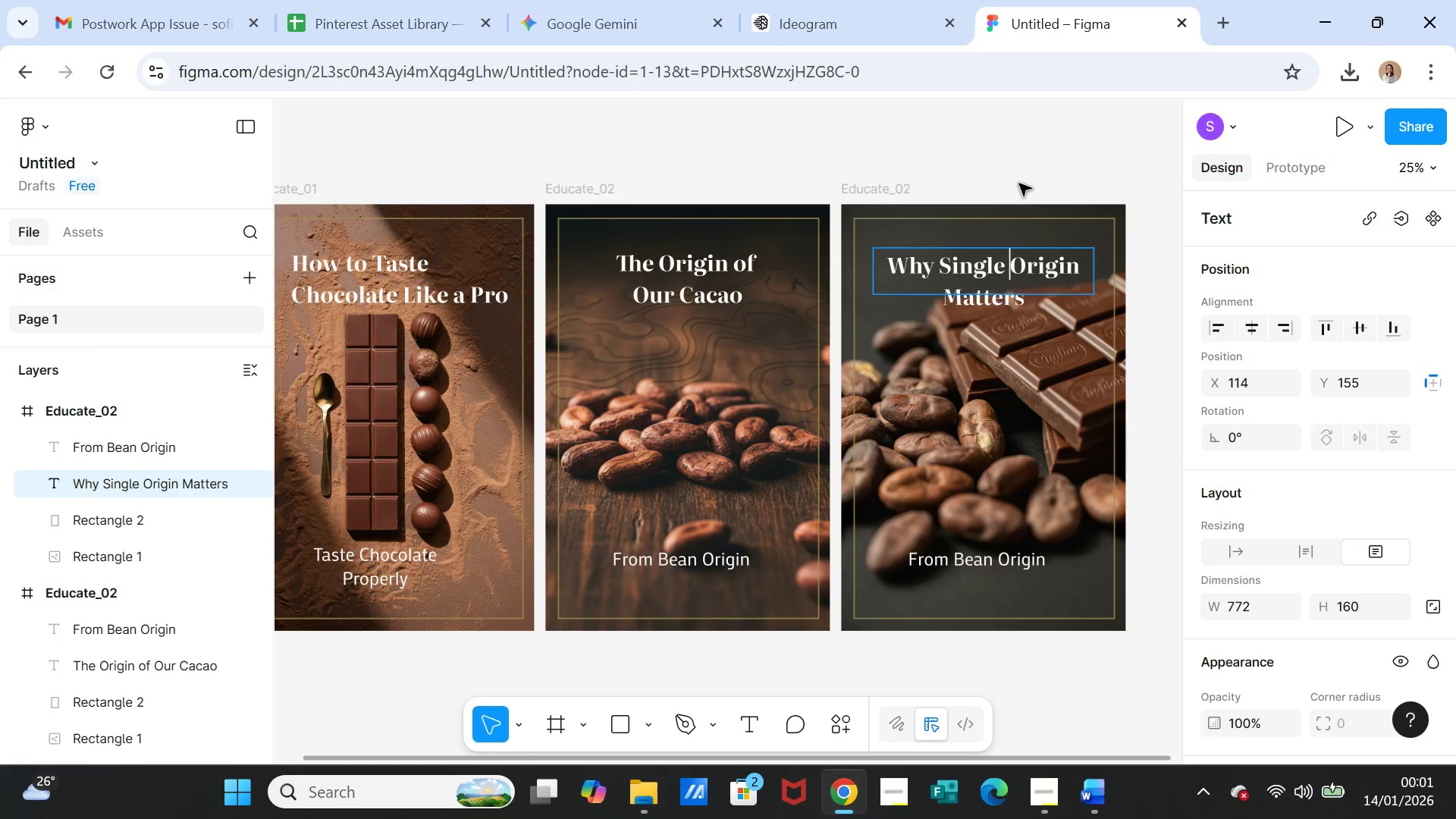 
left_click([1015, 172])
 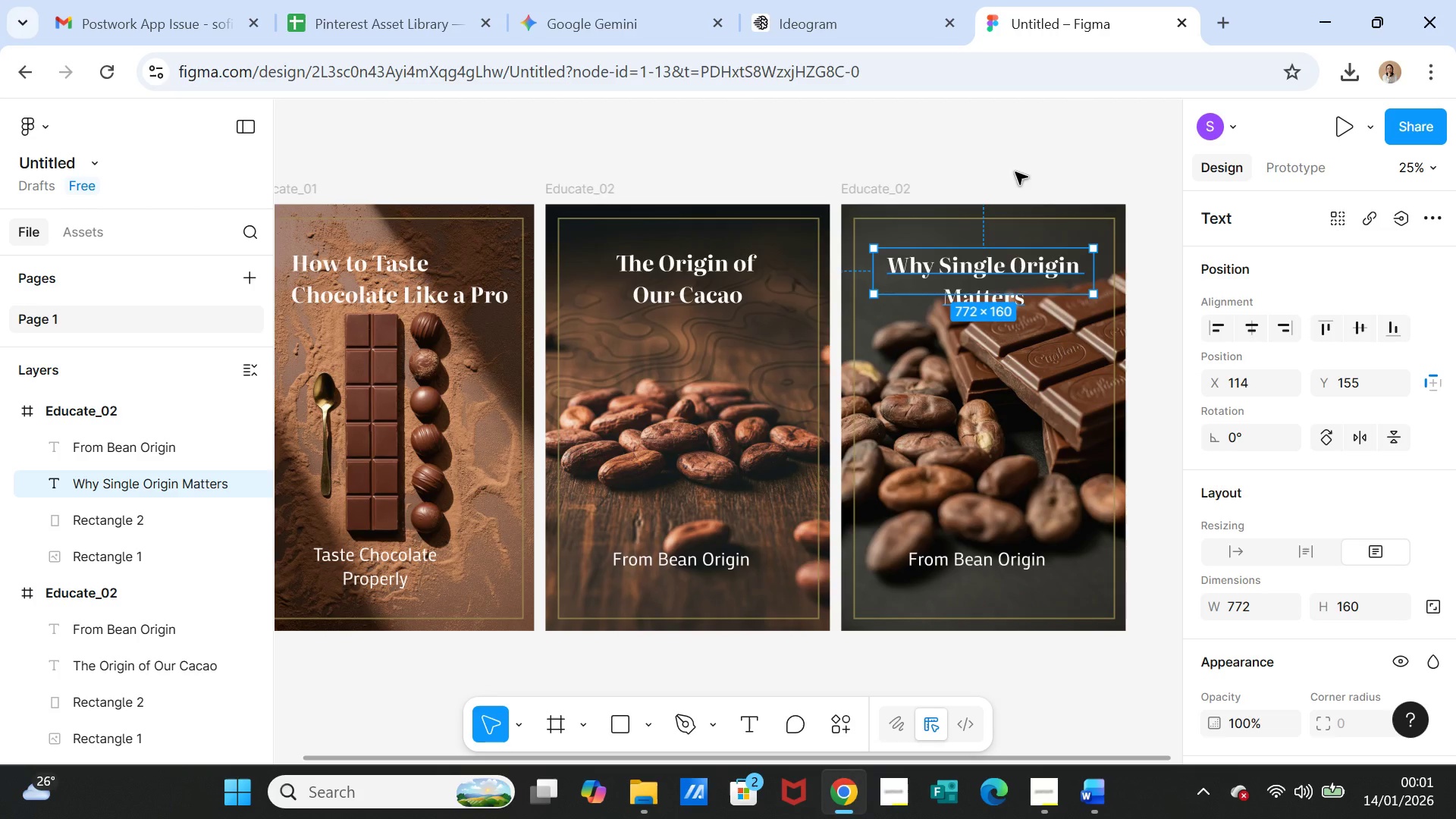 
left_click([1015, 172])
 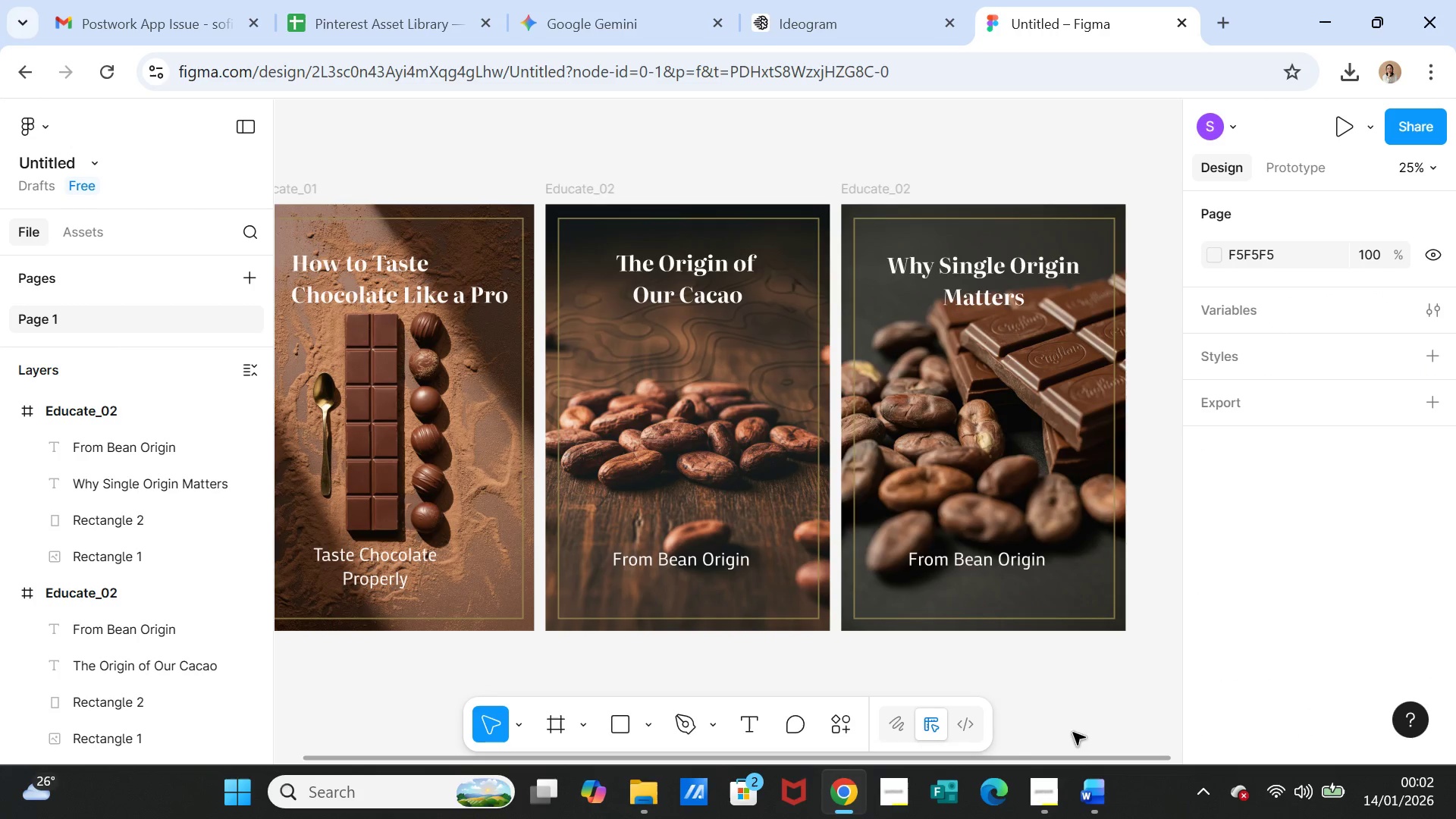 
left_click([1105, 795])
 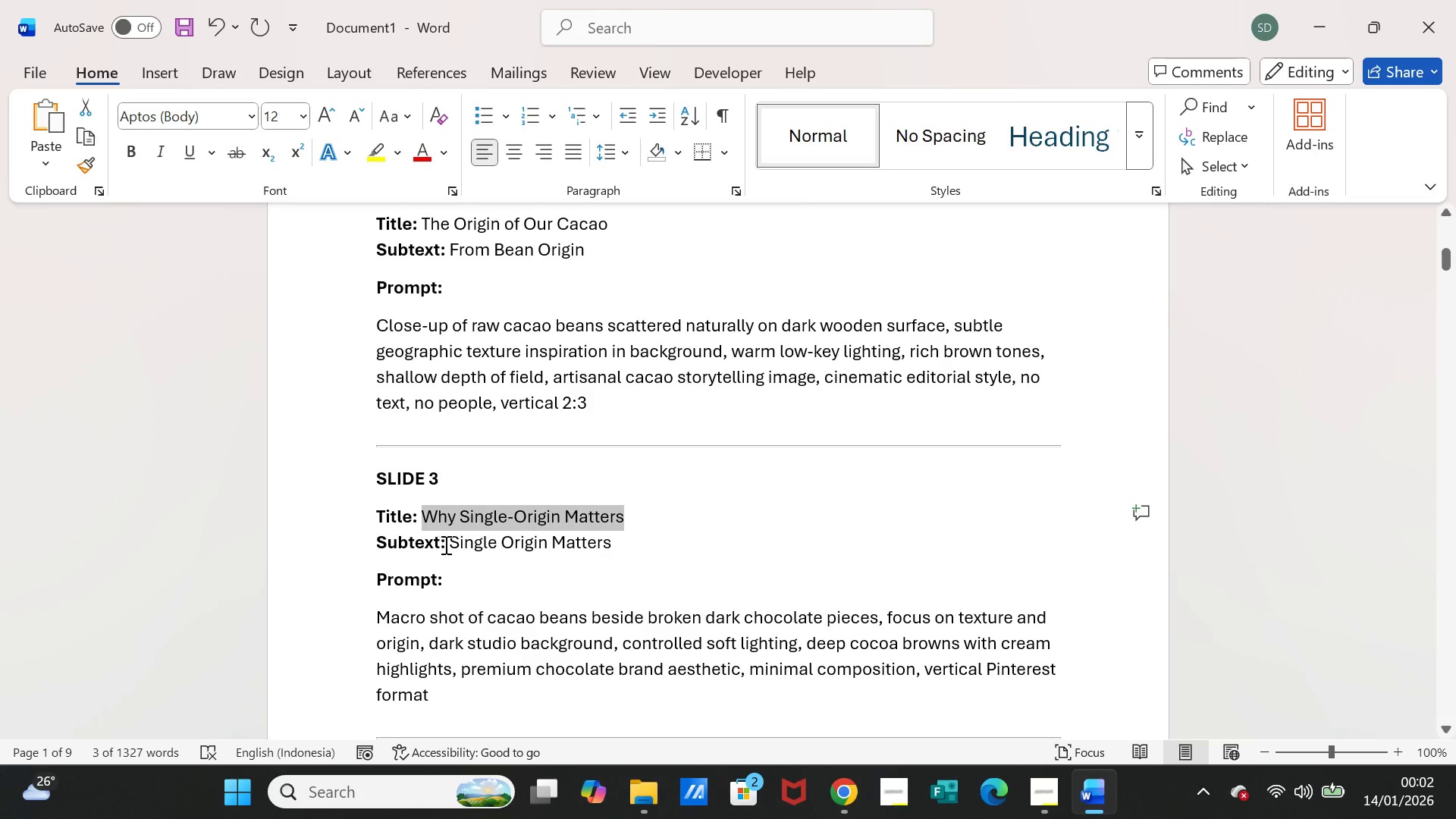 
left_click_drag(start_coordinate=[447, 544], to_coordinate=[592, 544])
 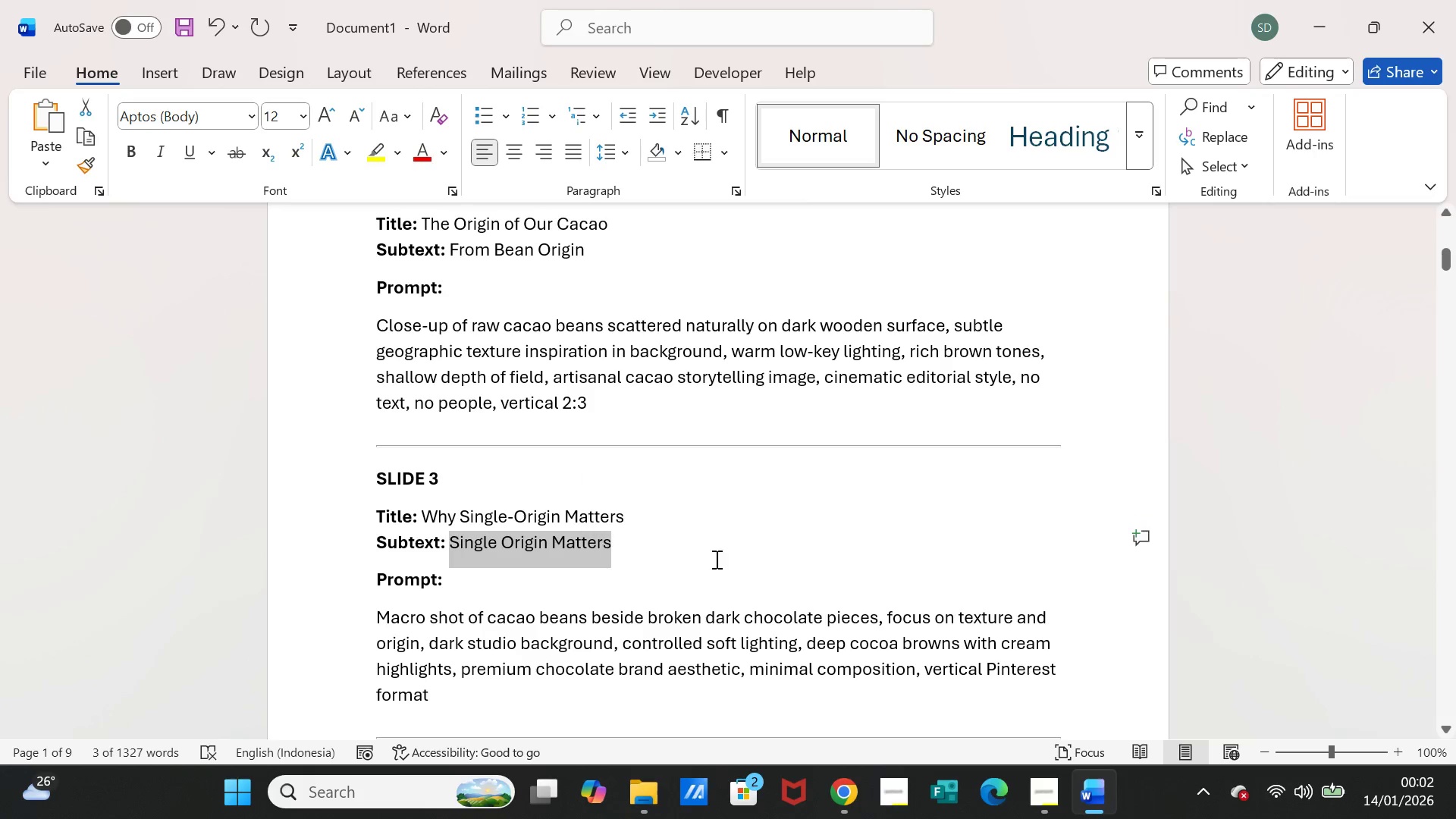 
key(Control+C)
 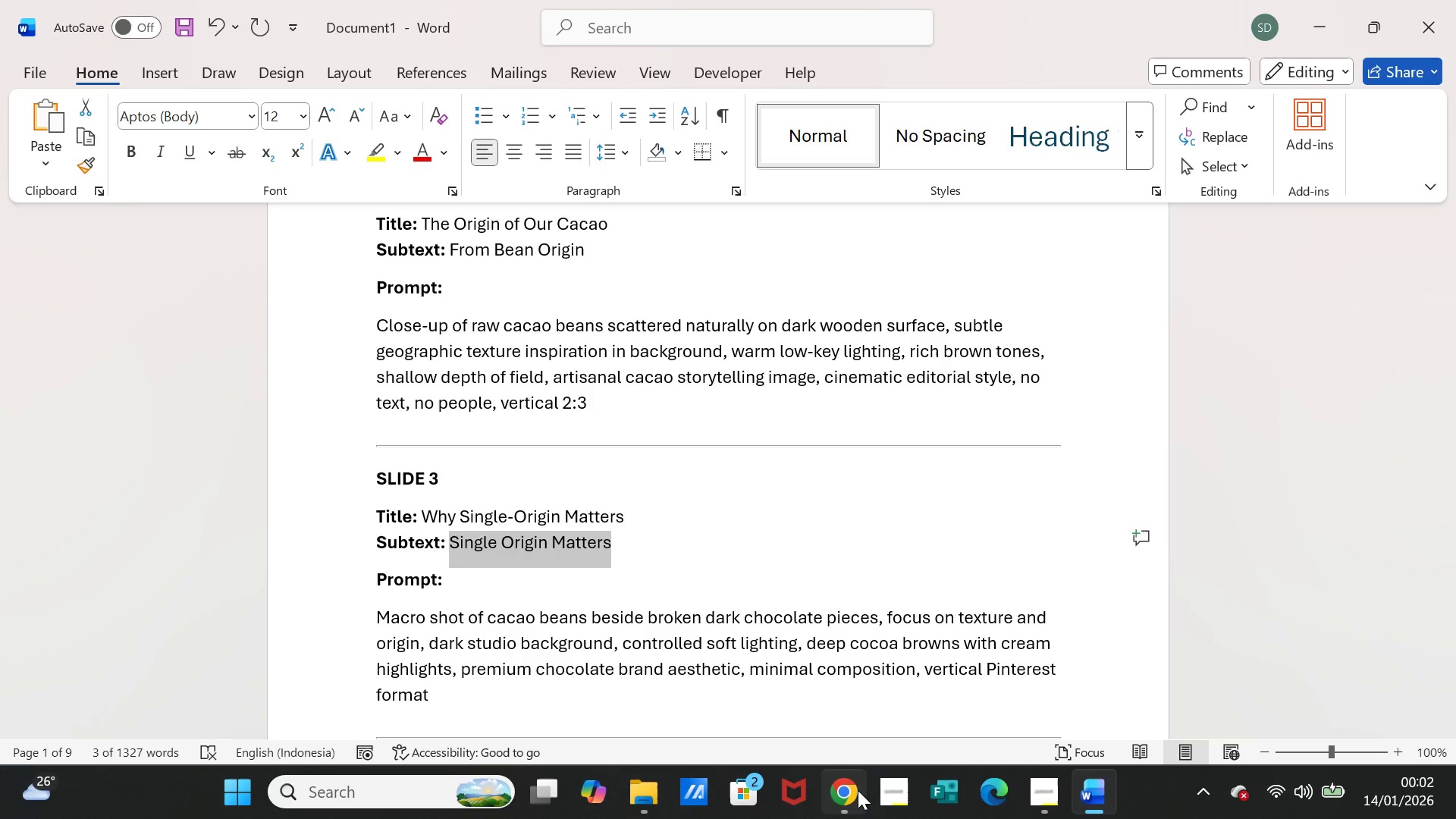 
left_click([842, 786])
 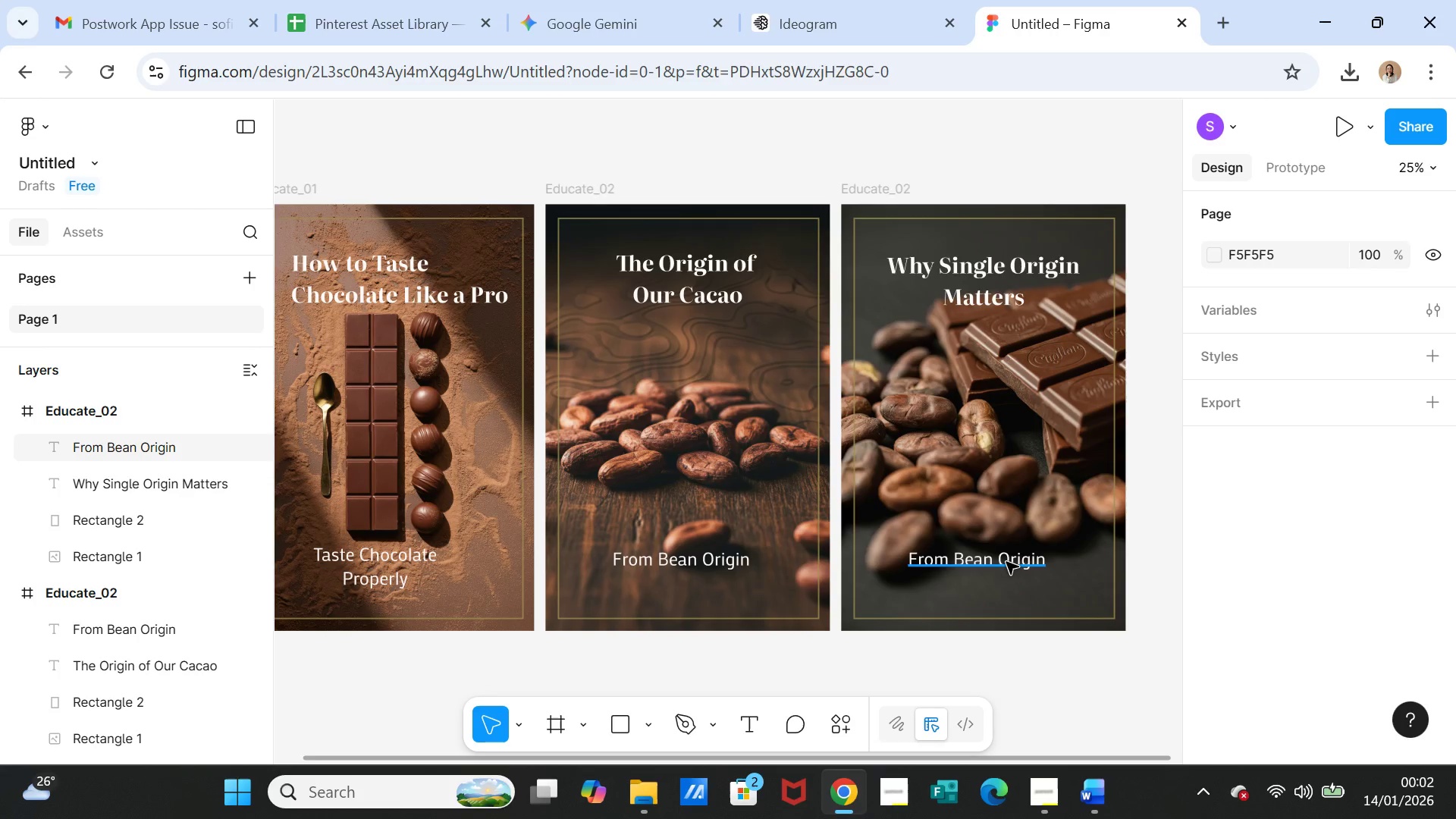 
double_click([1006, 562])
 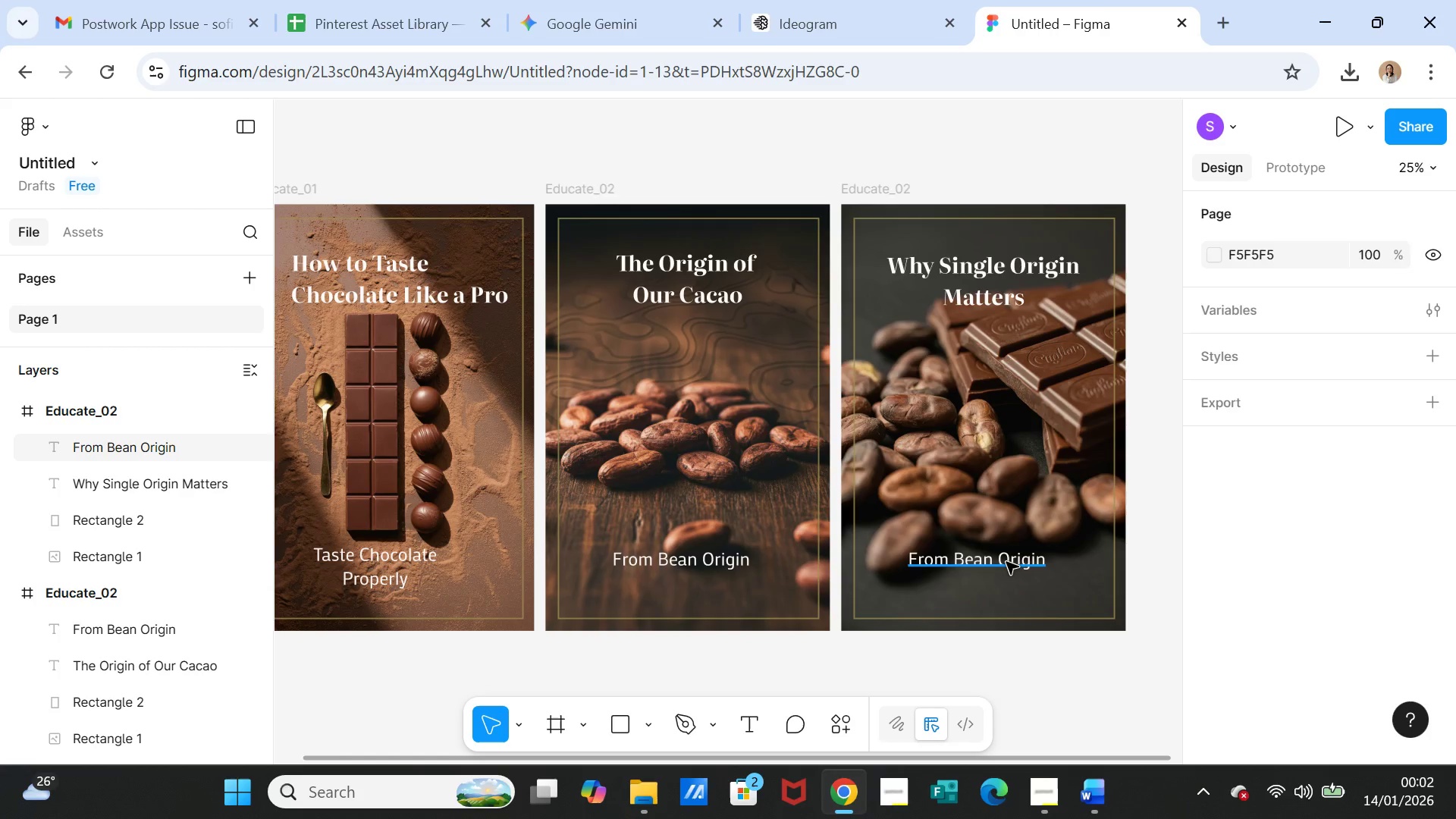 
triple_click([1006, 562])
 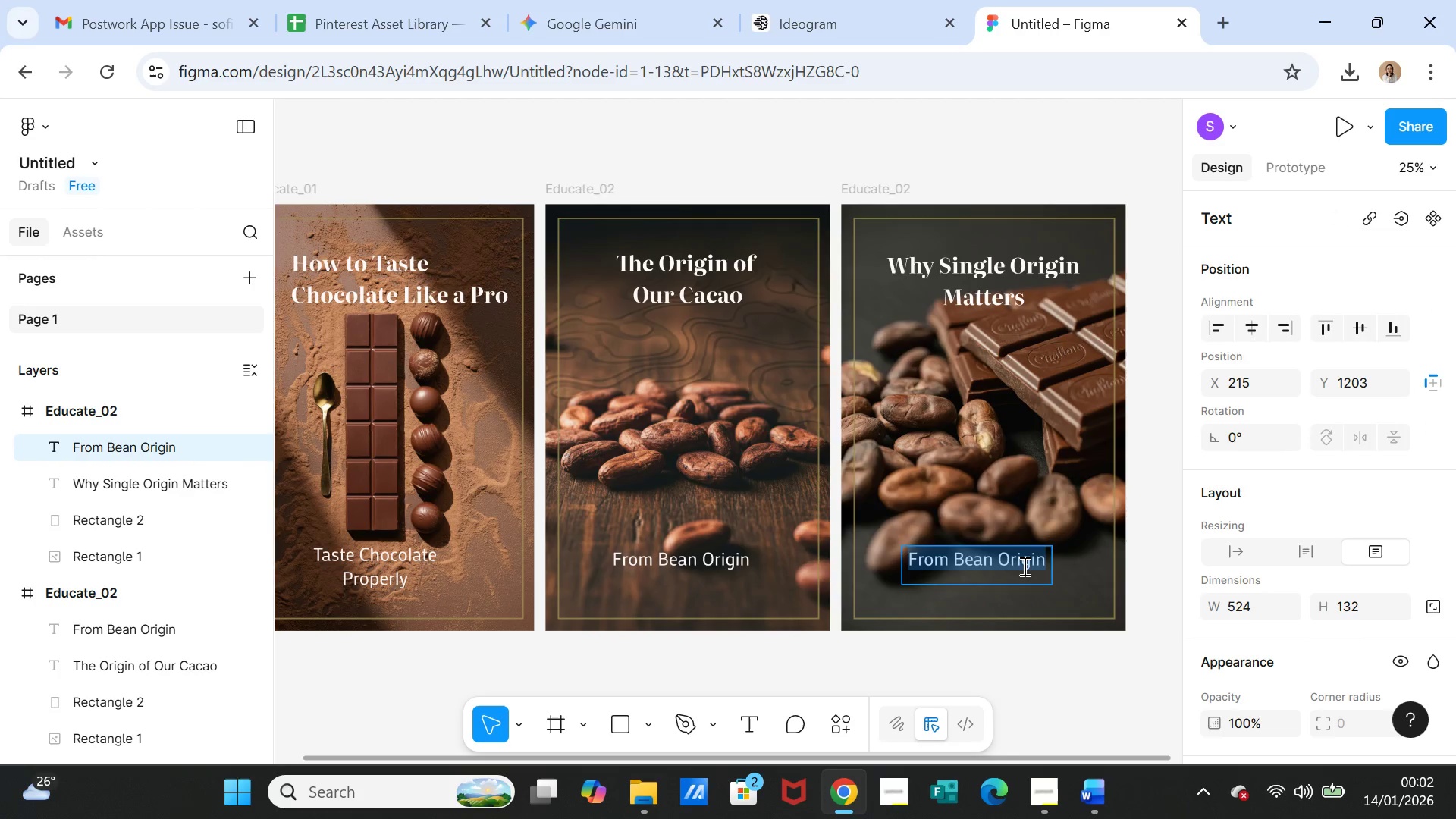 
key(Control+V)
 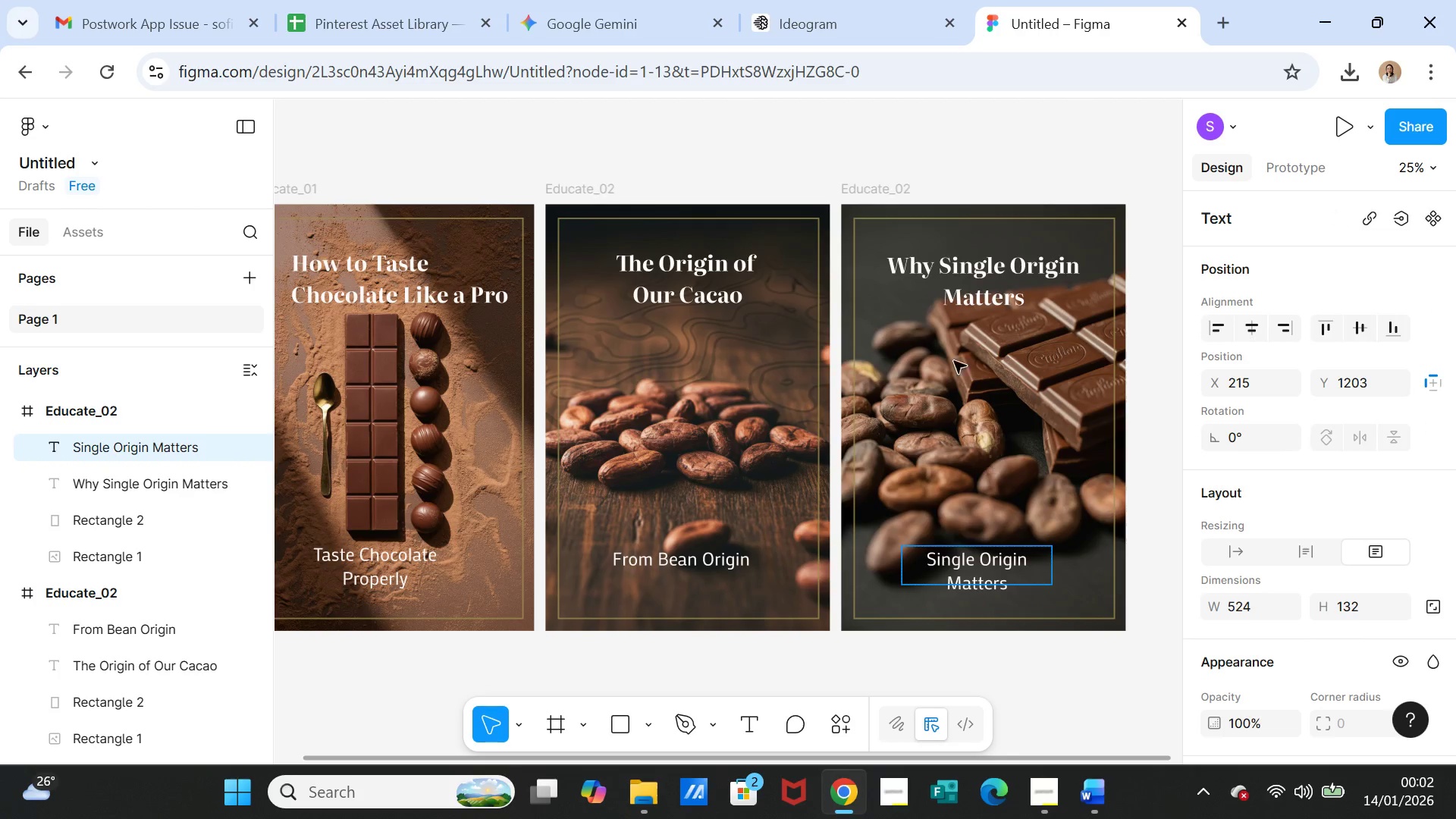 
left_click([977, 157])
 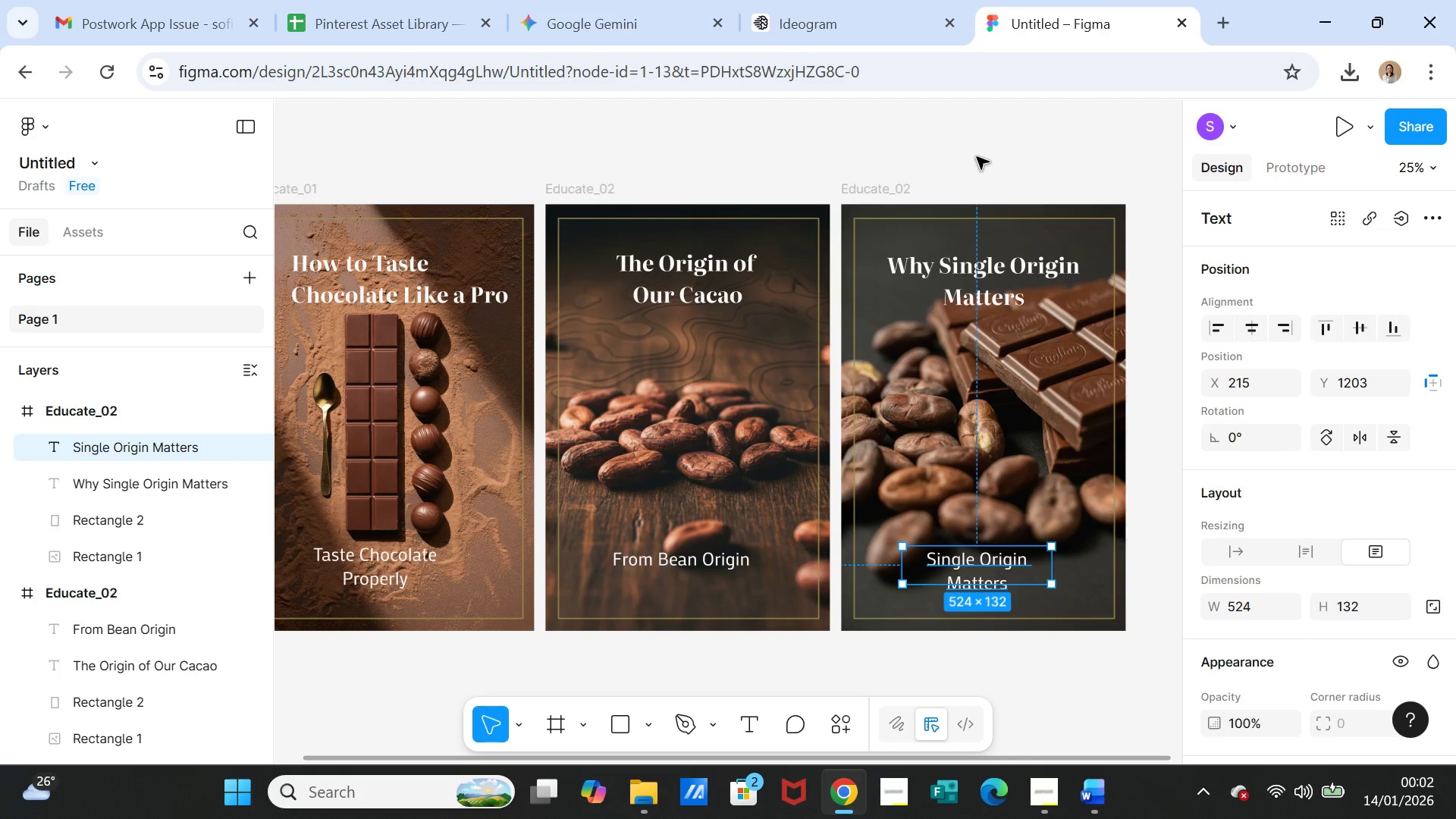 
left_click([977, 157])
 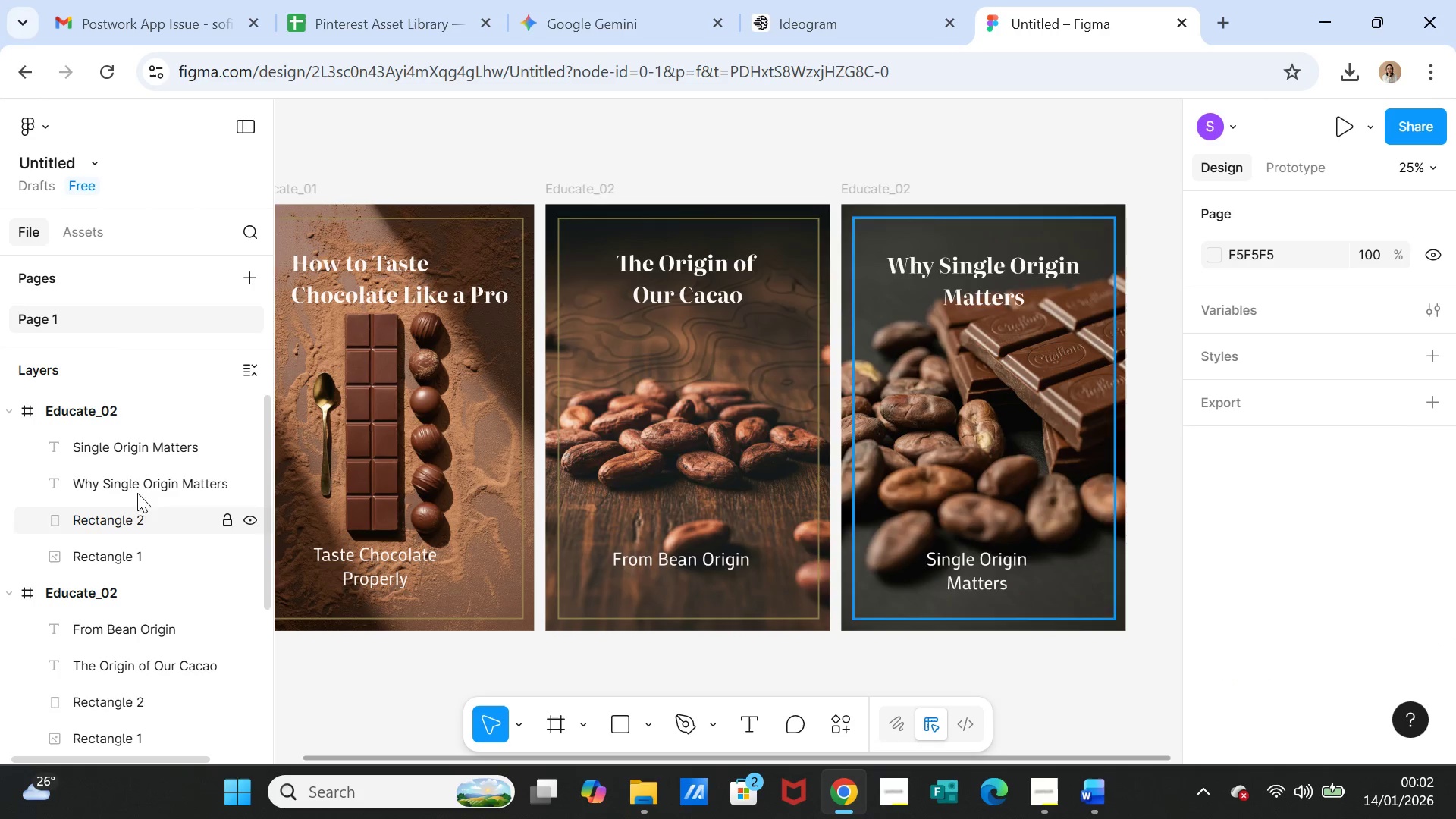 
wait(5.62)
 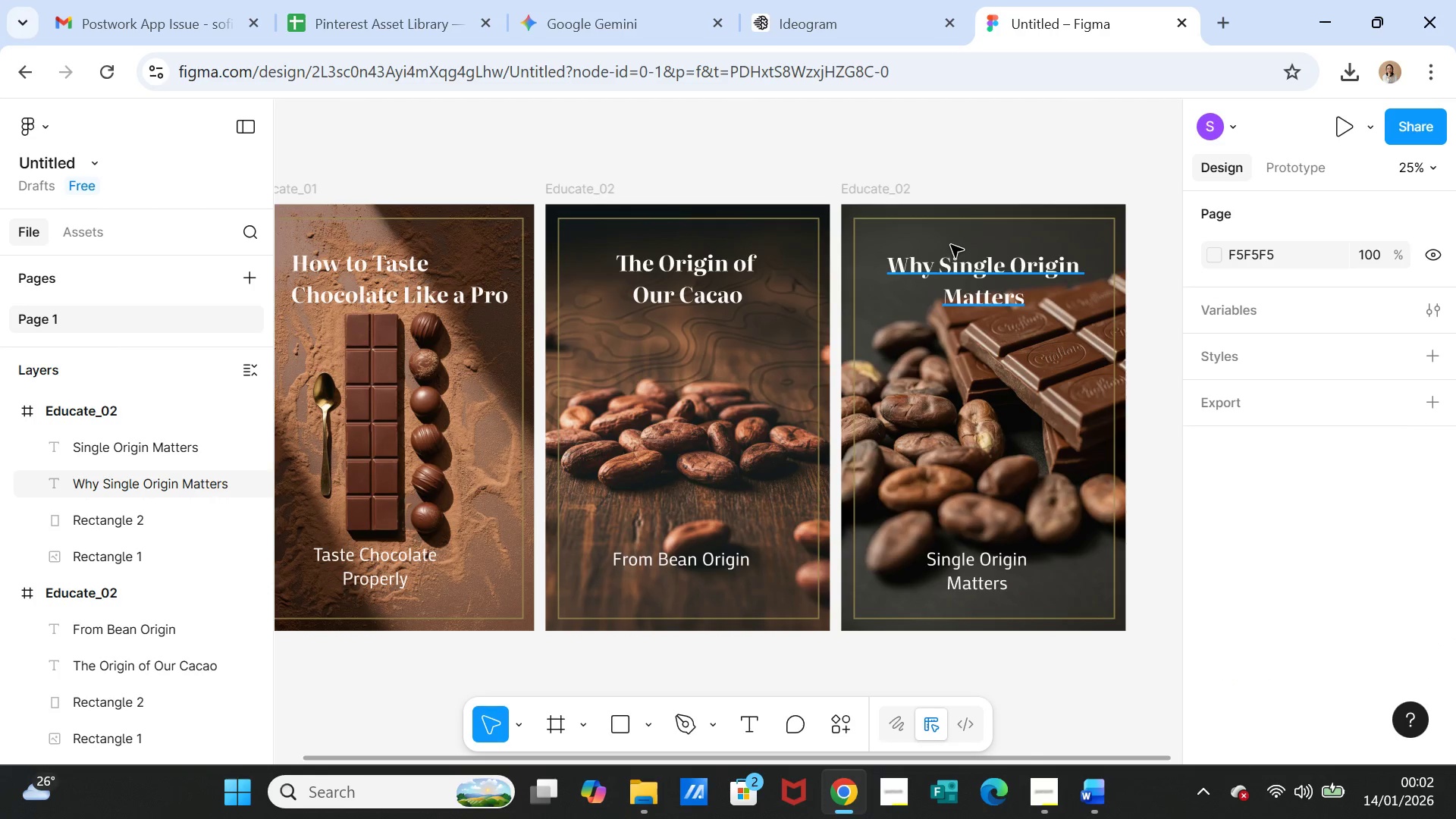 
double_click([86, 412])
 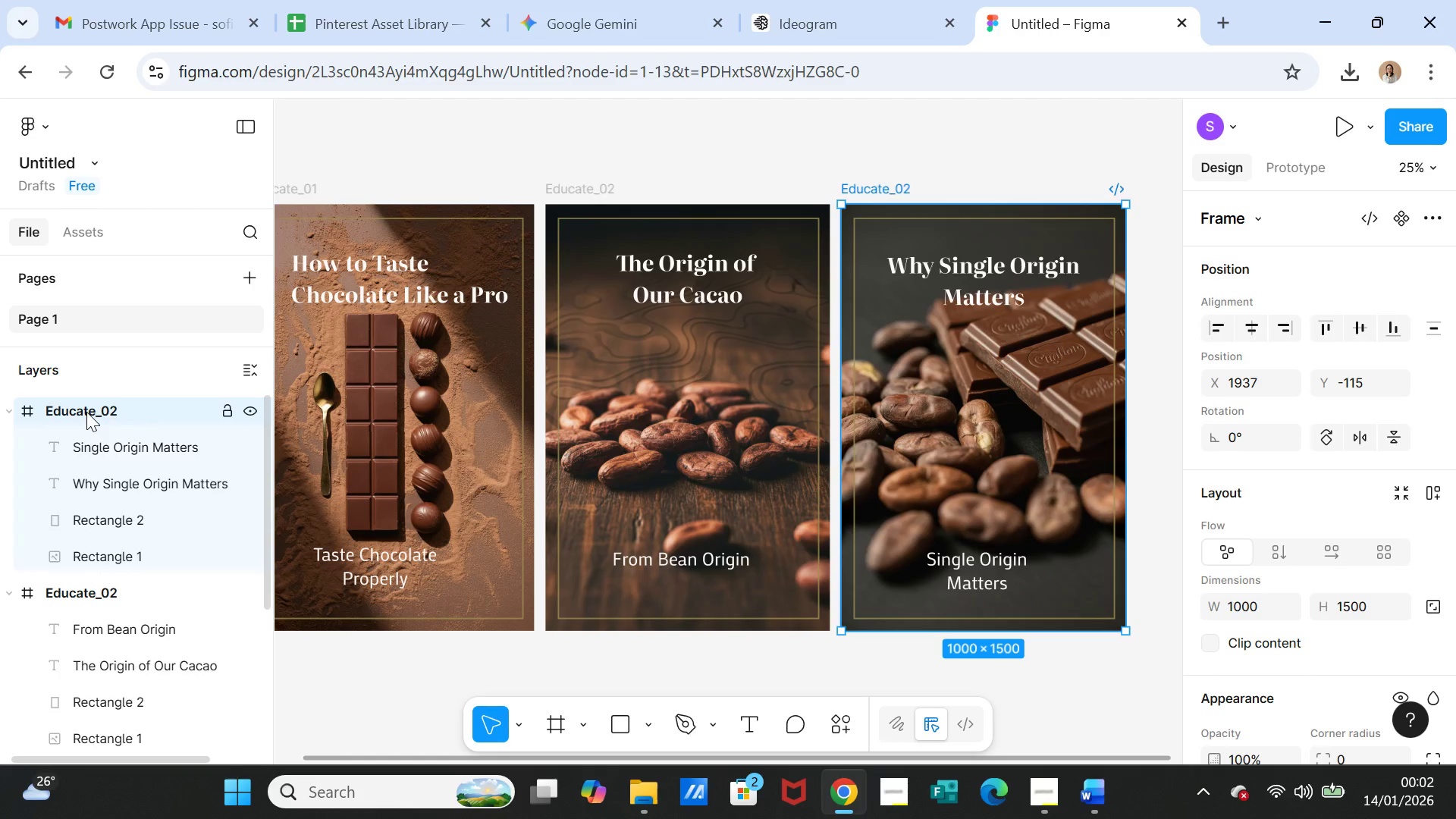 
triple_click([86, 412])
 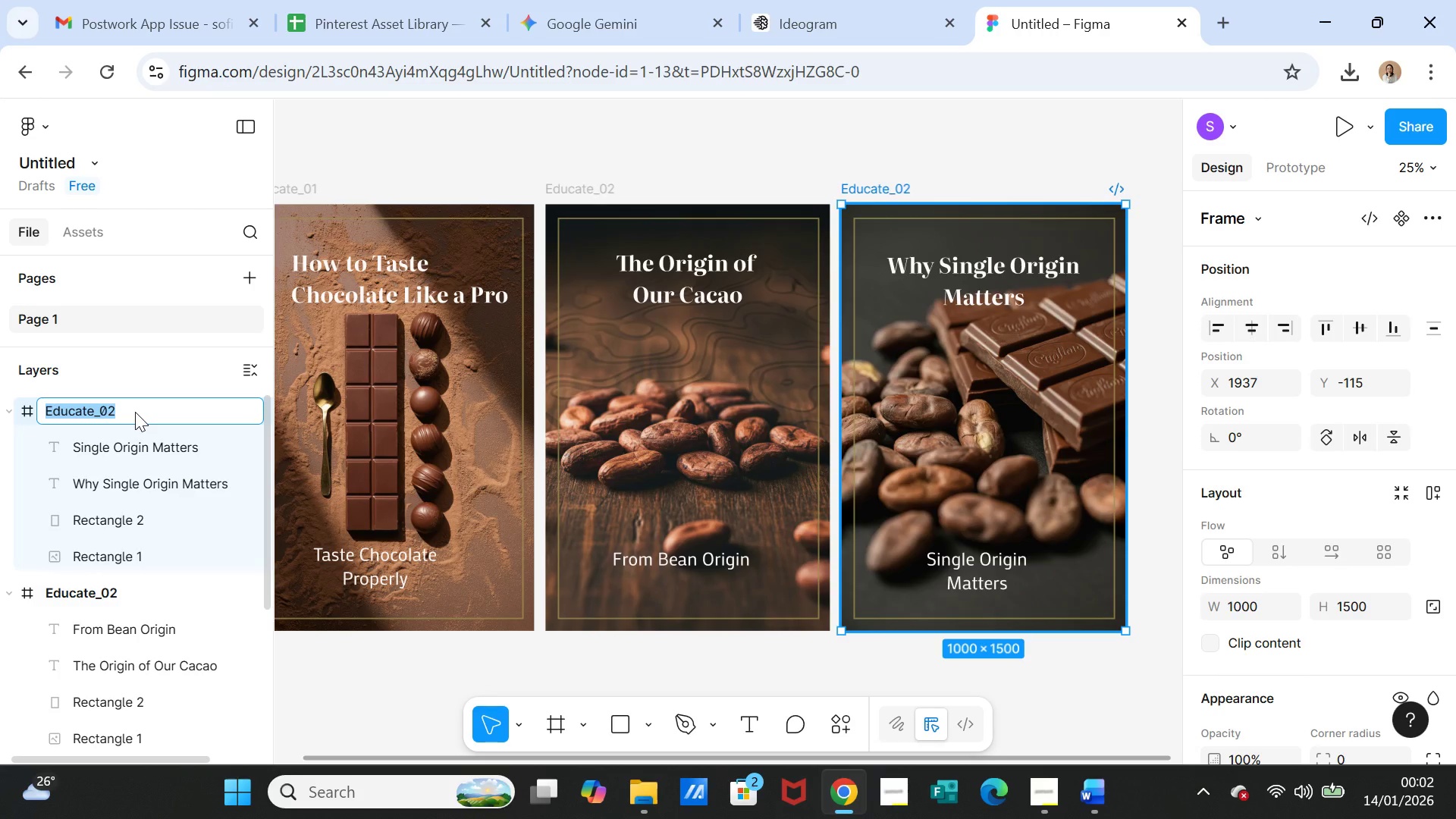 
left_click([135, 412])
 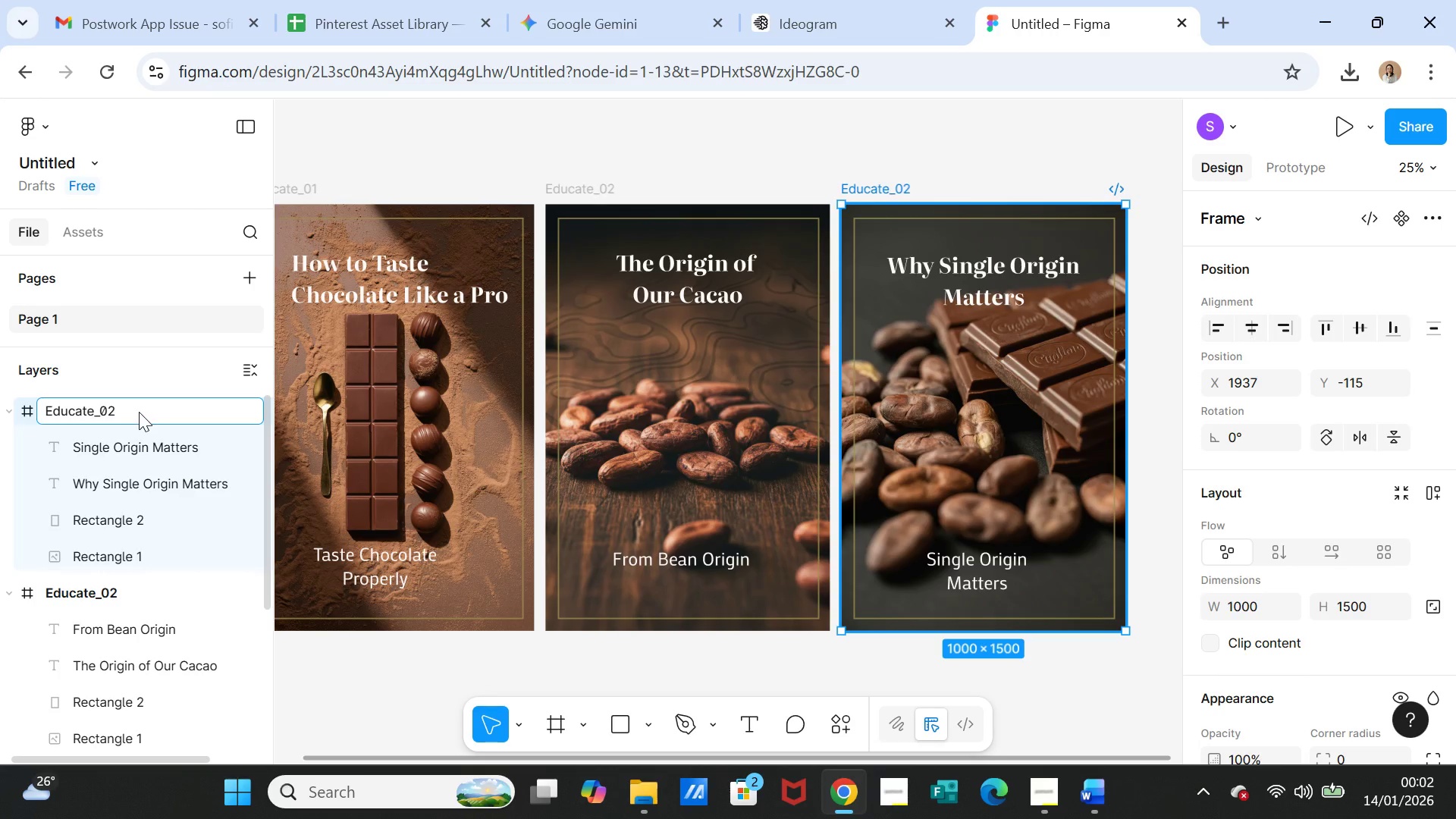 
key(Backspace)
 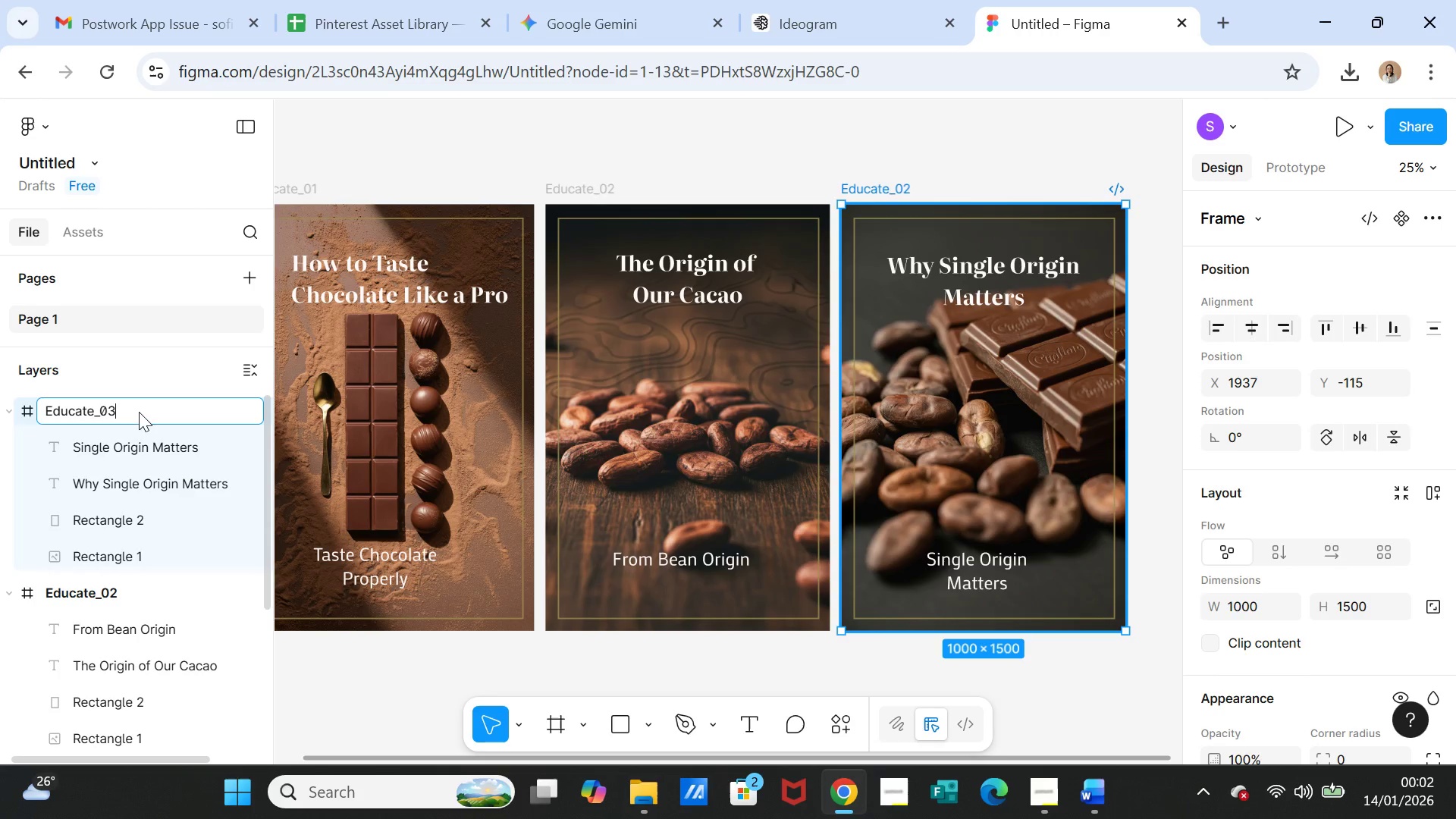 
key(3)
 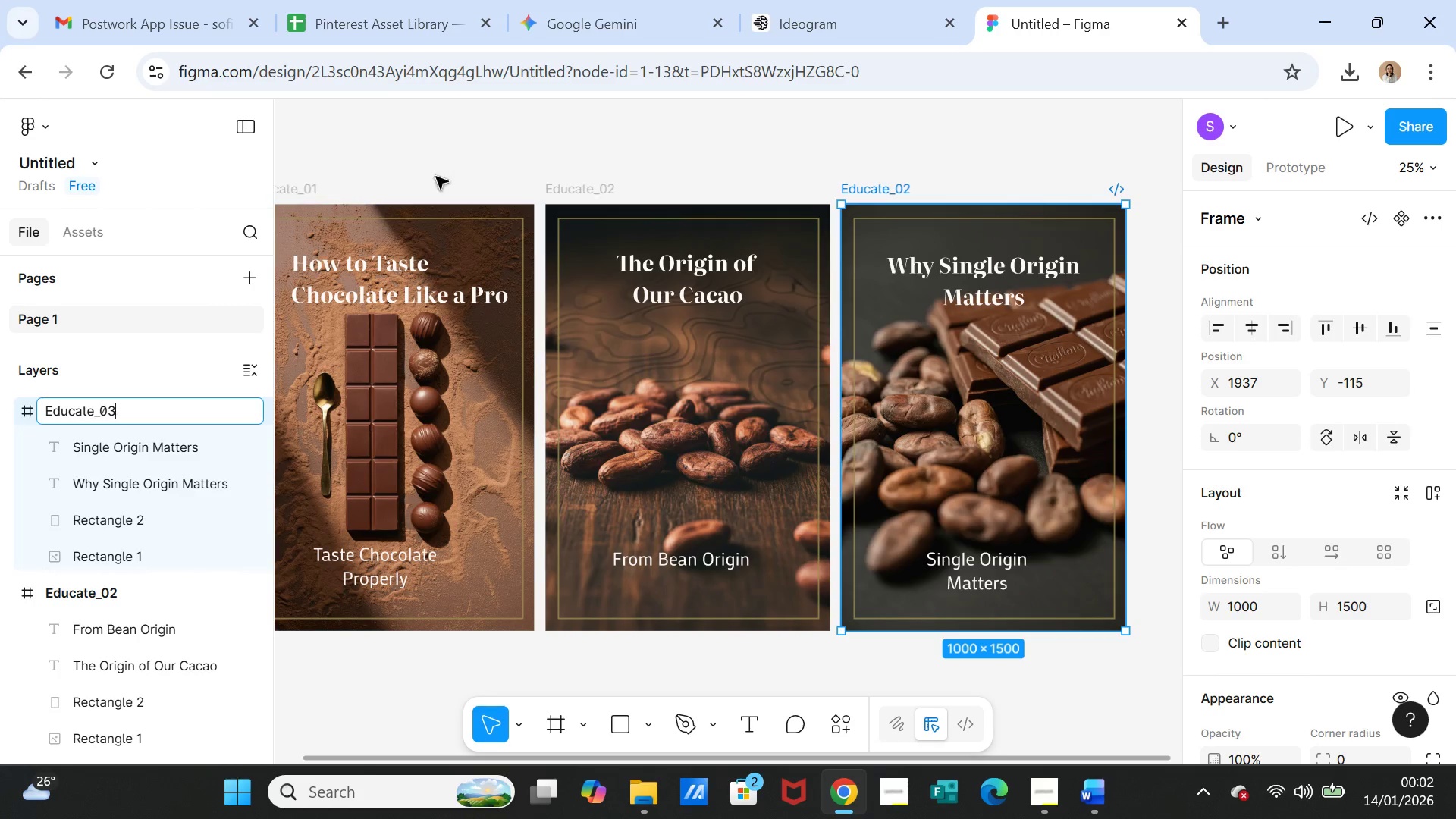 
left_click([516, 132])
 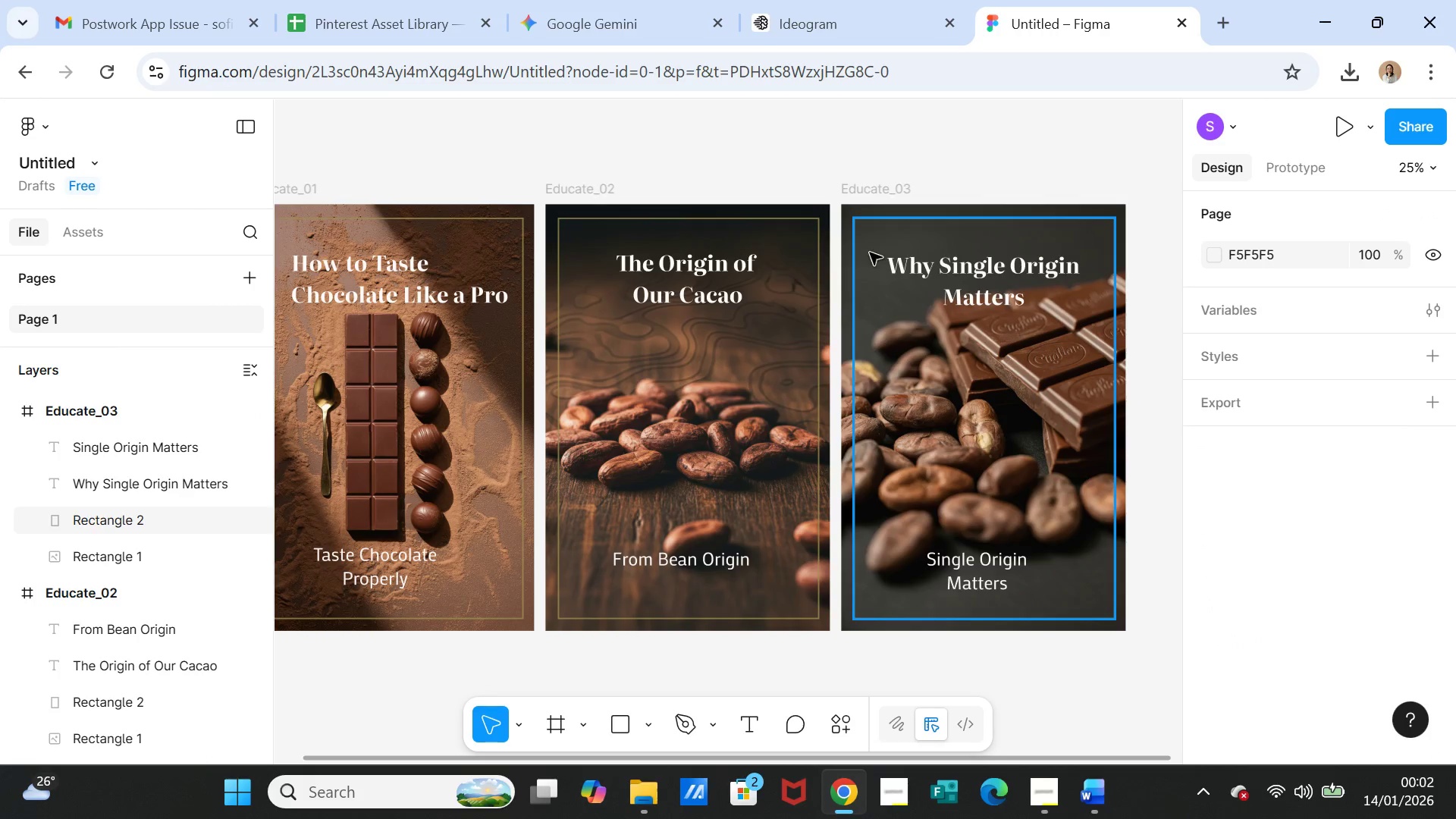 
left_click([880, 217])
 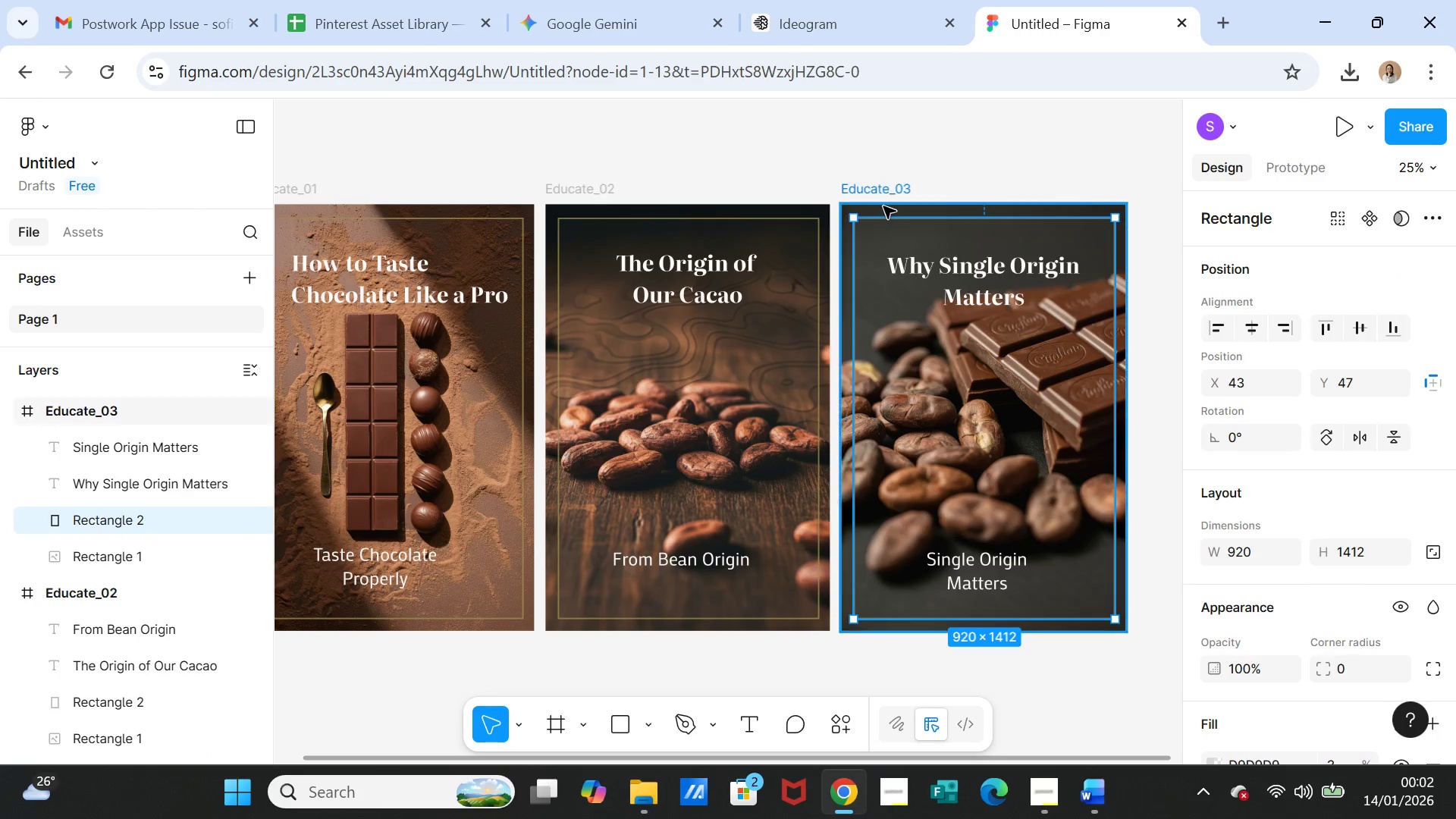 
left_click([883, 206])
 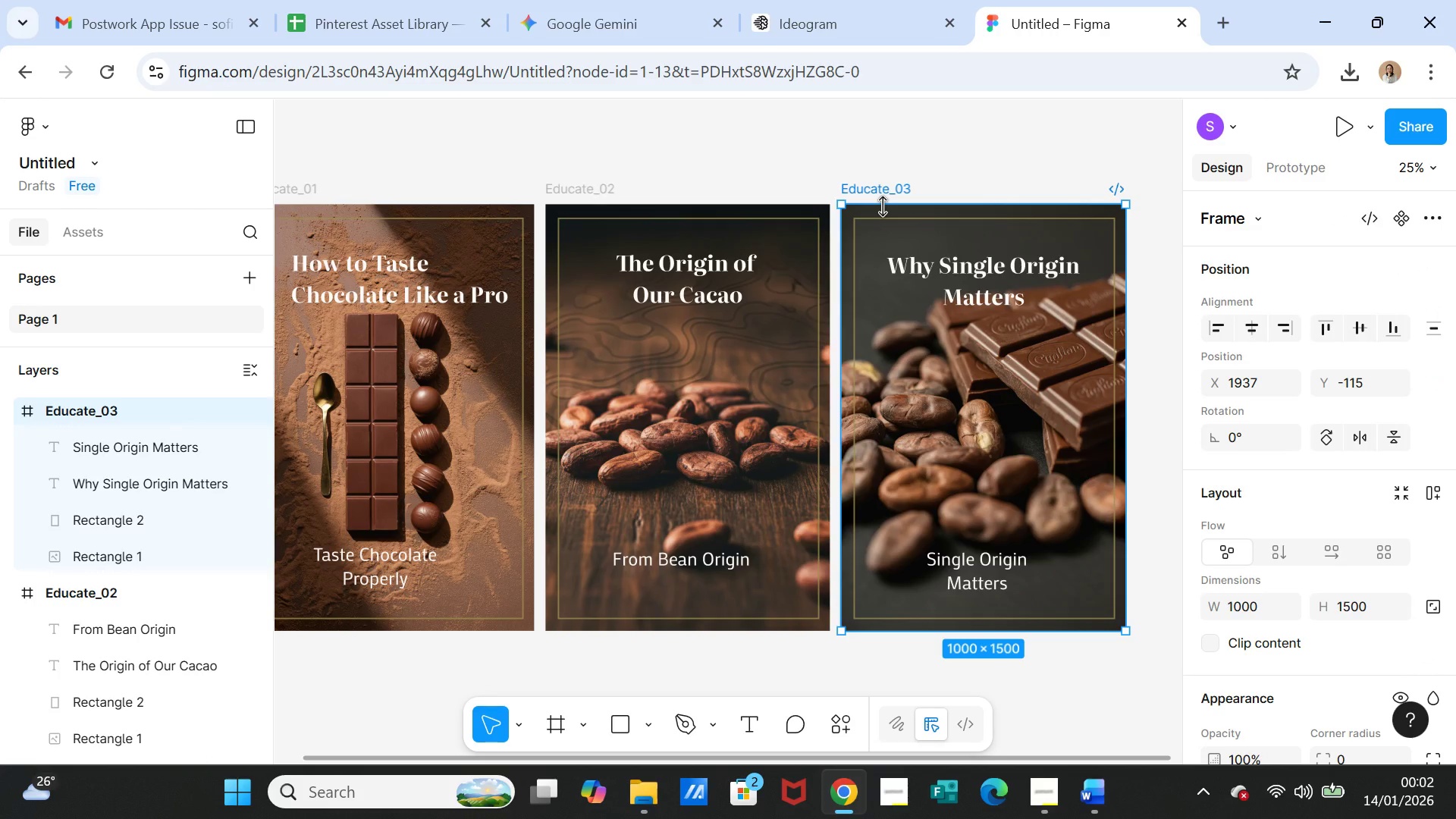 
key(Control+D)
 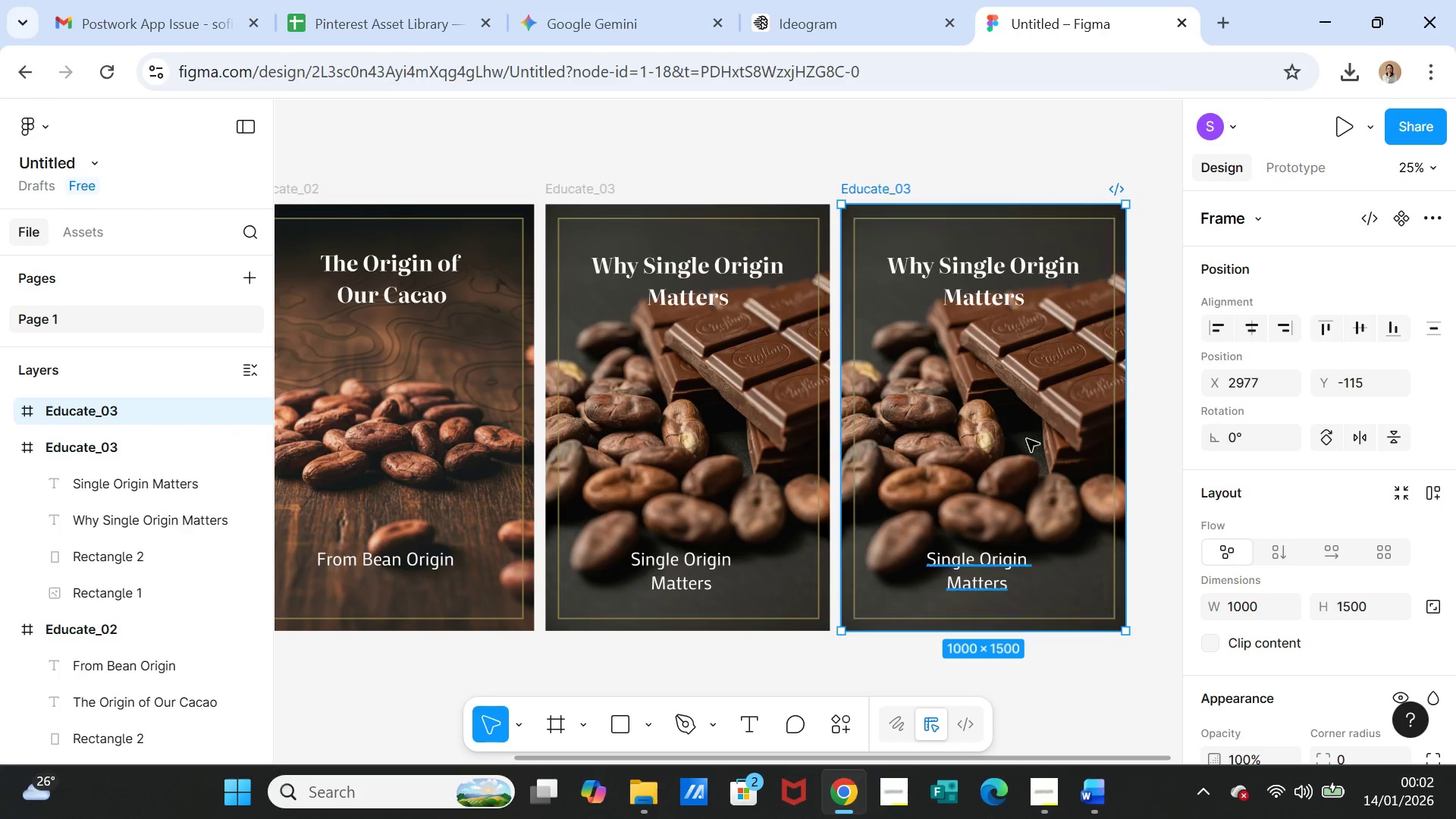 
left_click([1025, 165])
 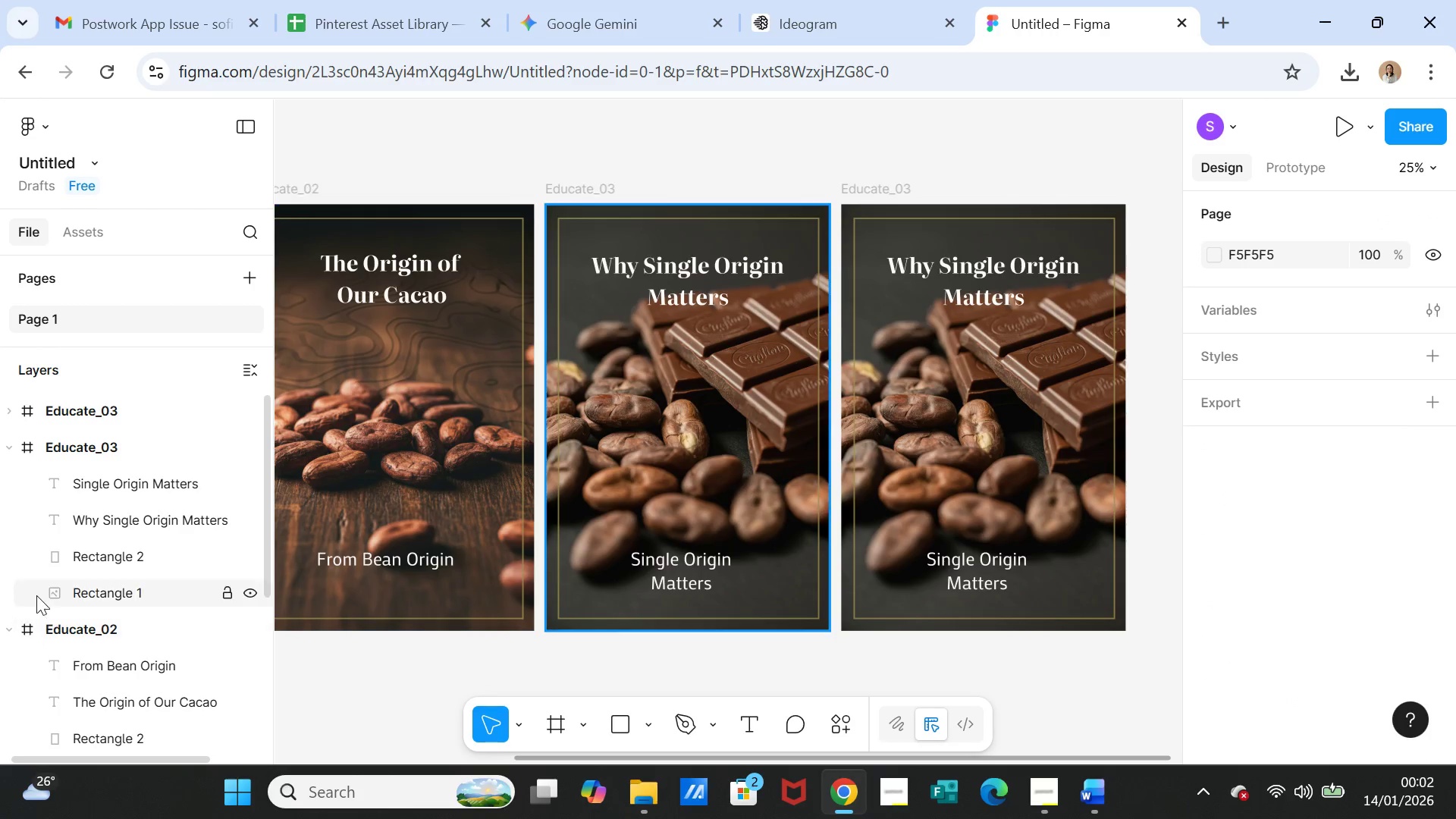 
left_click([90, 590])
 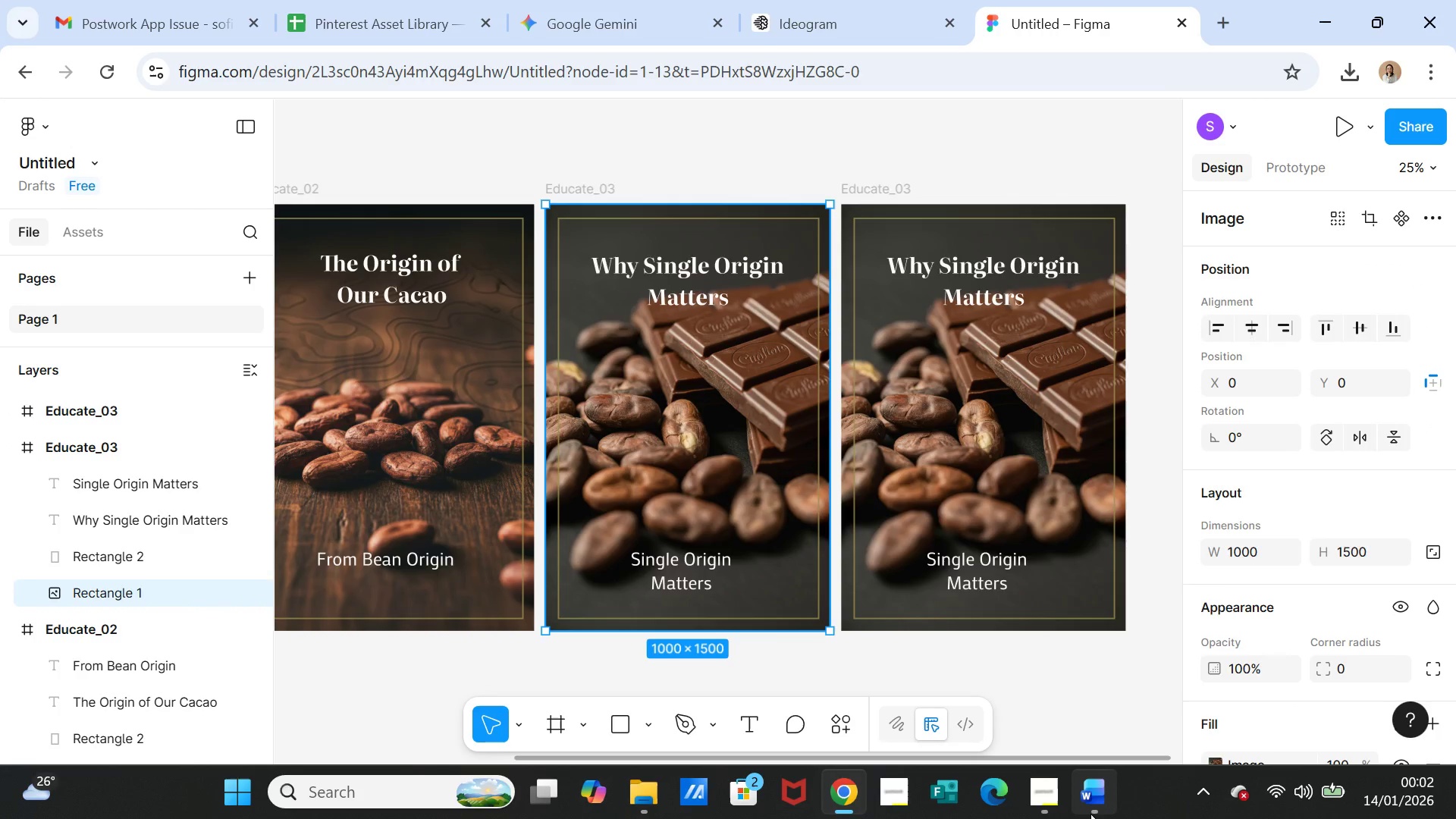 
left_click([1094, 808])
 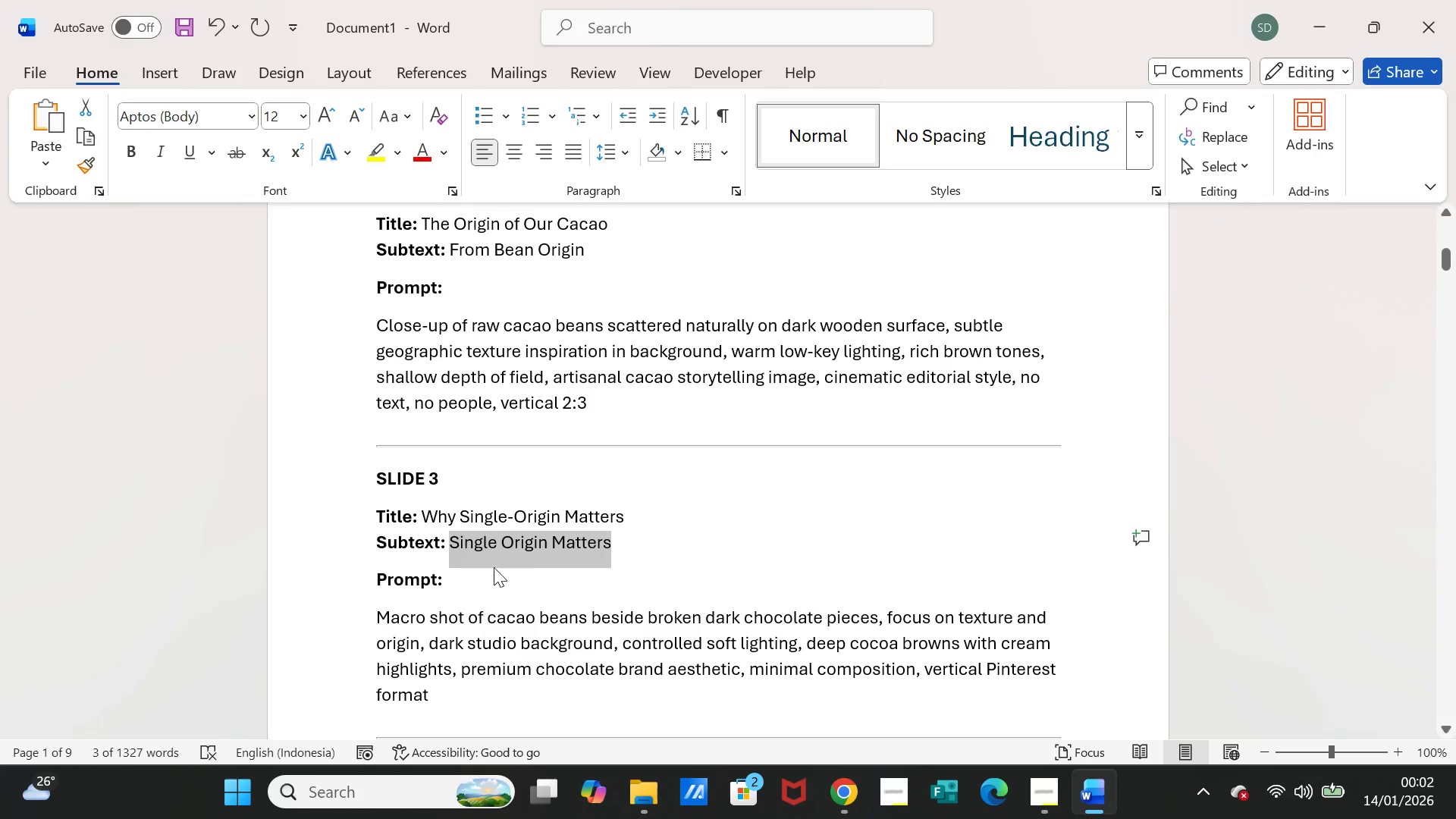 
scroll: coordinate [400, 582], scroll_direction: down, amount: 11.0
 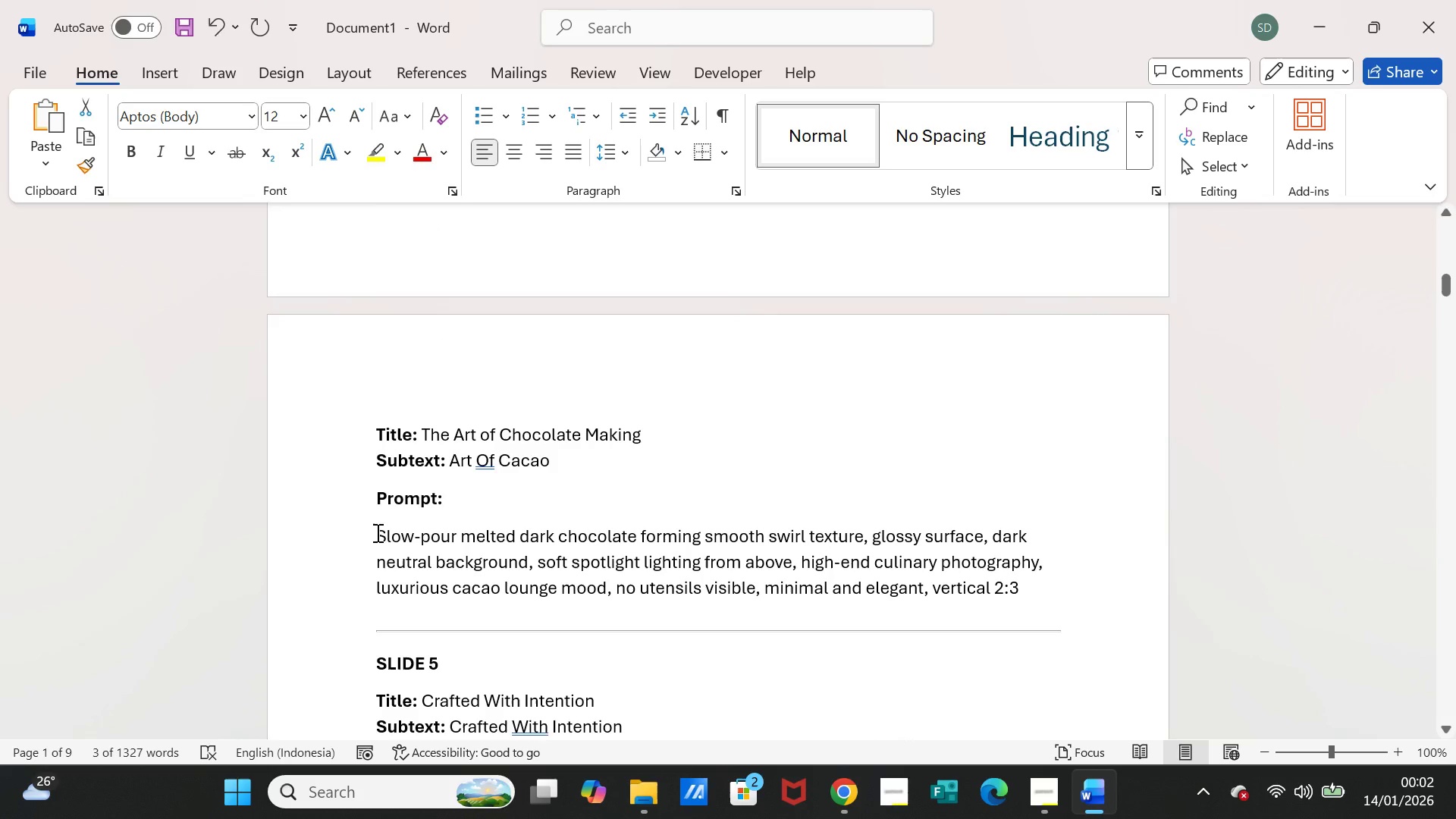 
left_click_drag(start_coordinate=[376, 532], to_coordinate=[1017, 592])
 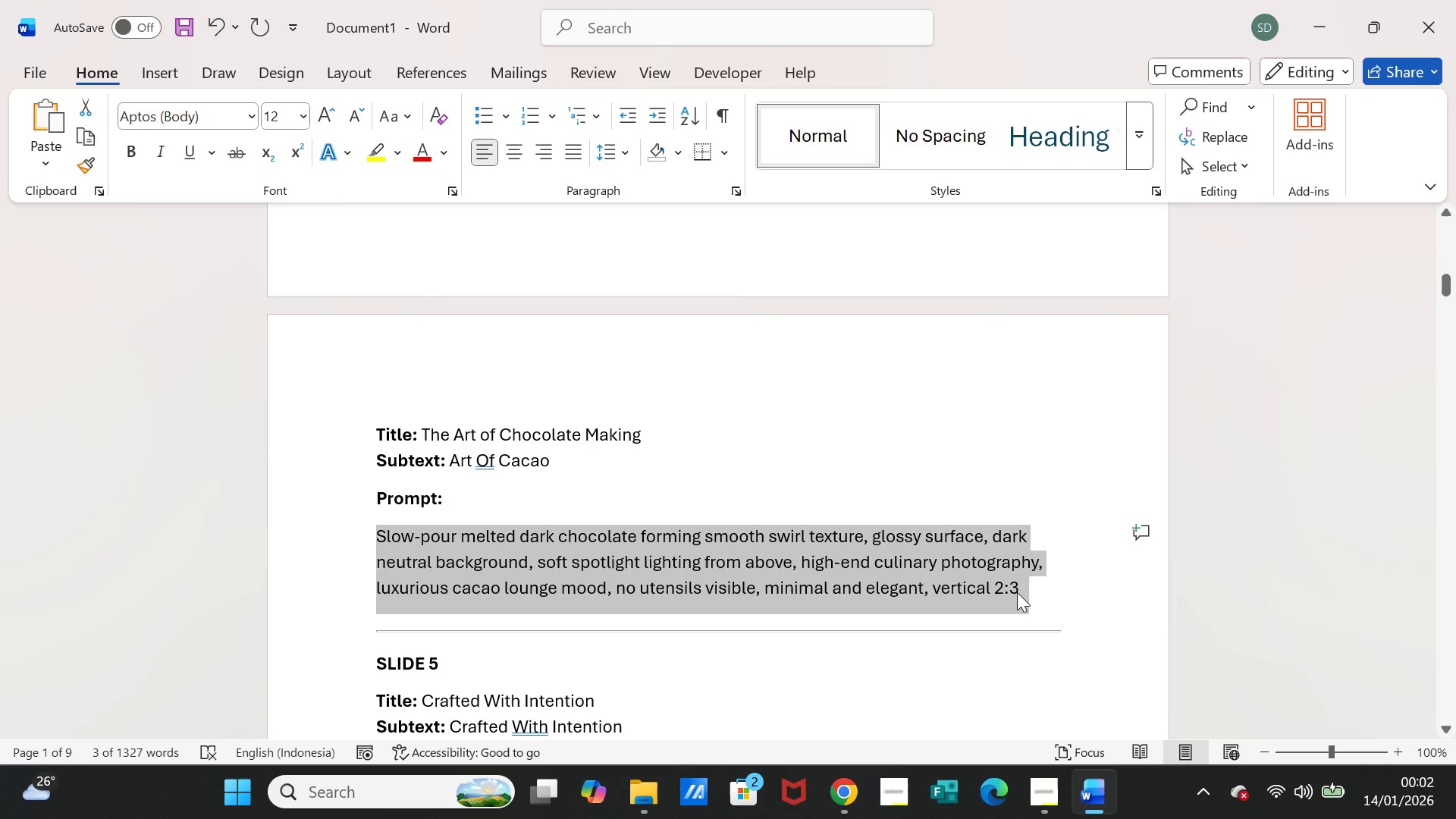 
key(Control+C)
 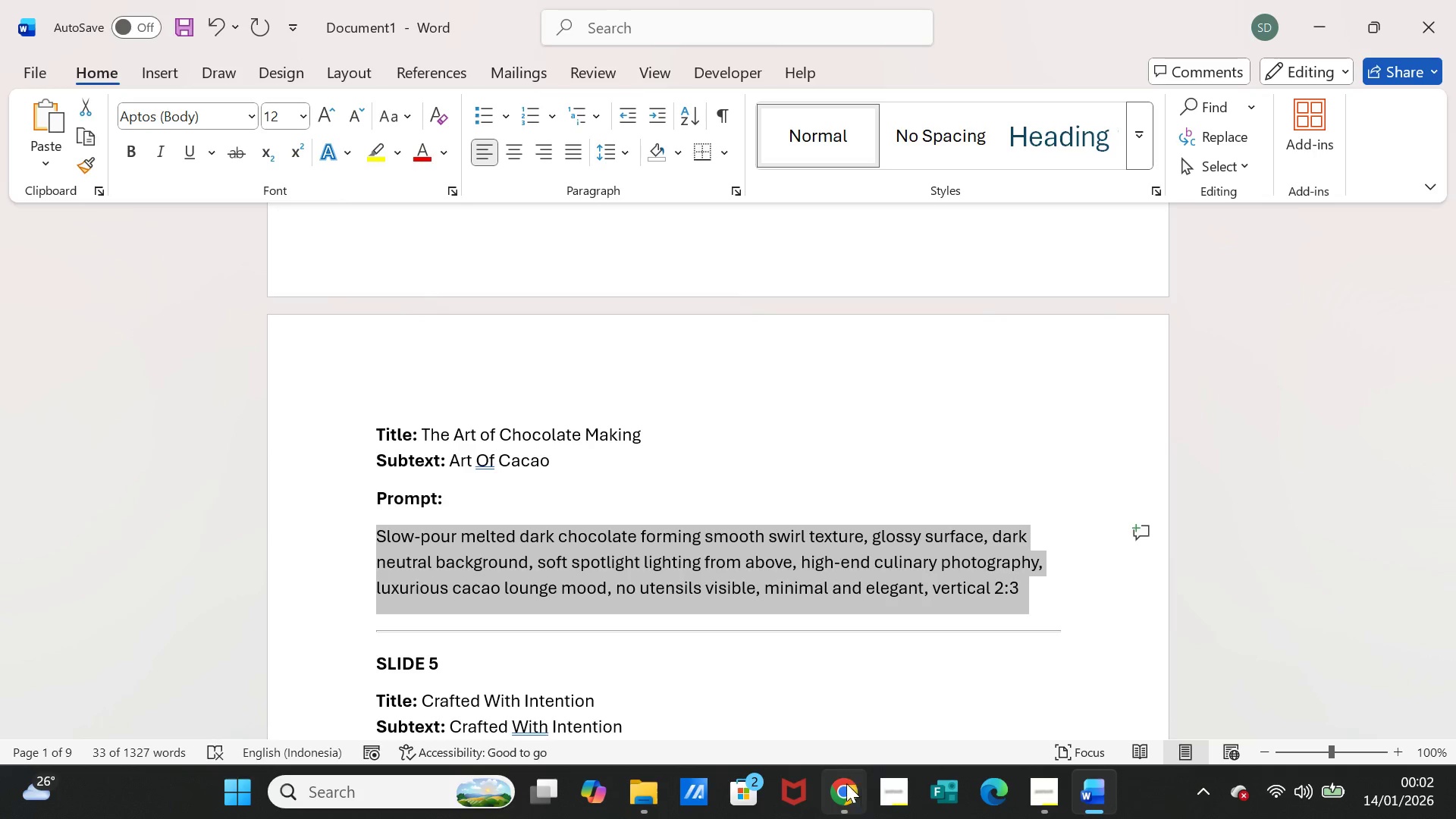 
left_click([838, 786])
 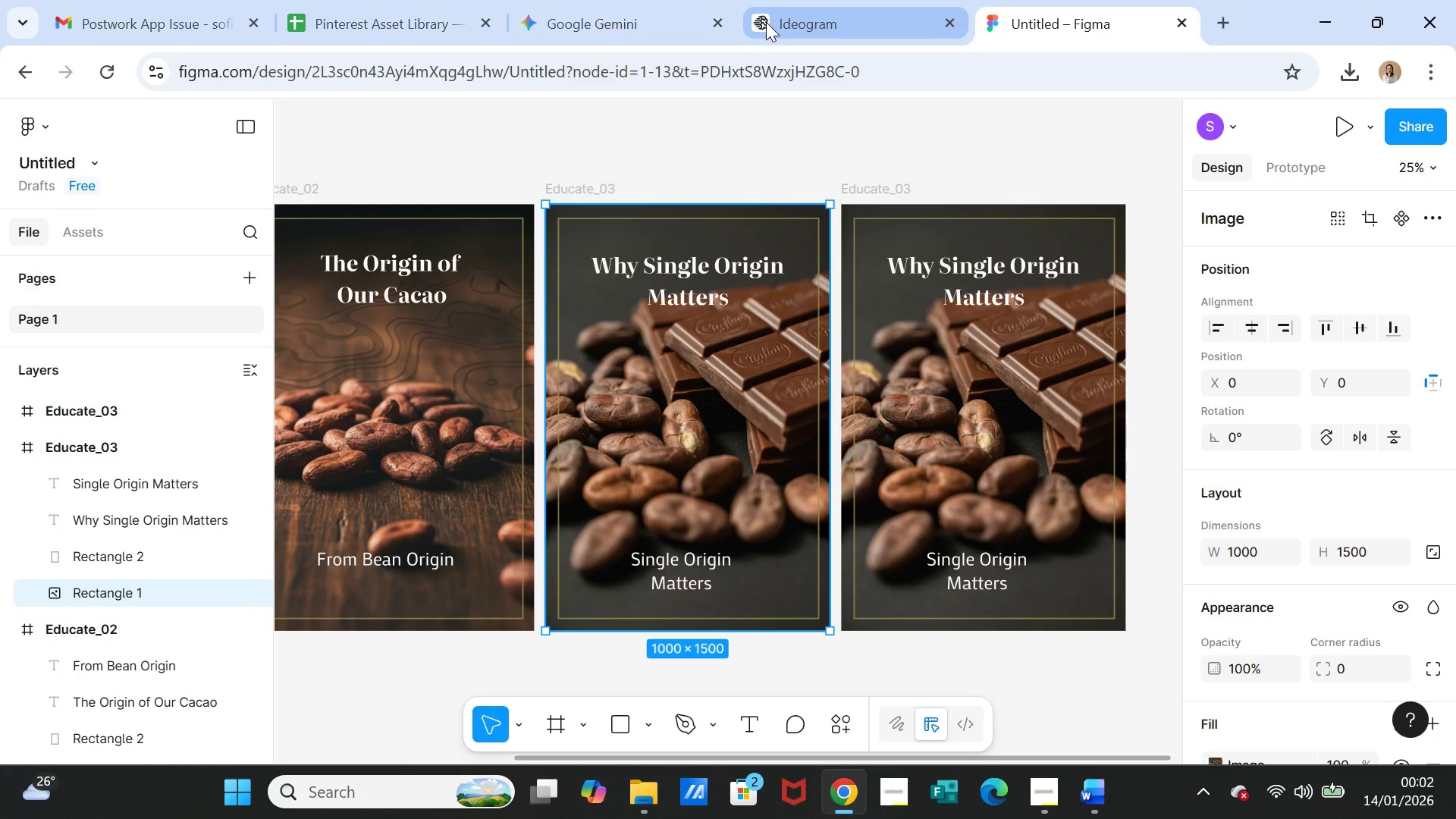 
left_click([766, 22])
 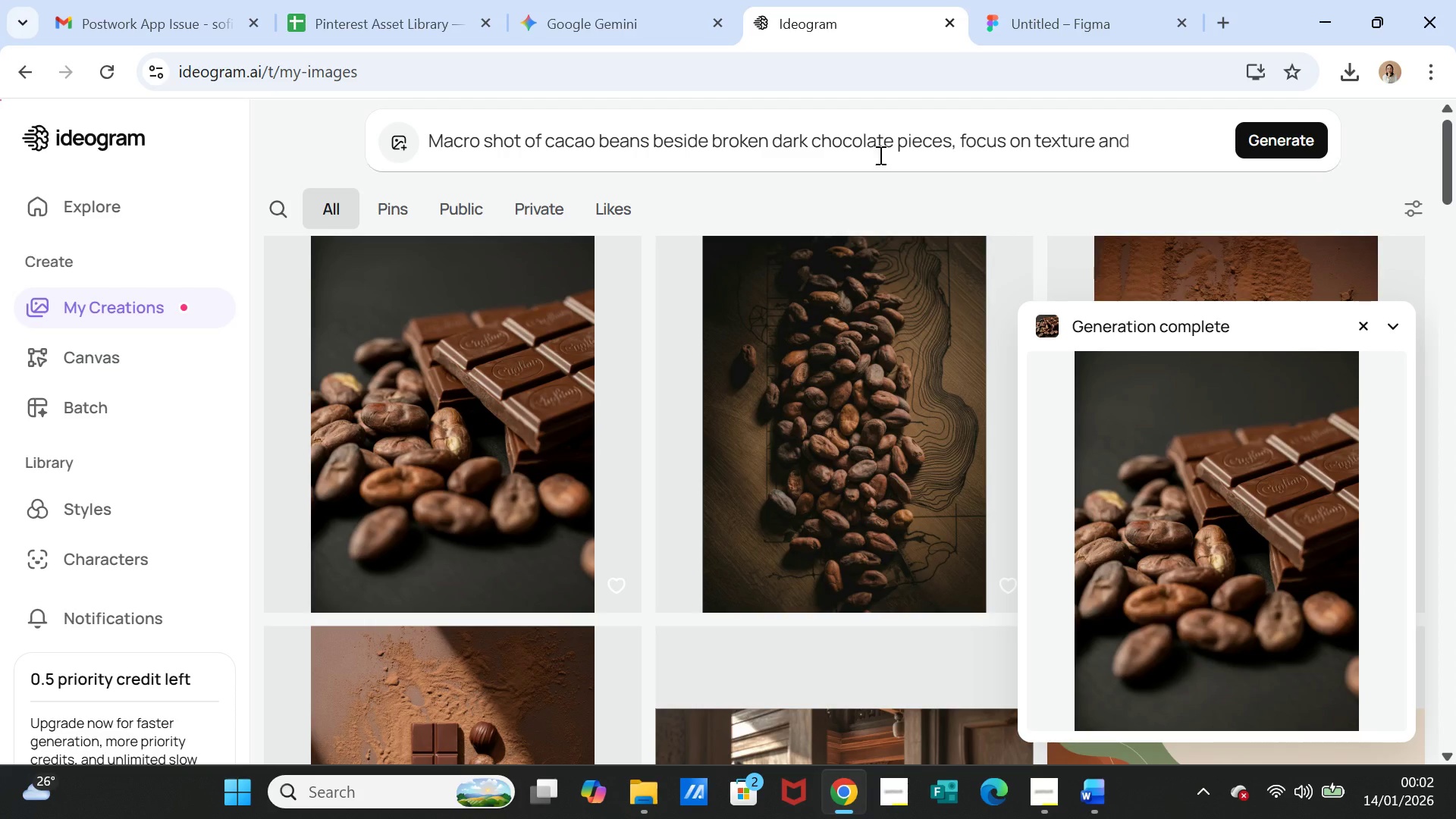 
left_click([878, 138])
 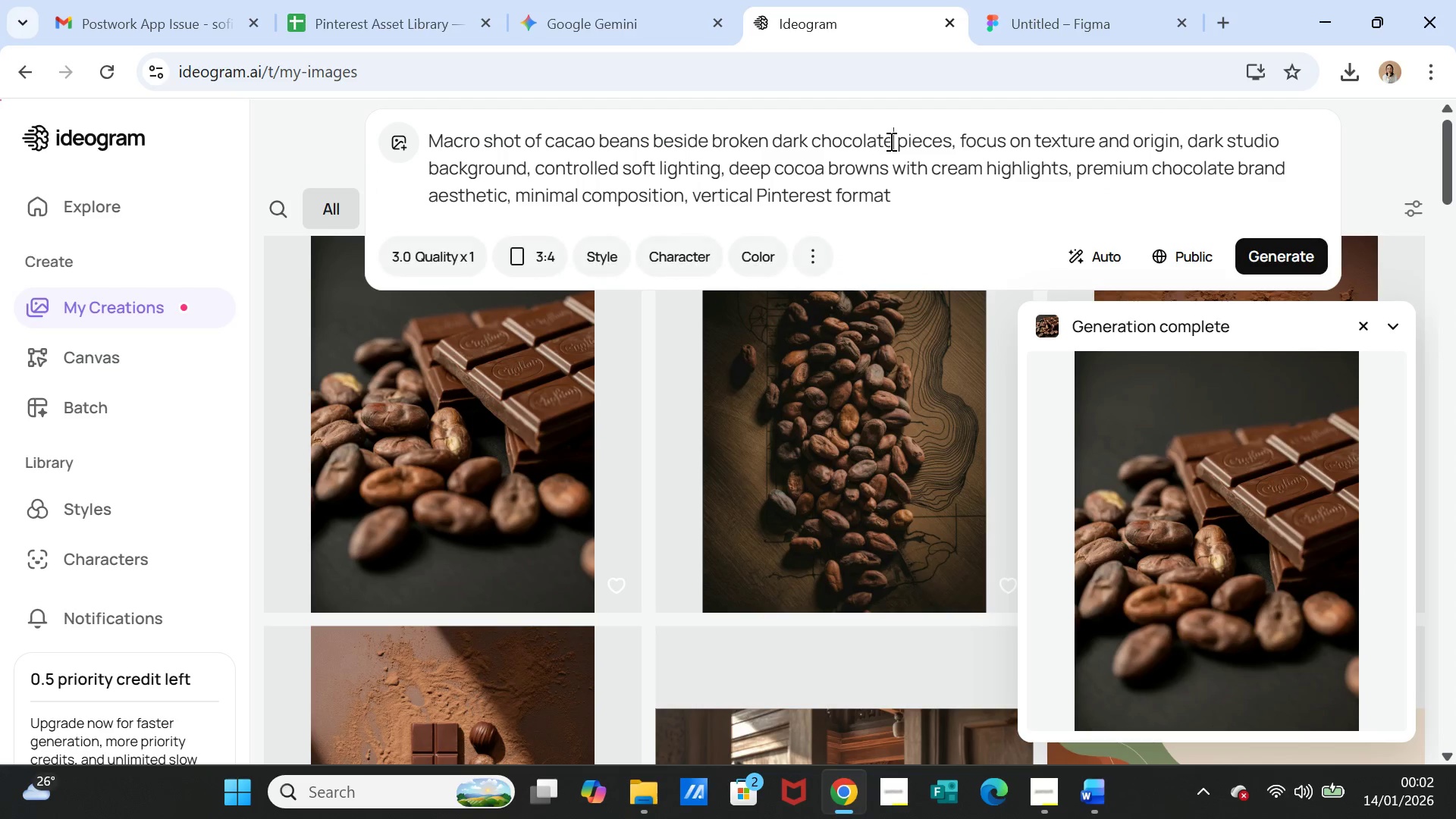 
double_click([890, 141])
 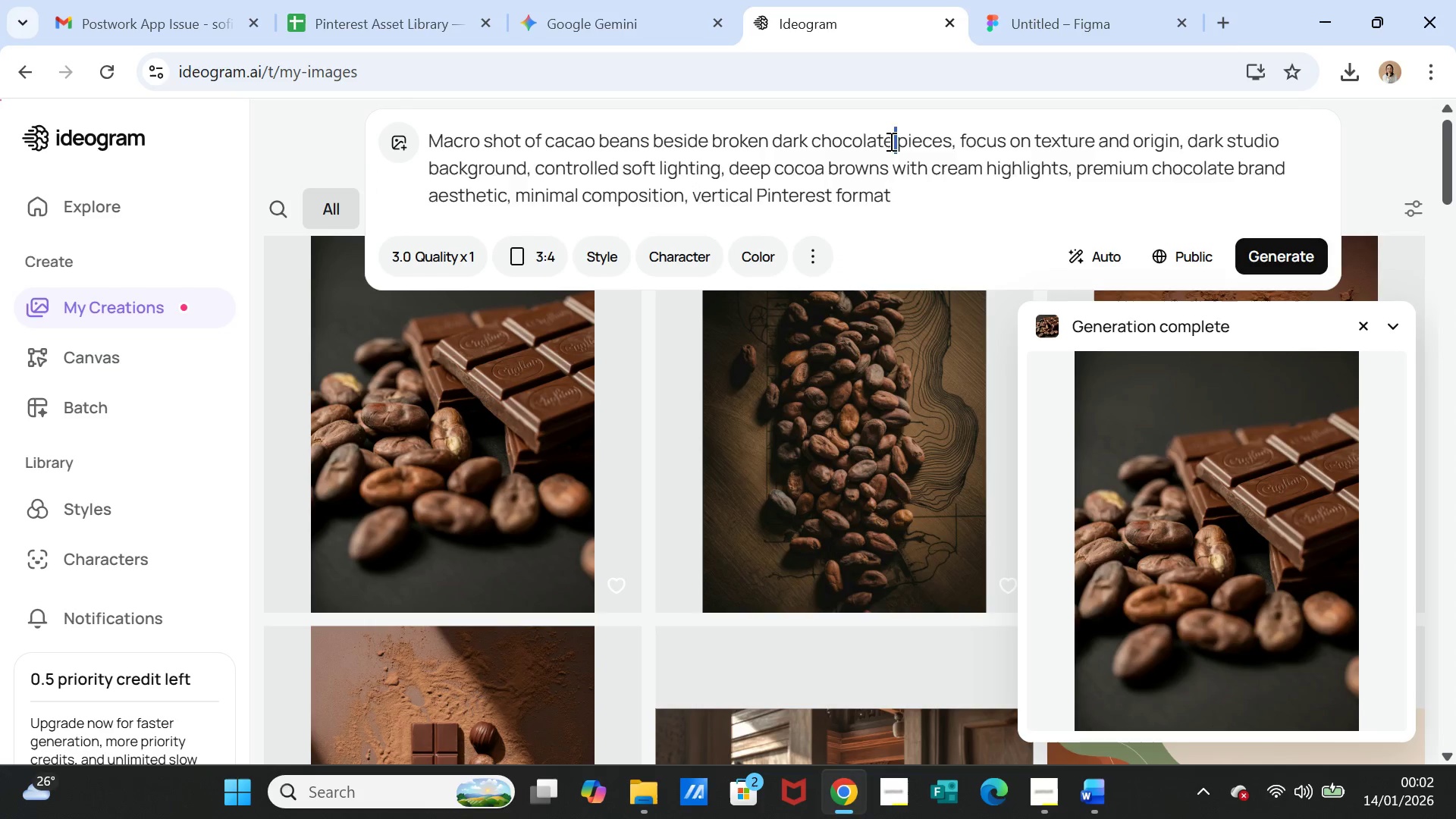 
triple_click([890, 141])
 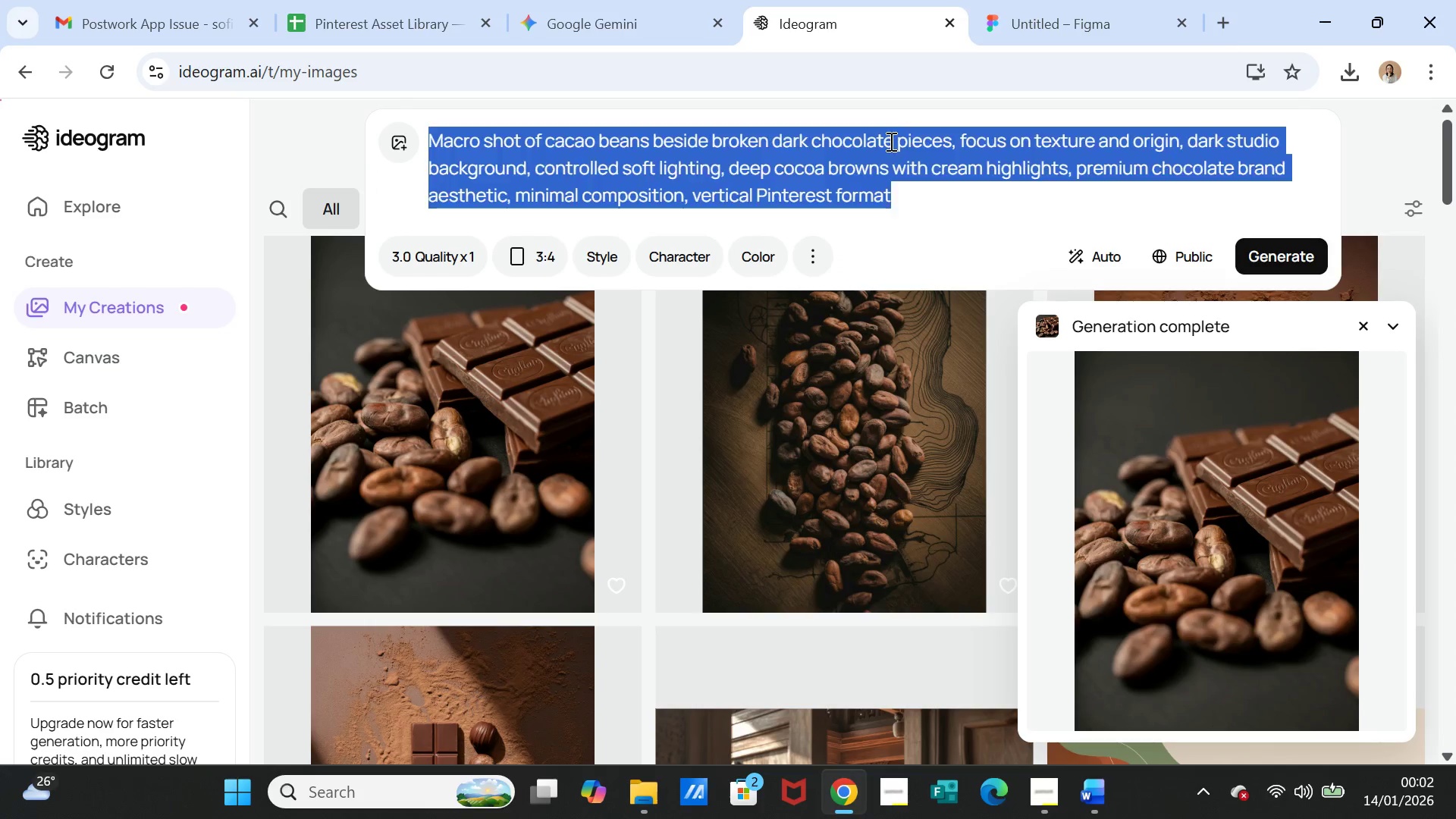 
key(Control+V)
 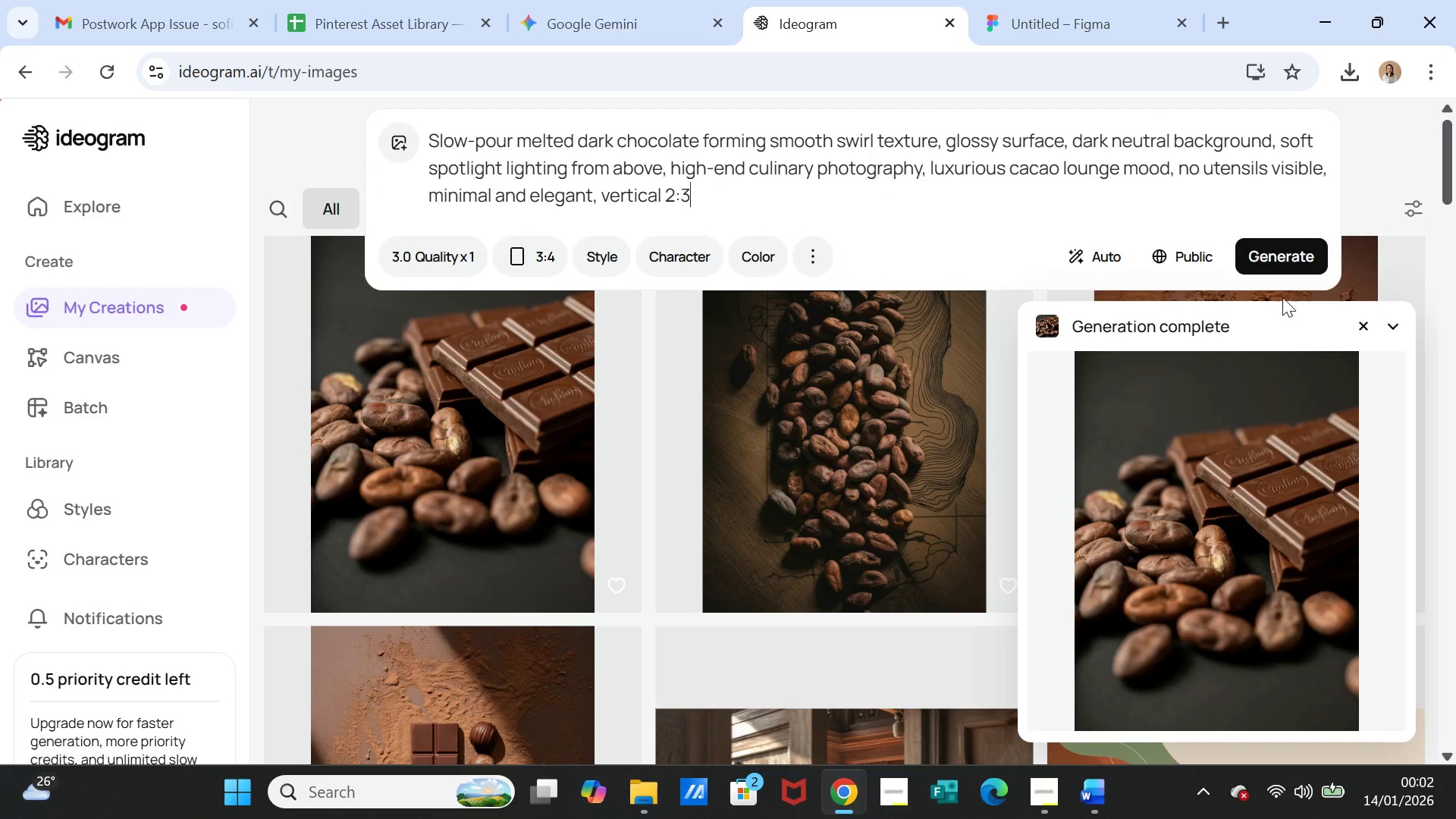 
left_click([1280, 259])
 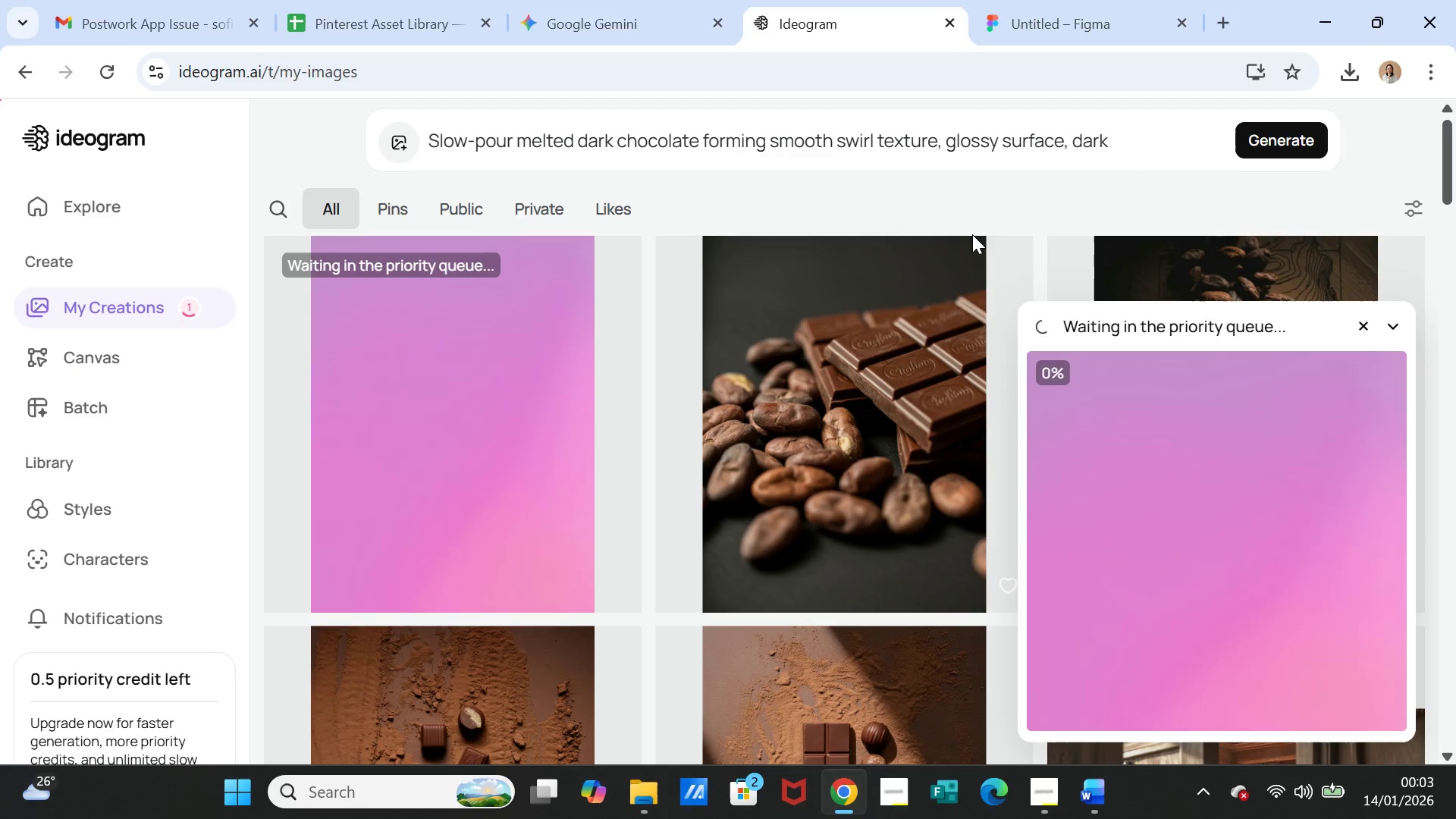 
wait(20.24)
 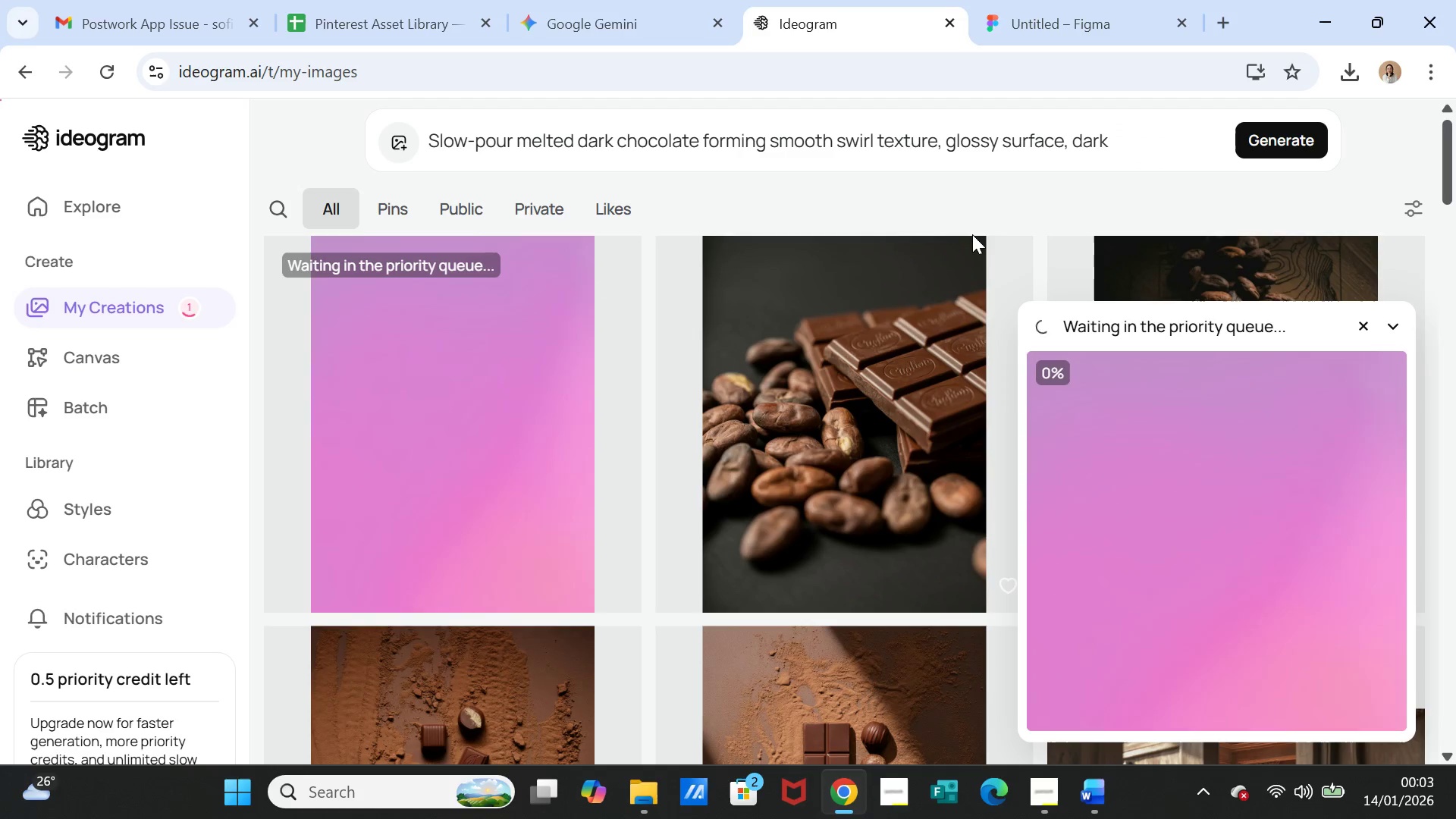 
mouse_move([970, 256])
 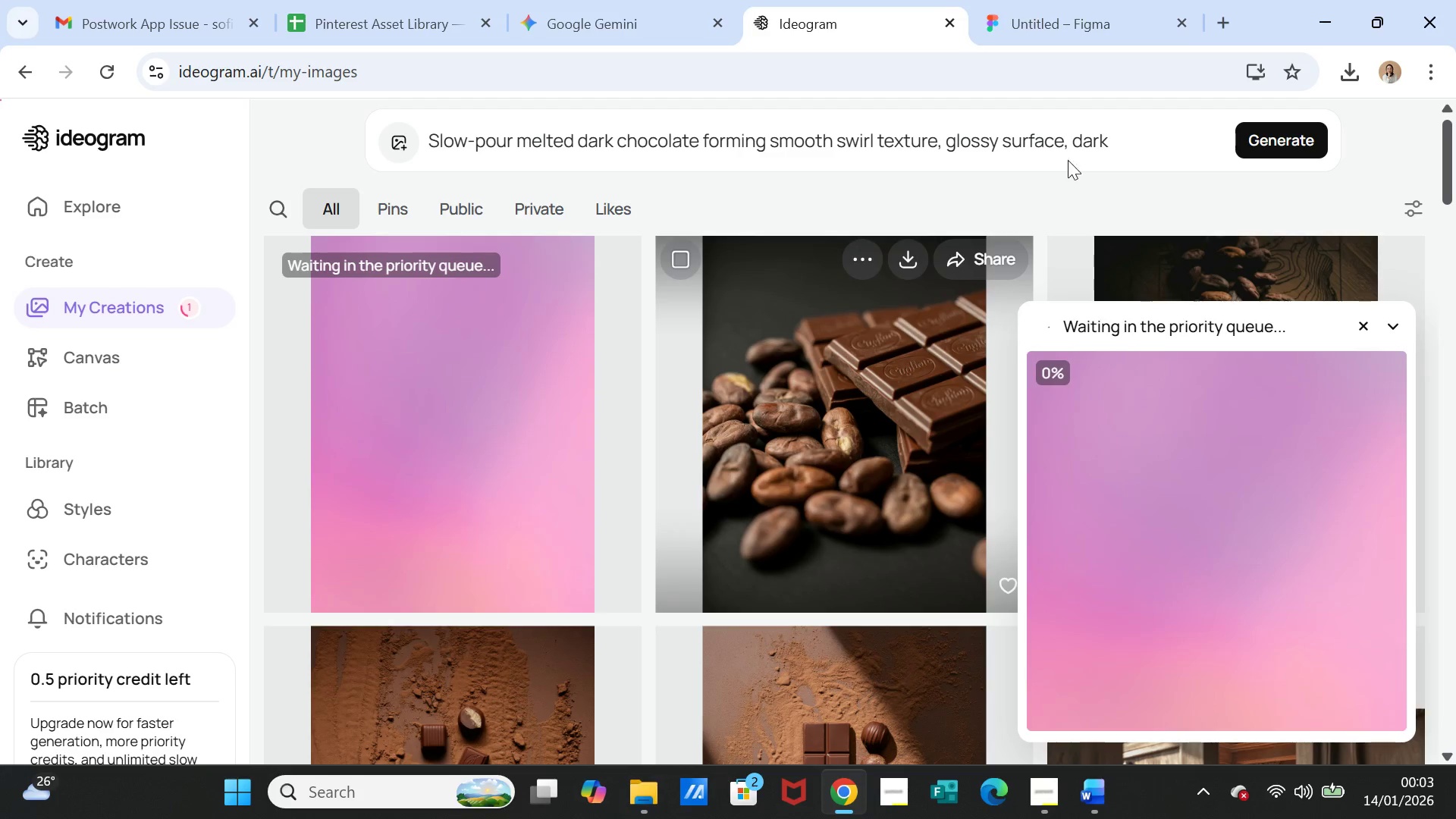 
mouse_move([1159, 42])
 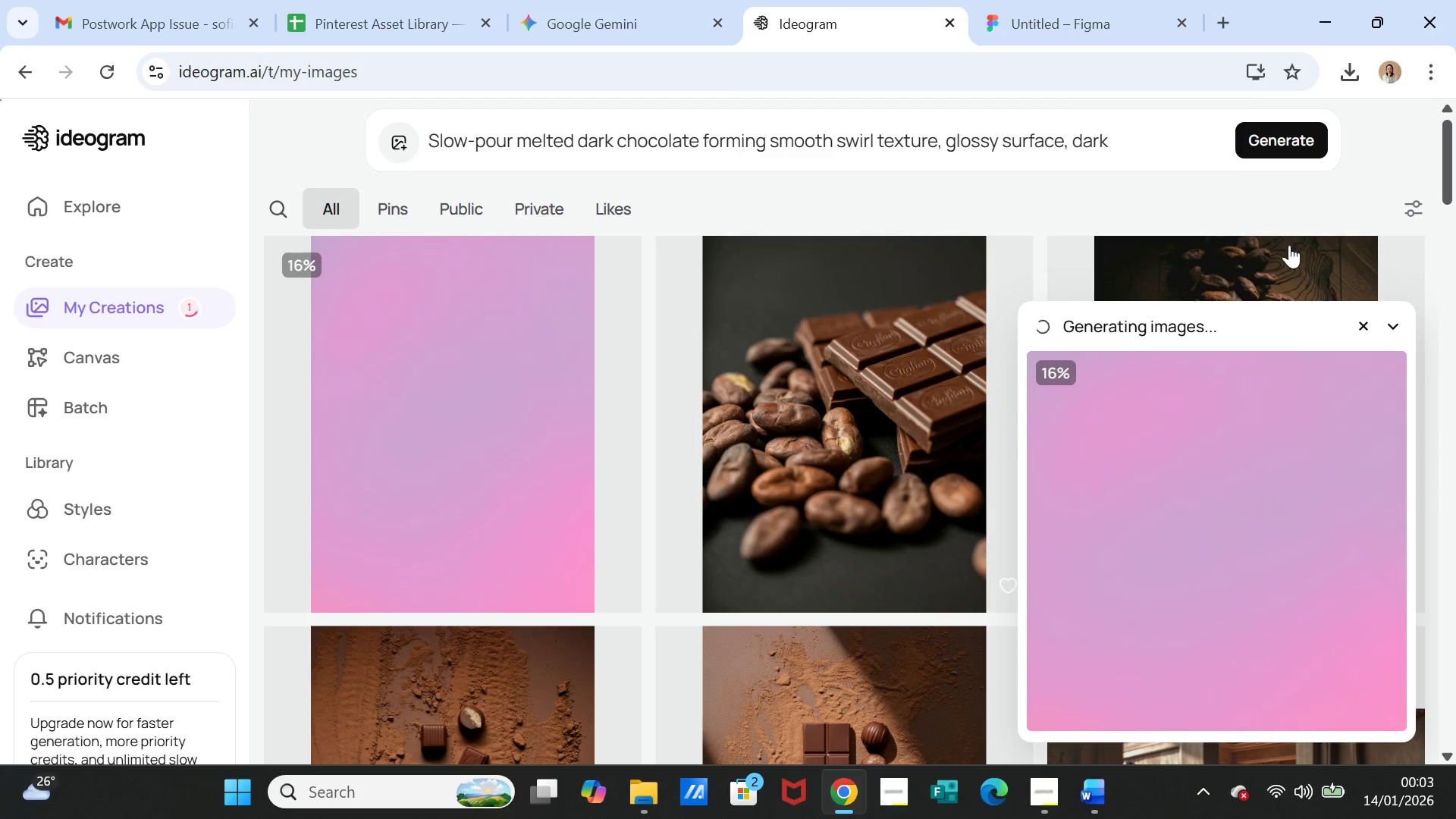 
mouse_move([1276, 251])
 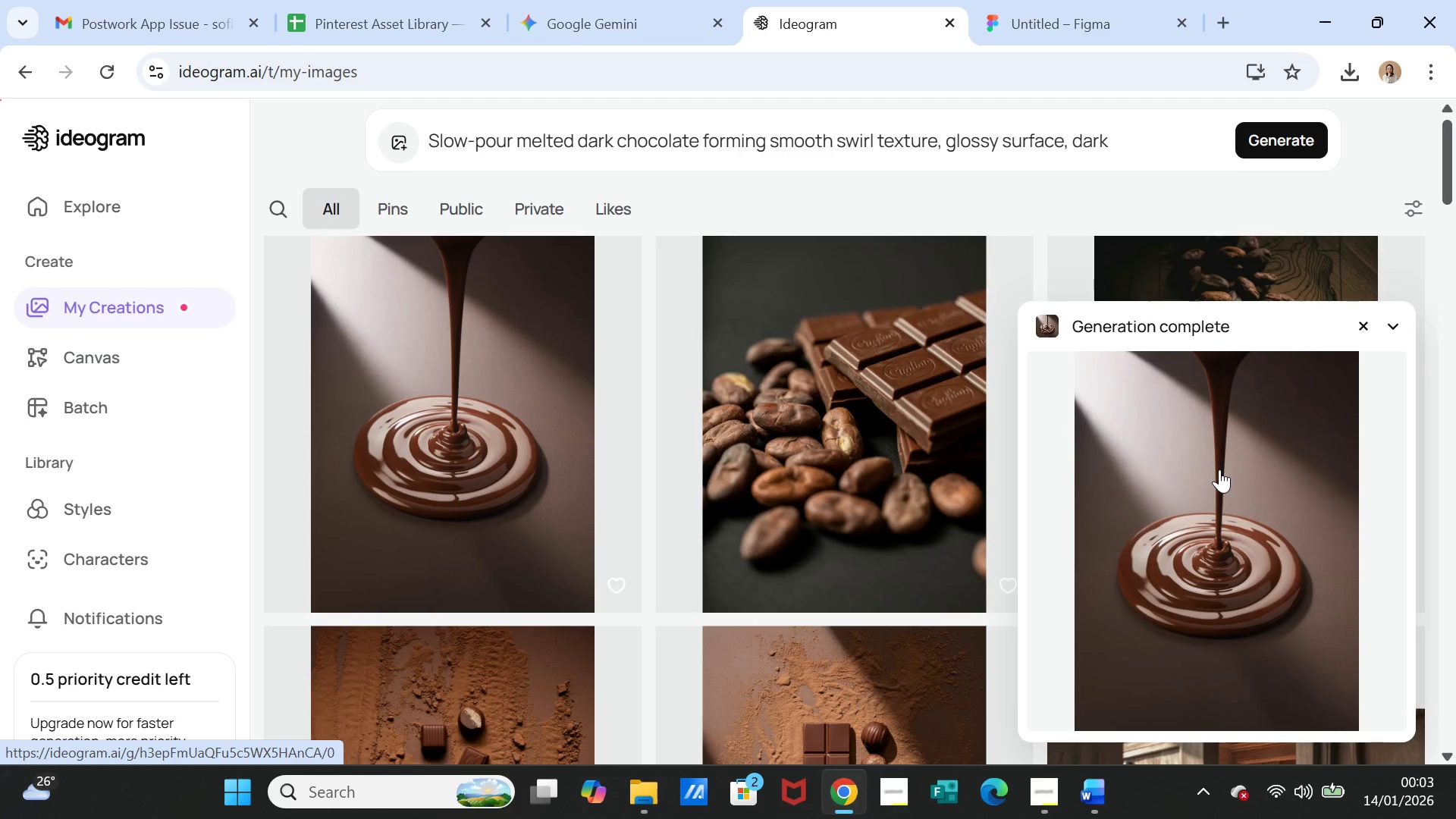 
wait(10.06)
 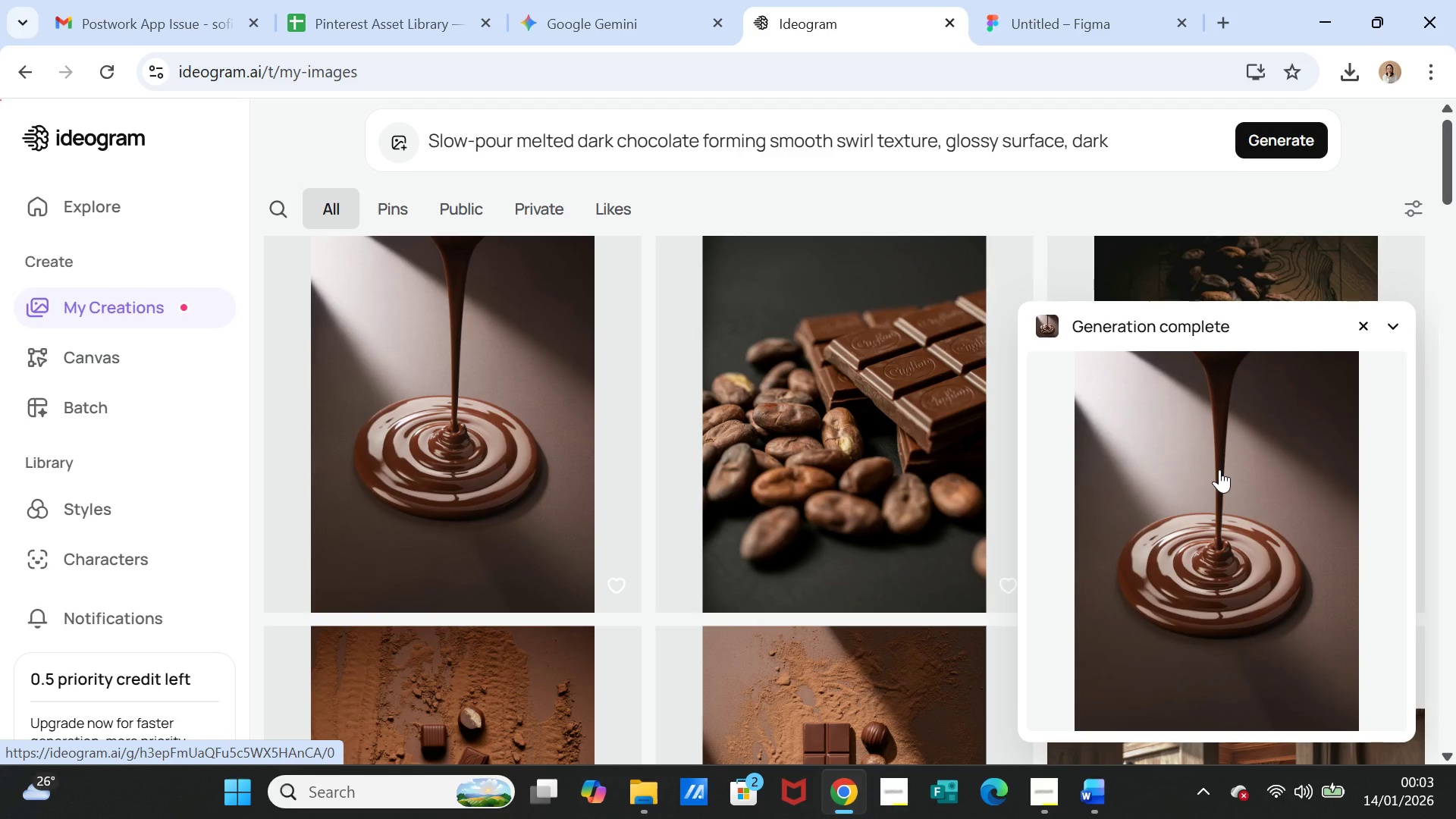 
left_click([512, 259])
 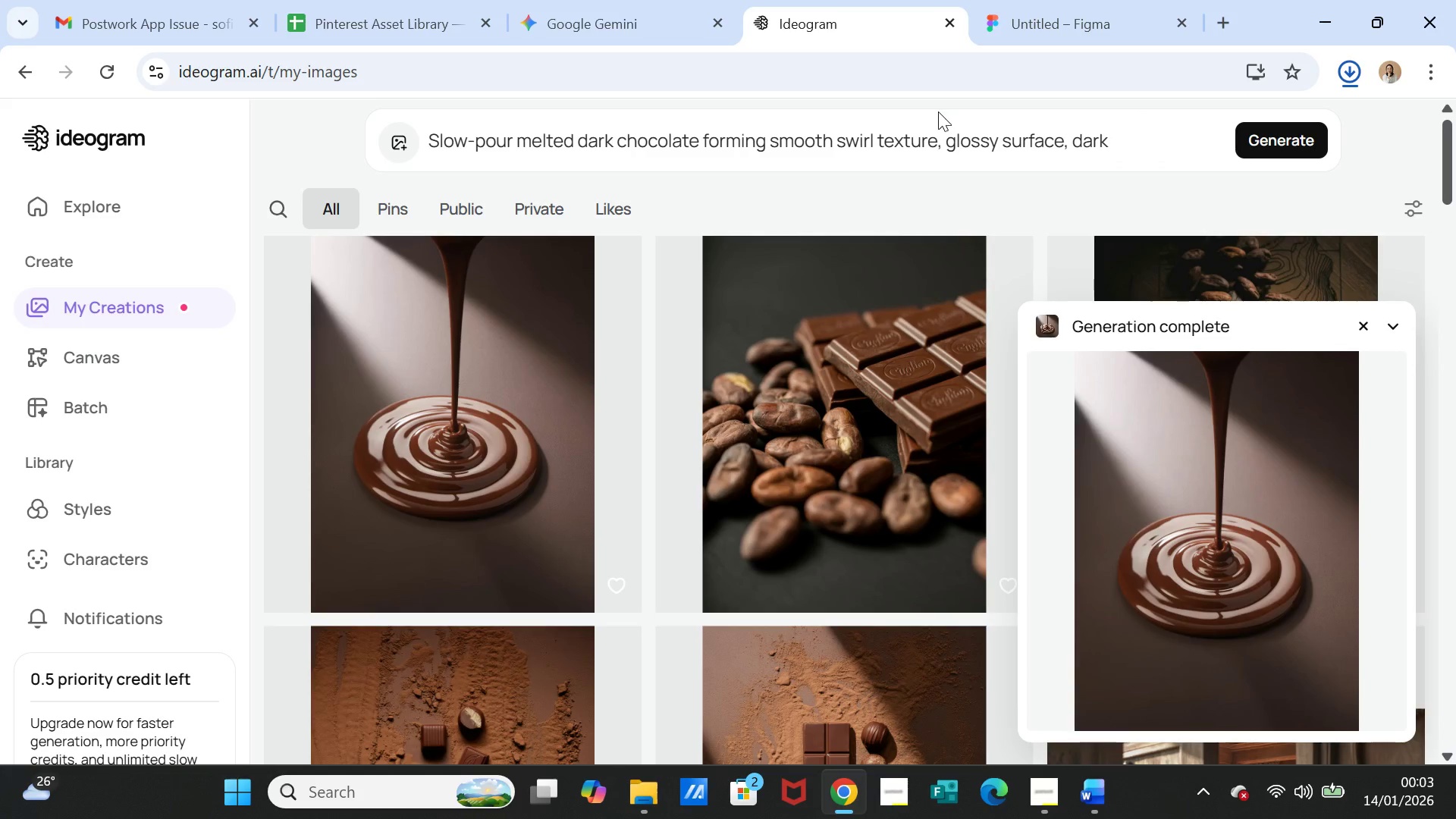 
left_click([1069, 24])
 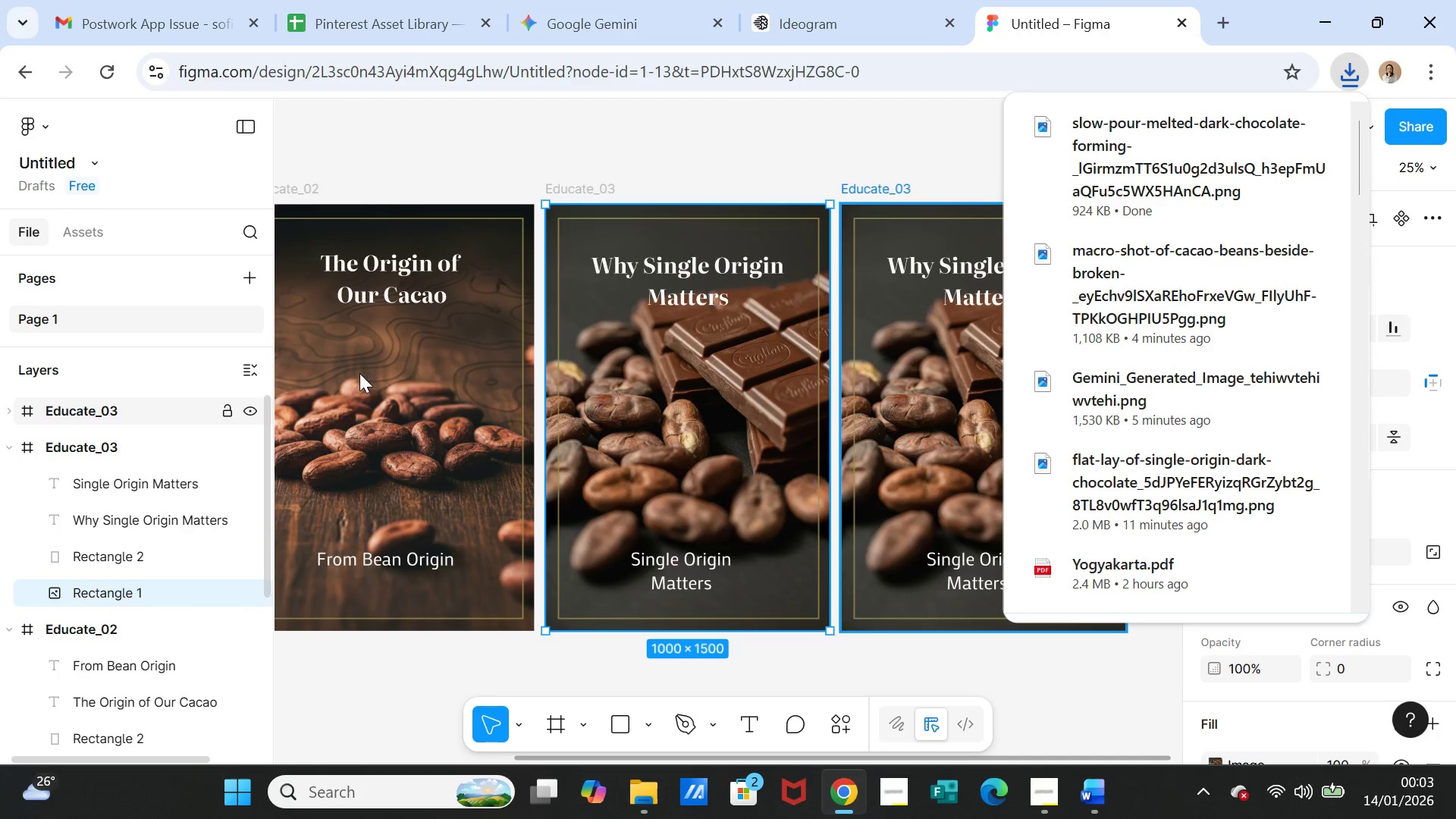 
left_click([901, 209])
 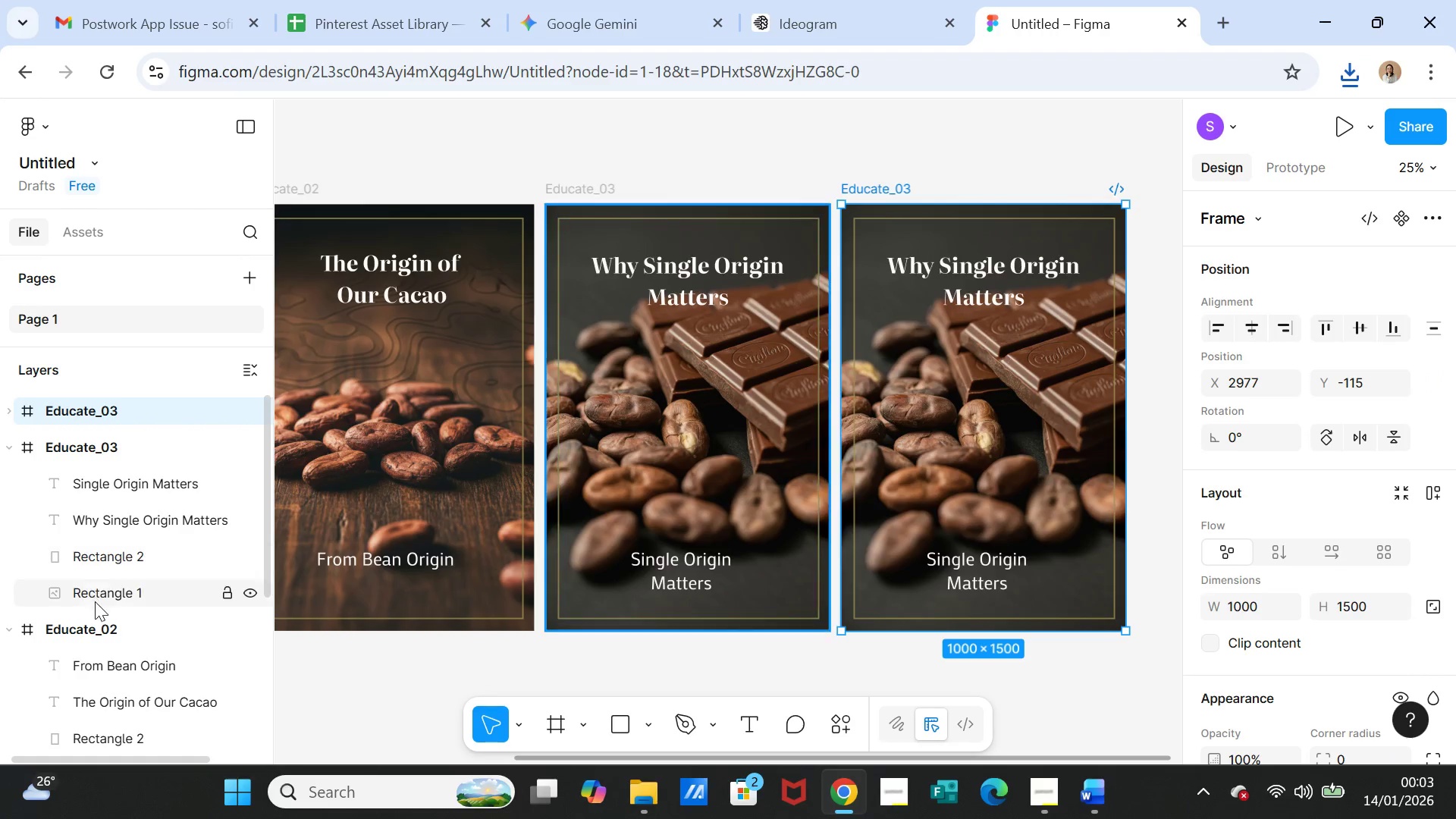 
left_click([96, 594])
 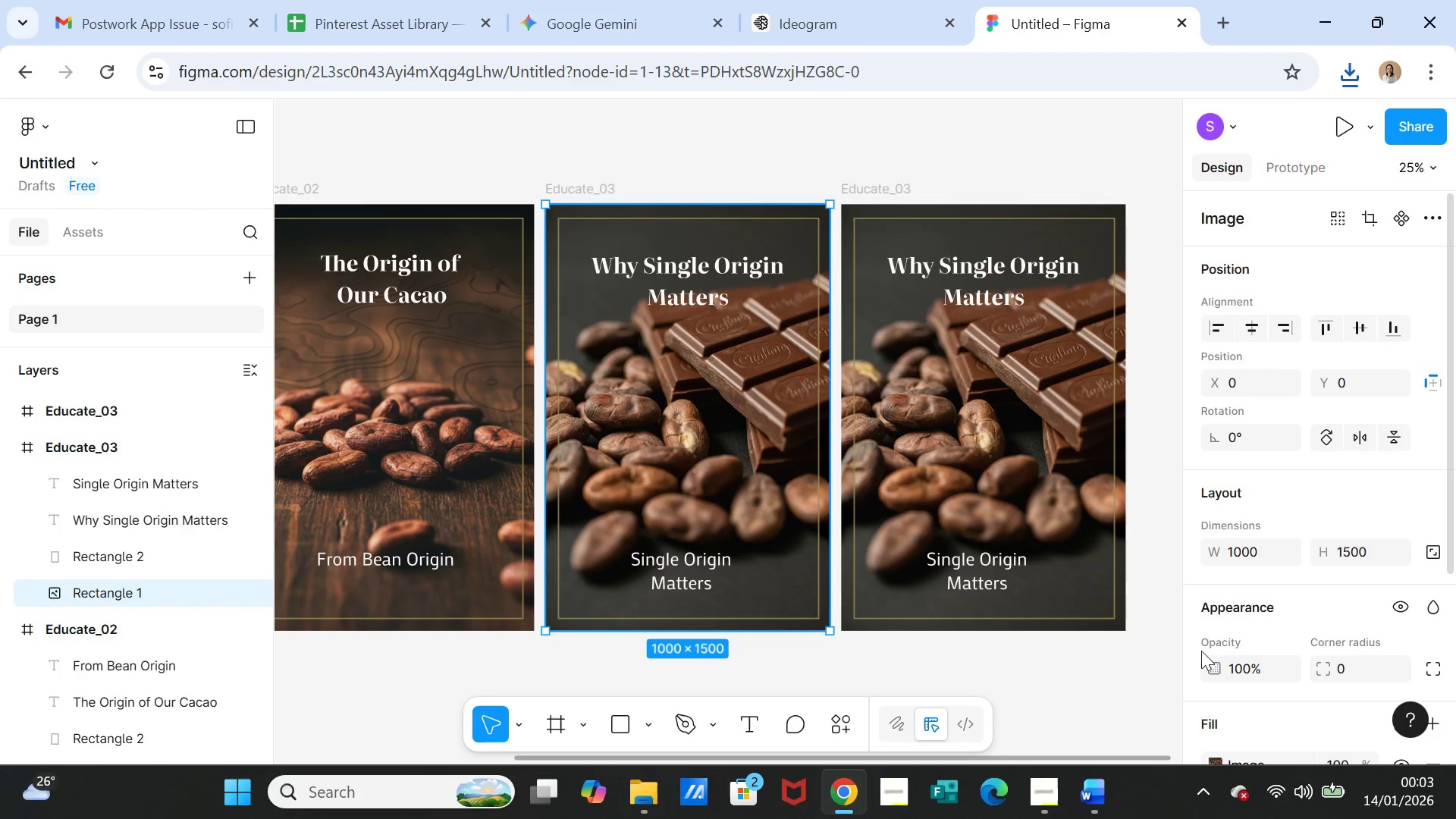 
scroll: coordinate [1309, 623], scroll_direction: down, amount: 2.0
 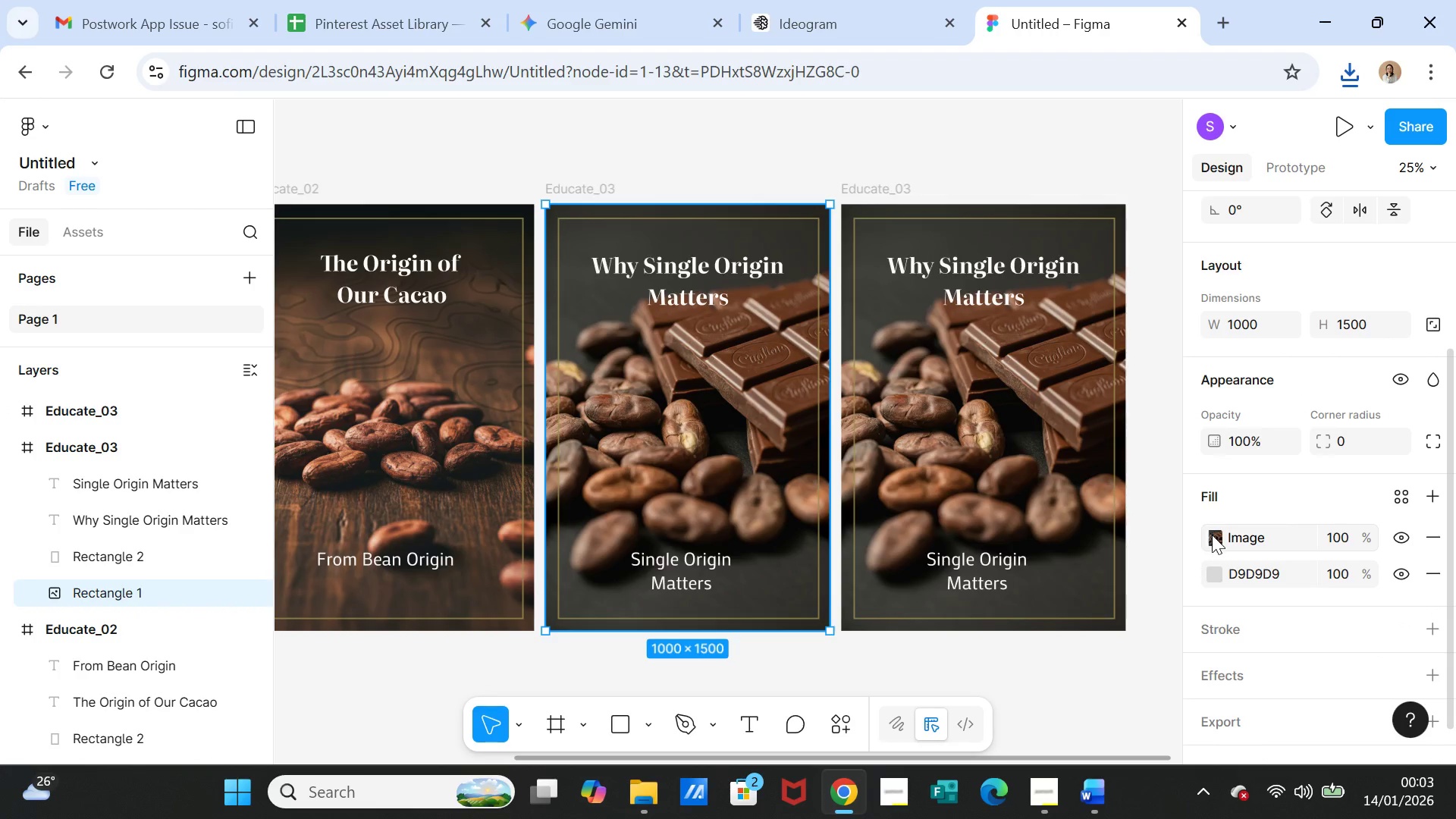 
left_click([1213, 535])
 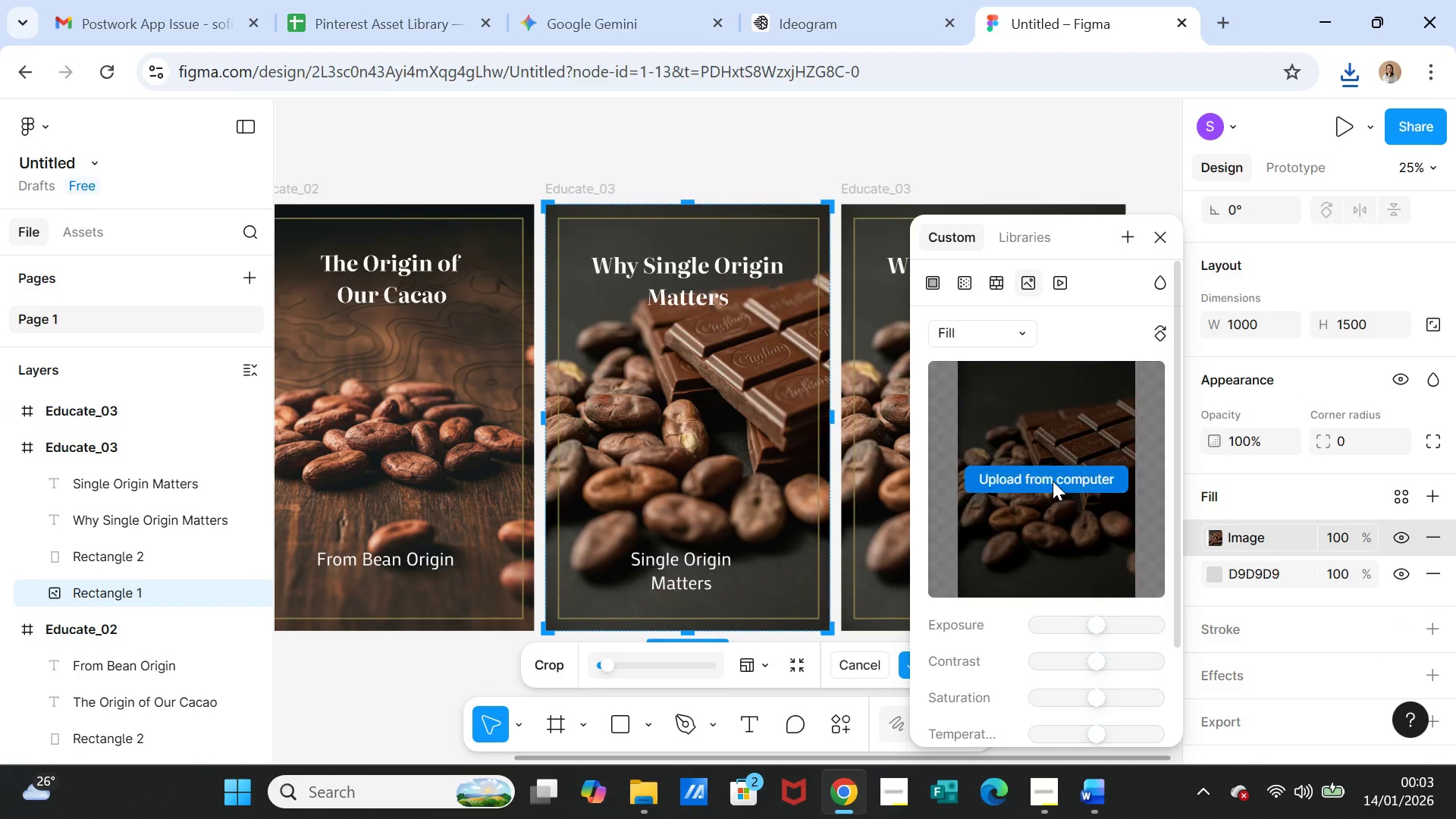 
left_click([1053, 481])
 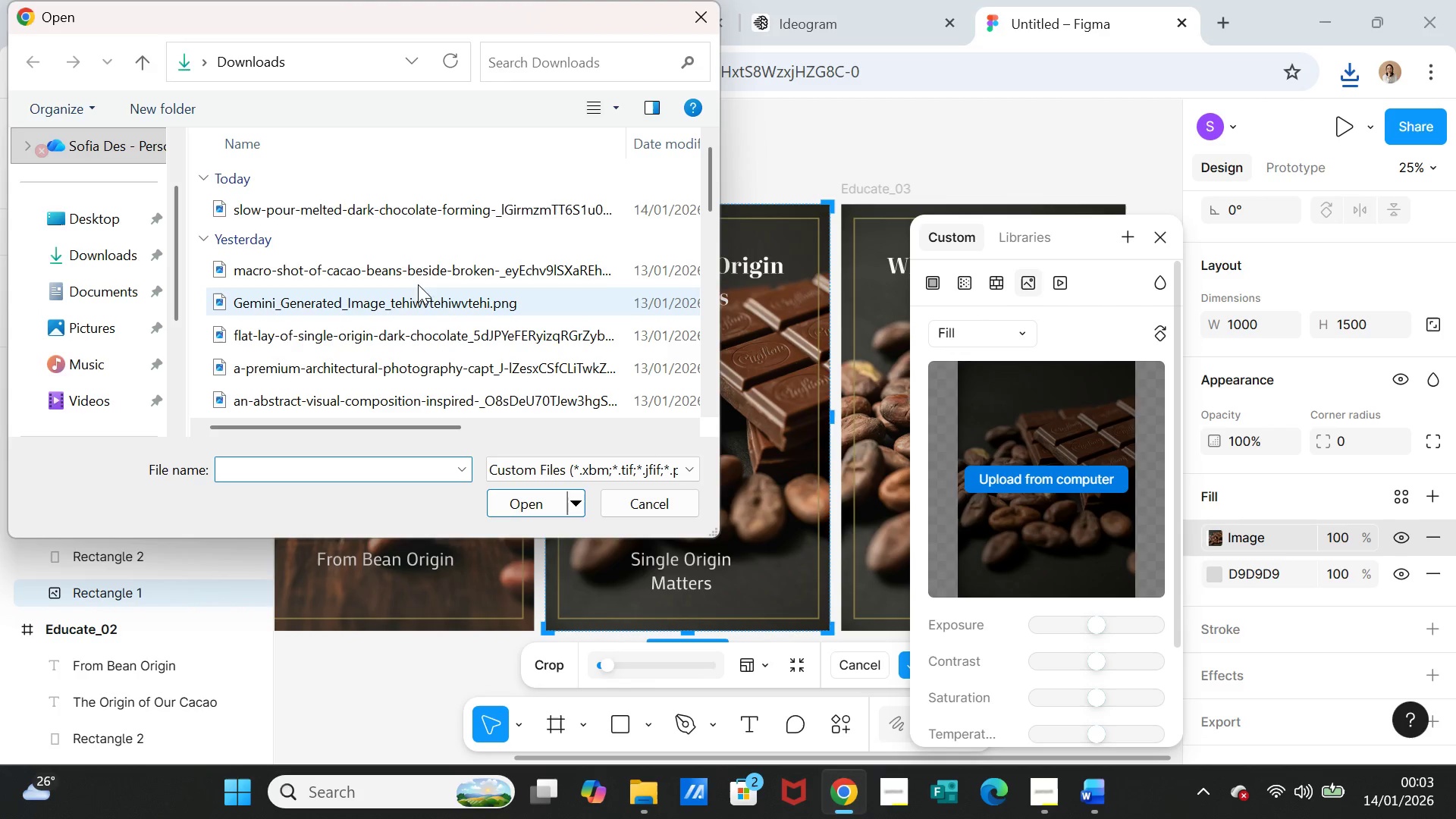 
left_click([415, 212])
 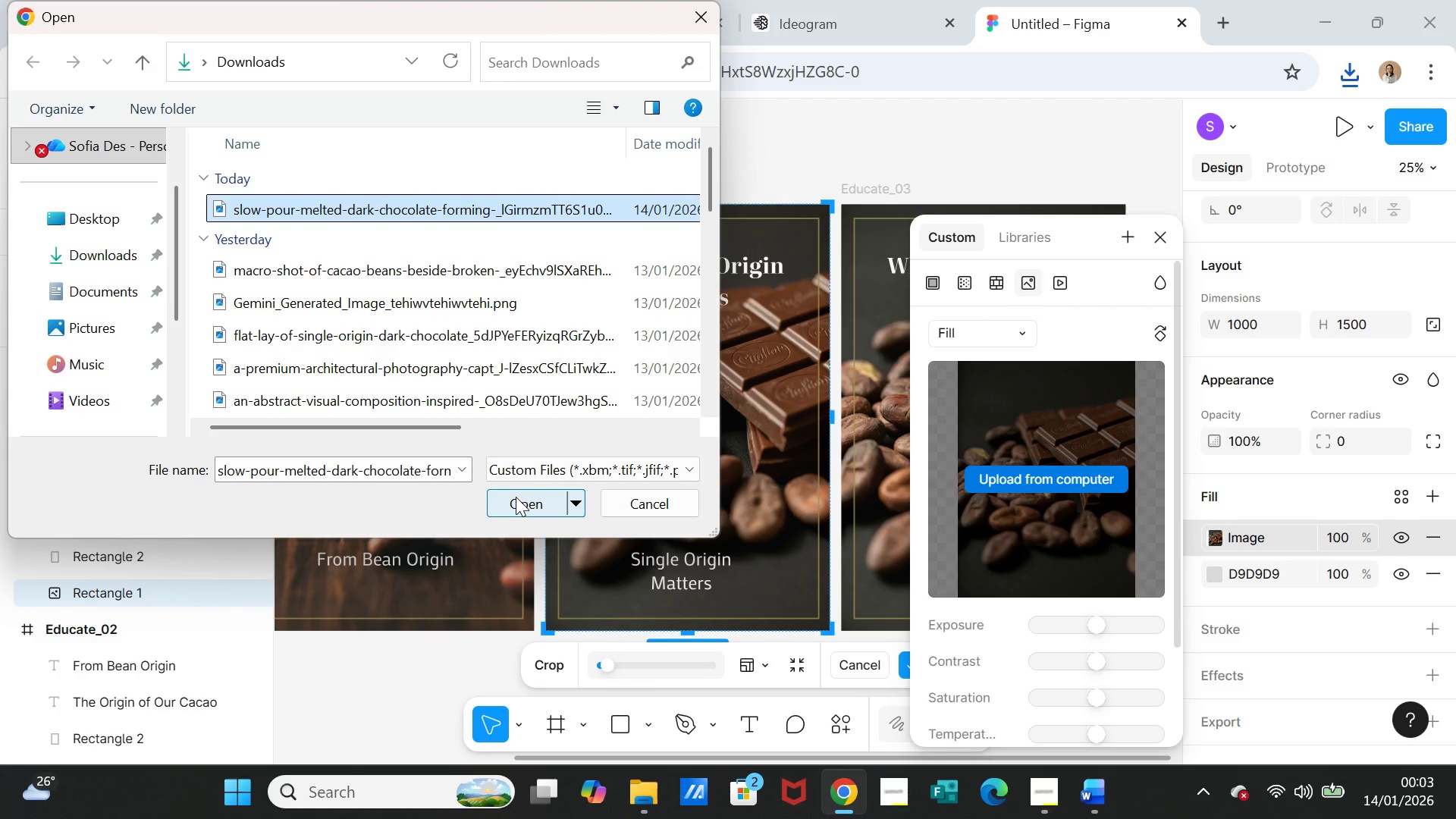 
left_click([516, 497])
 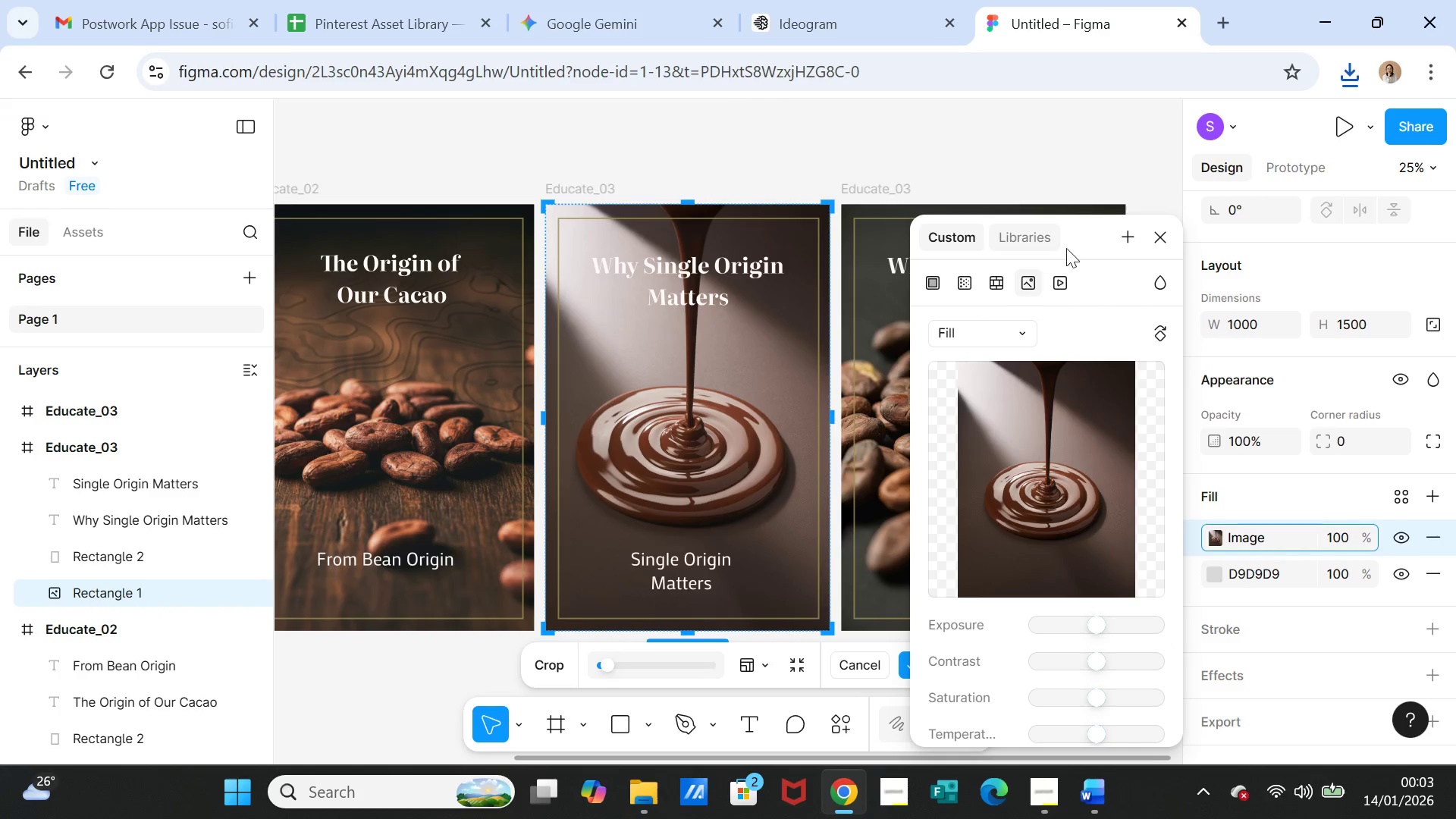 
left_click([1159, 245])
 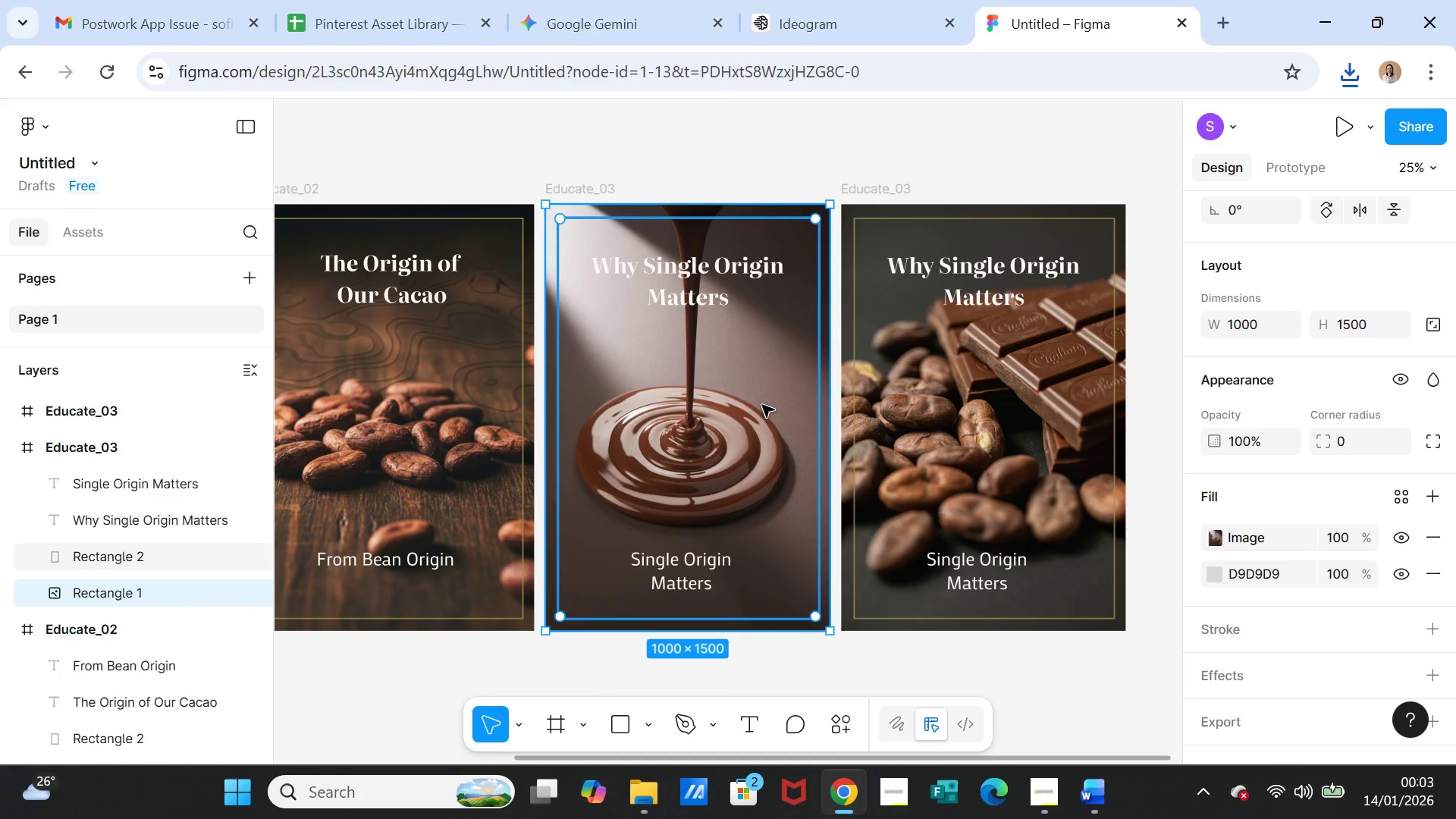 
key(Control+Z)
 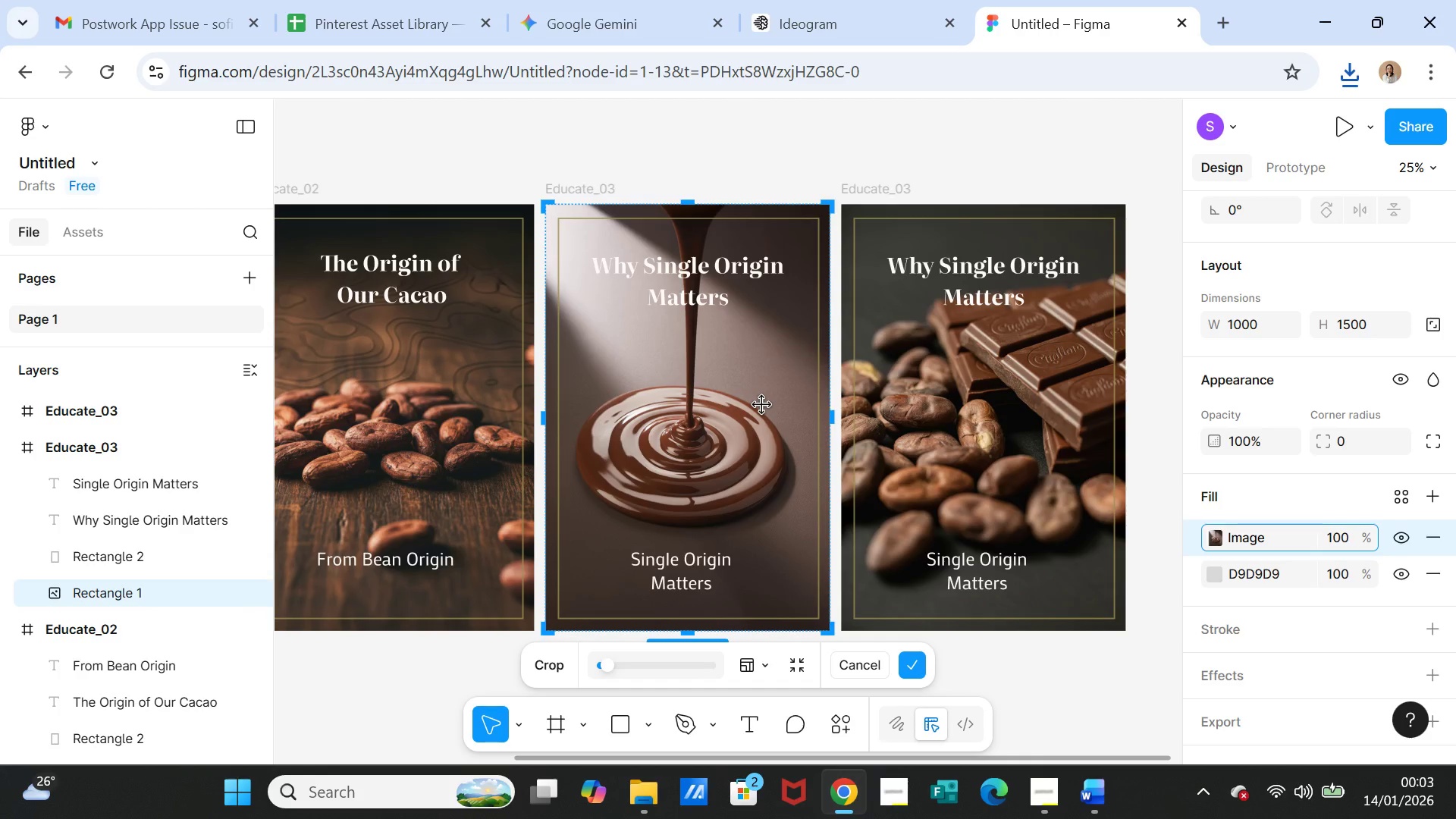 
key(Control+Z)
 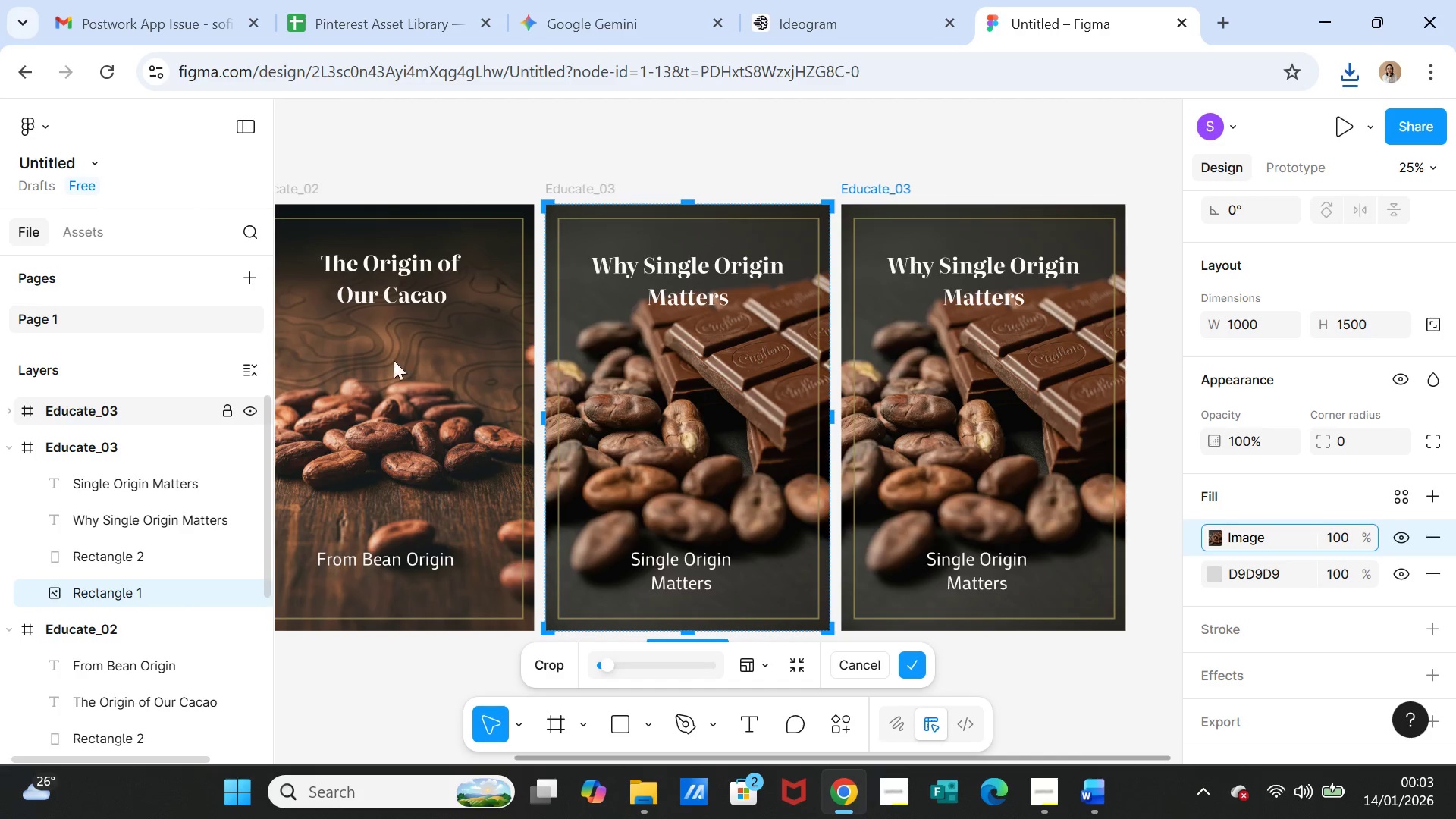 
left_click([930, 209])
 